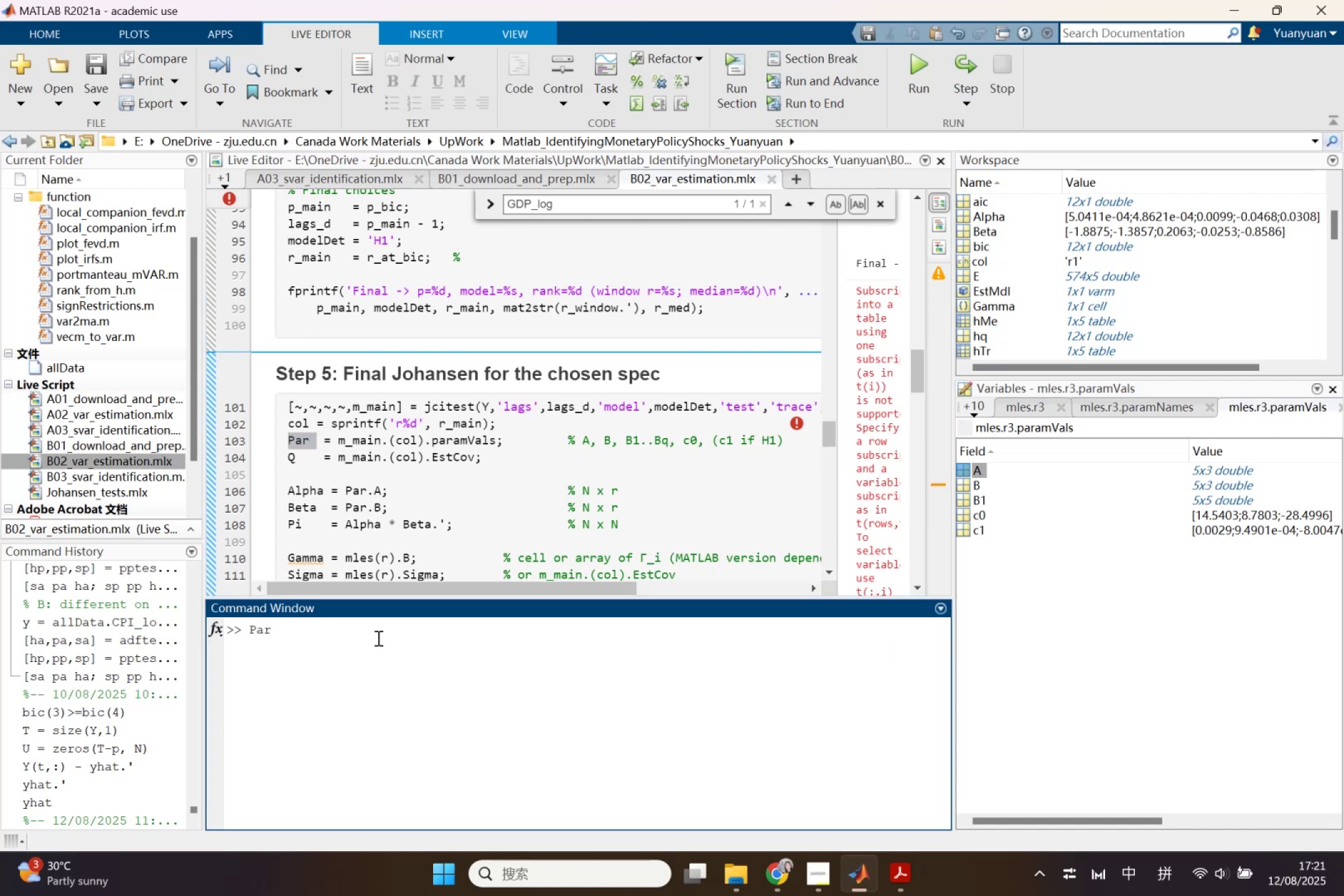 
key(Backspace)
 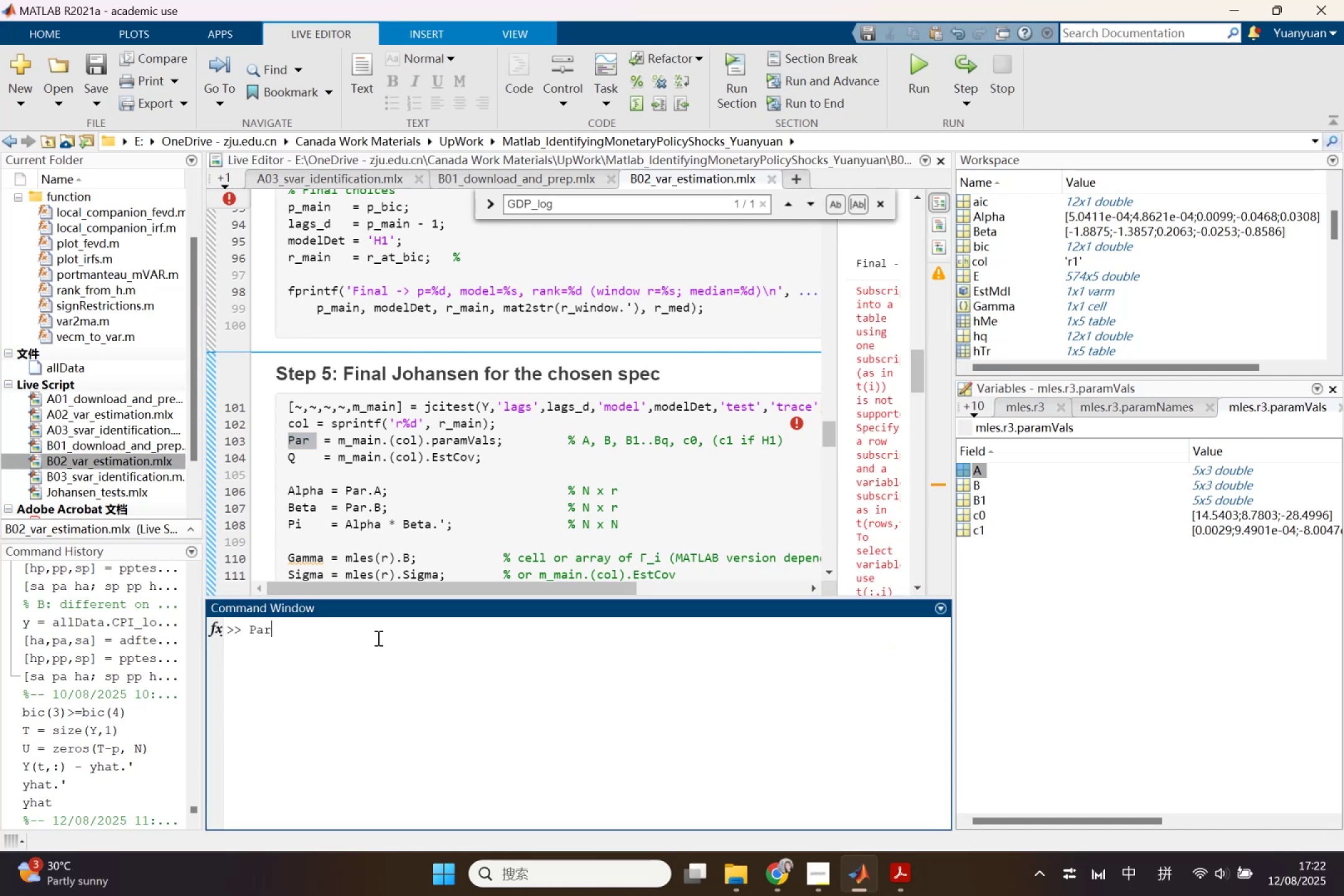 
key(Enter)
 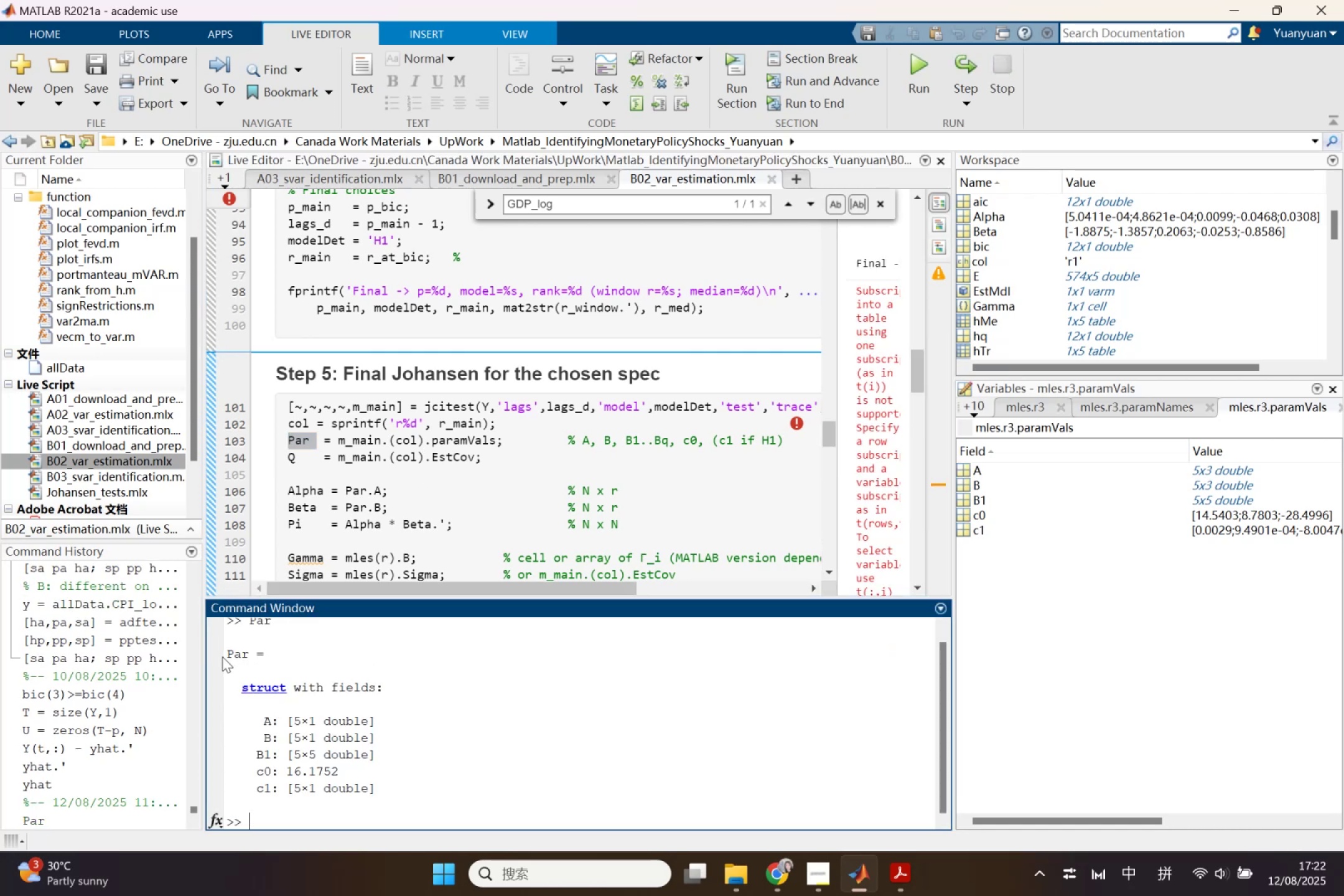 
left_click_drag(start_coordinate=[226, 656], to_coordinate=[414, 796])
 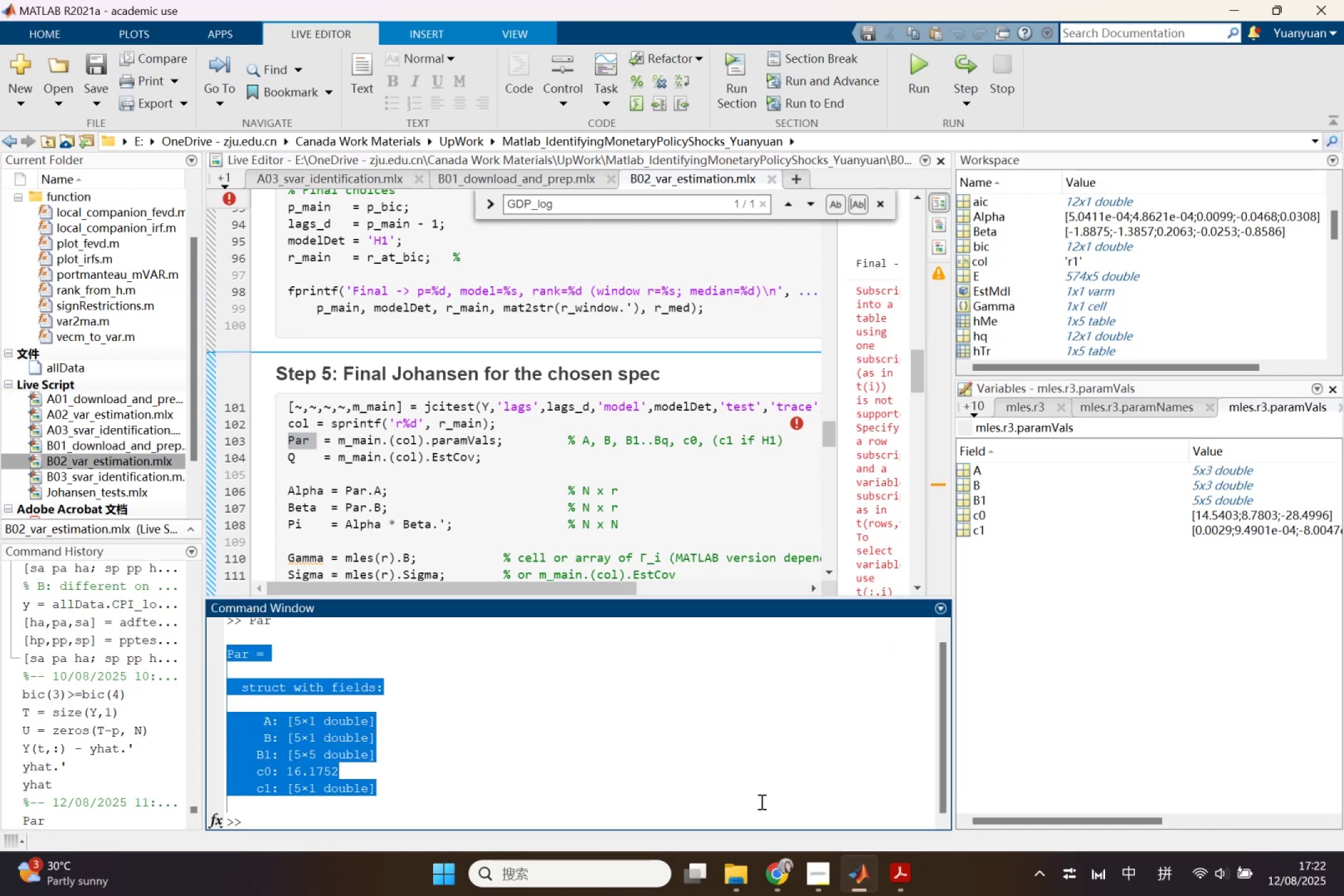 
key(Control+C)
 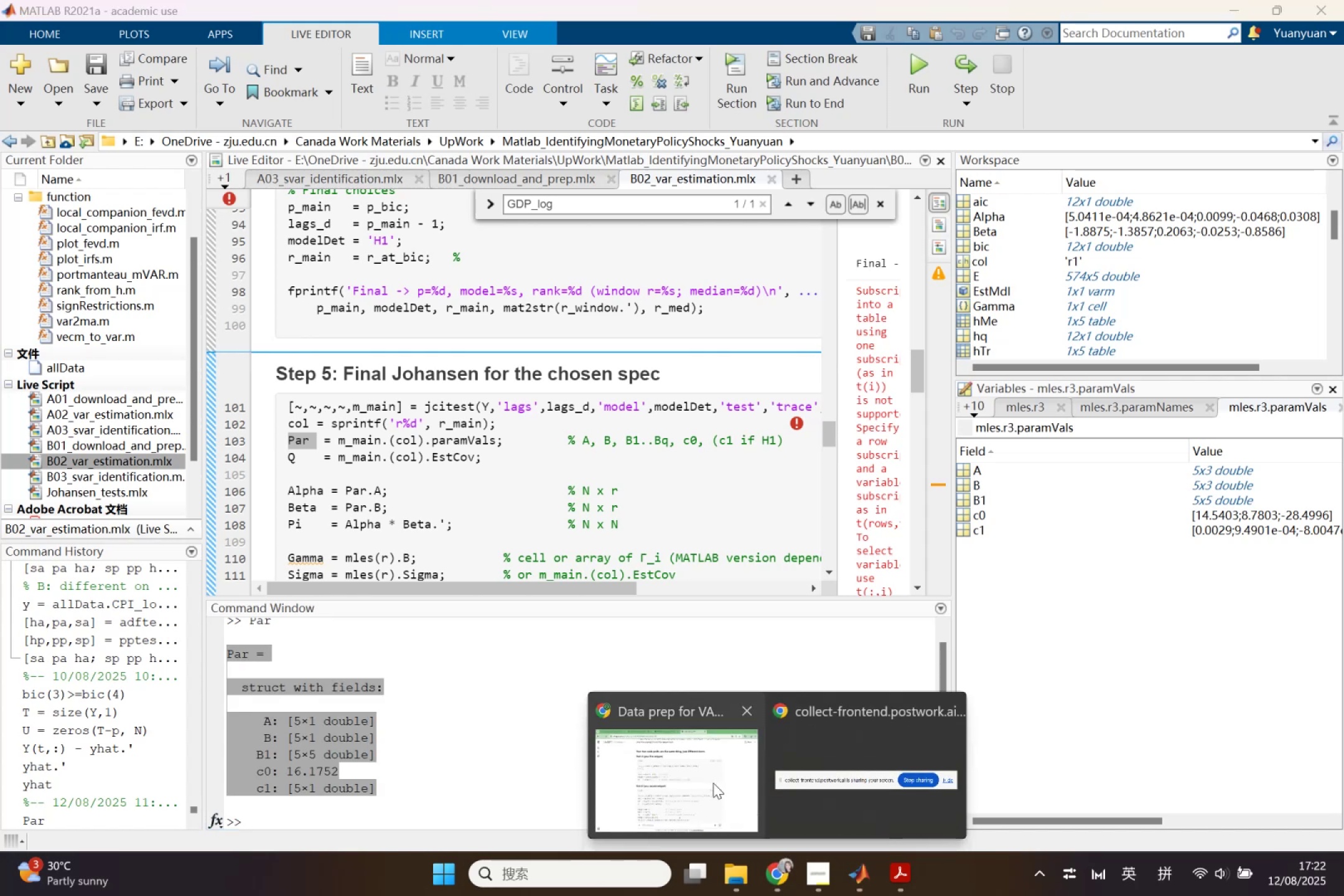 
left_click([713, 783])
 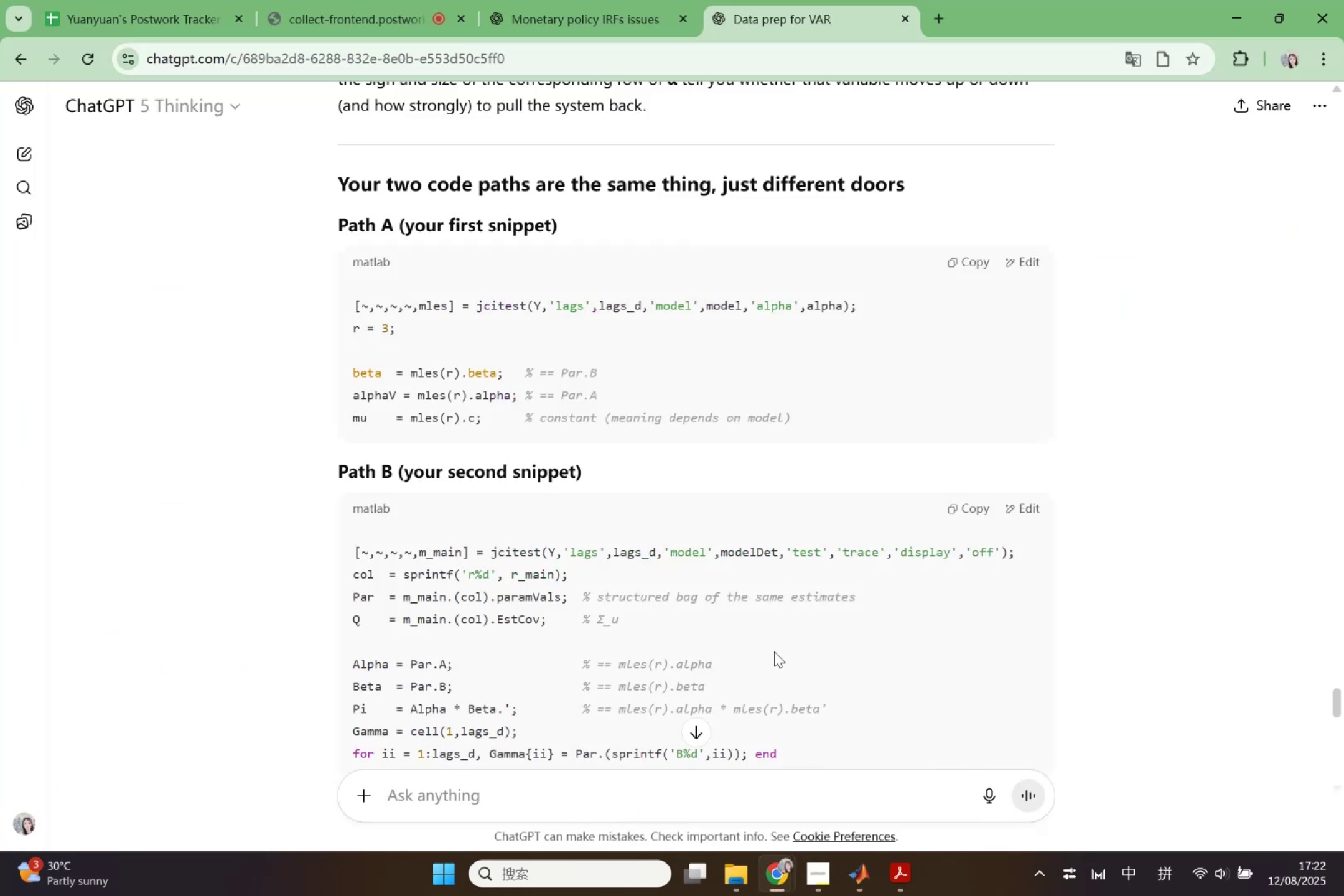 
scroll: coordinate [772, 651], scroll_direction: up, amount: 7.0
 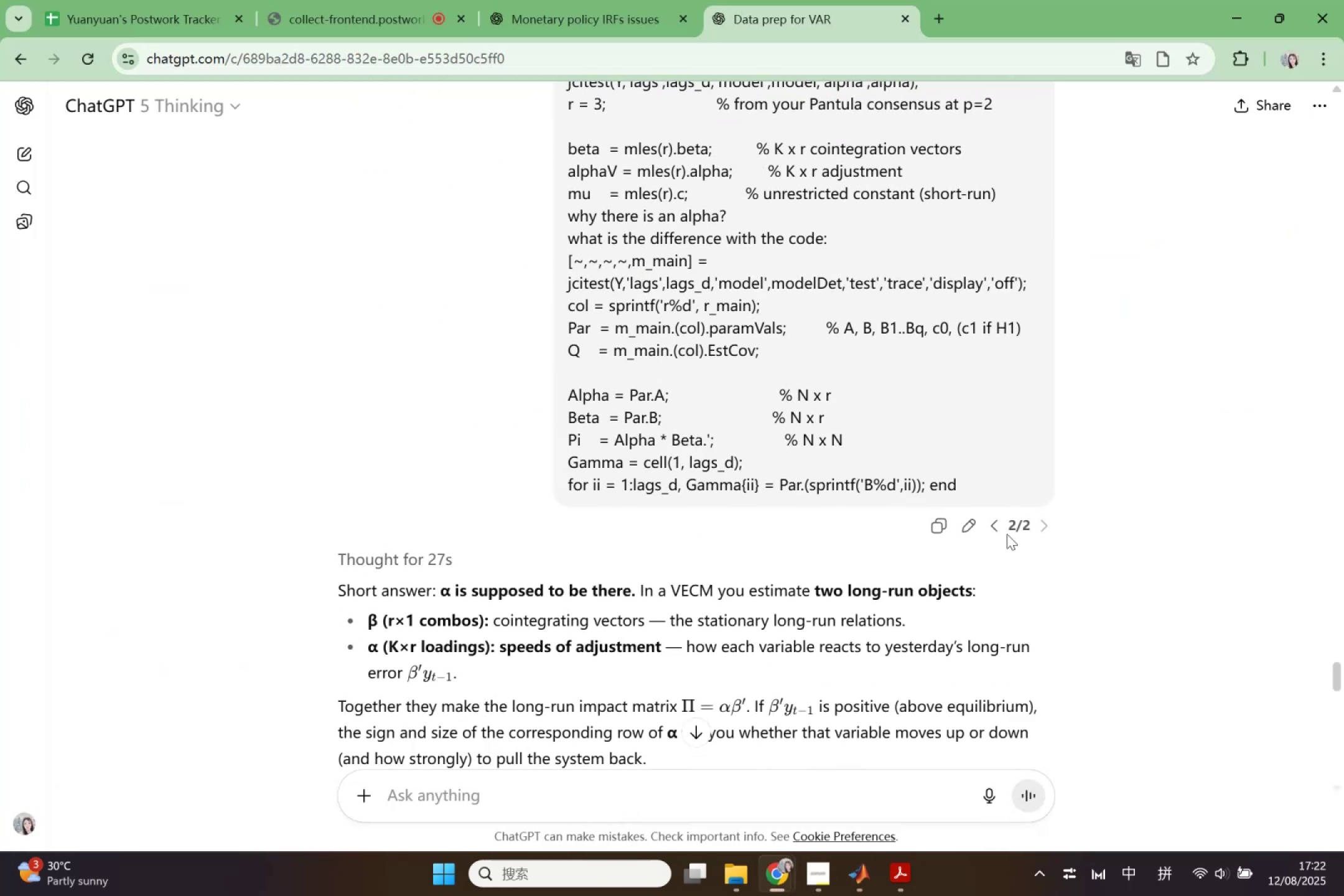 
left_click([973, 526])
 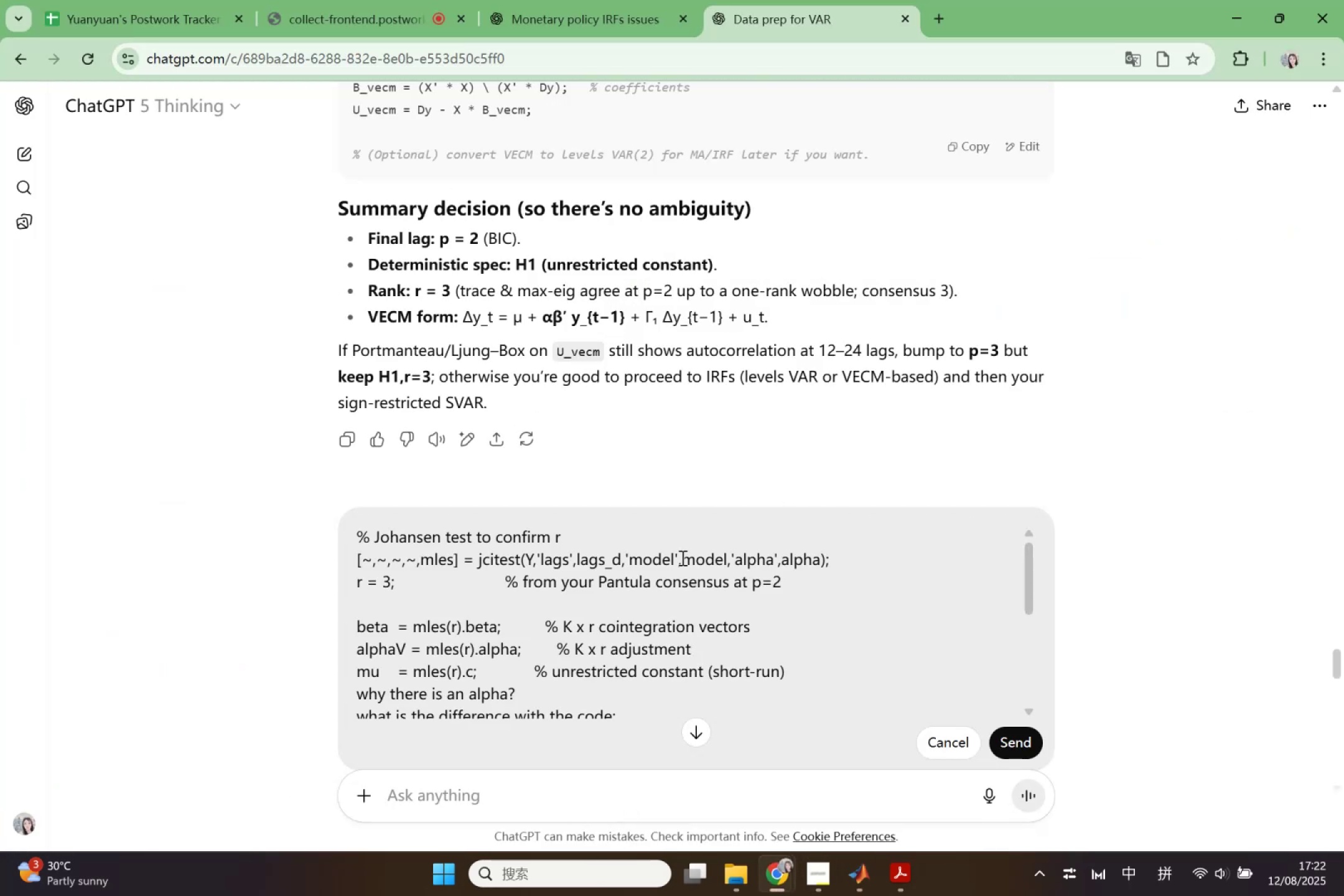 
scroll: coordinate [701, 629], scroll_direction: down, amount: 5.0
 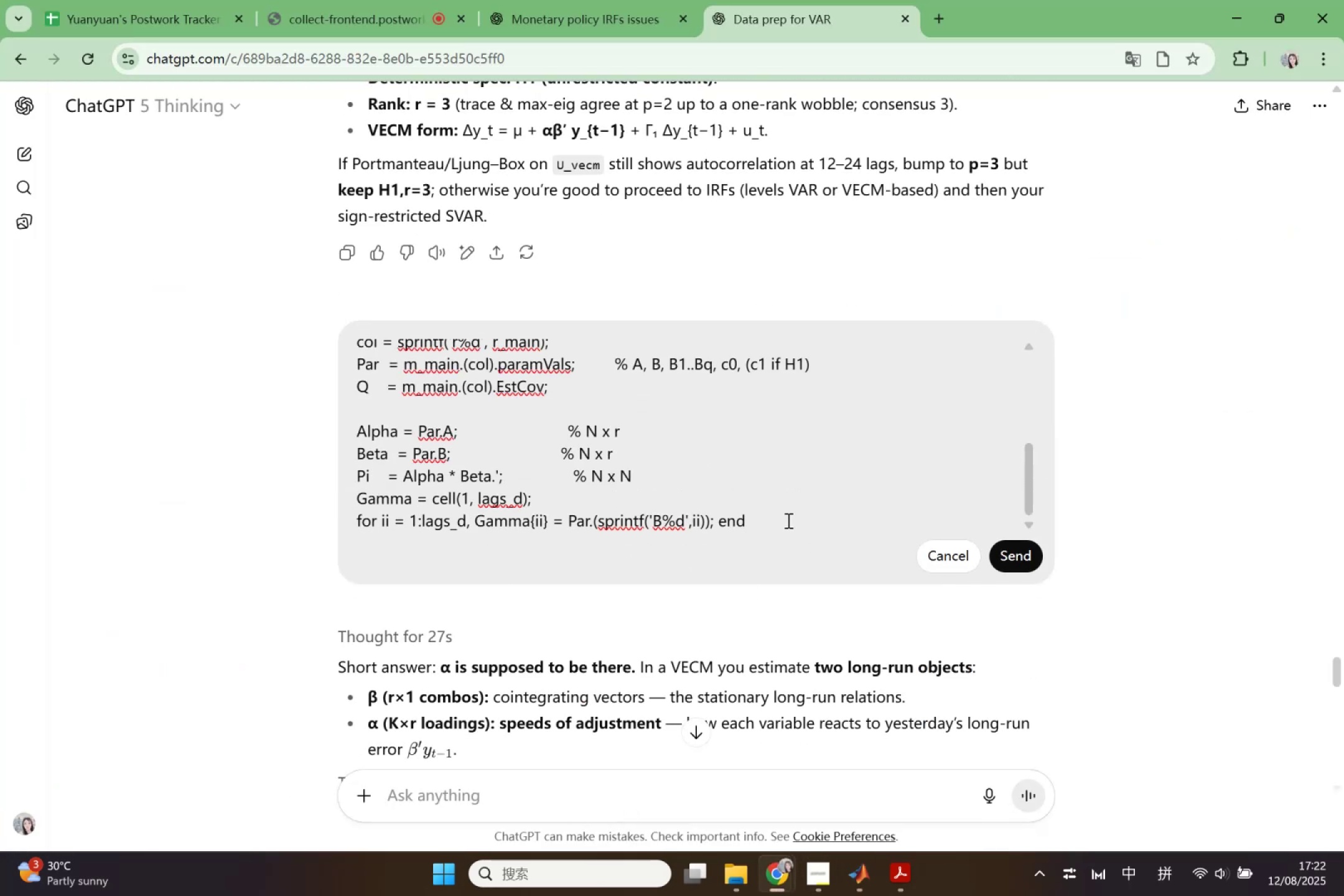 
left_click([788, 515])
 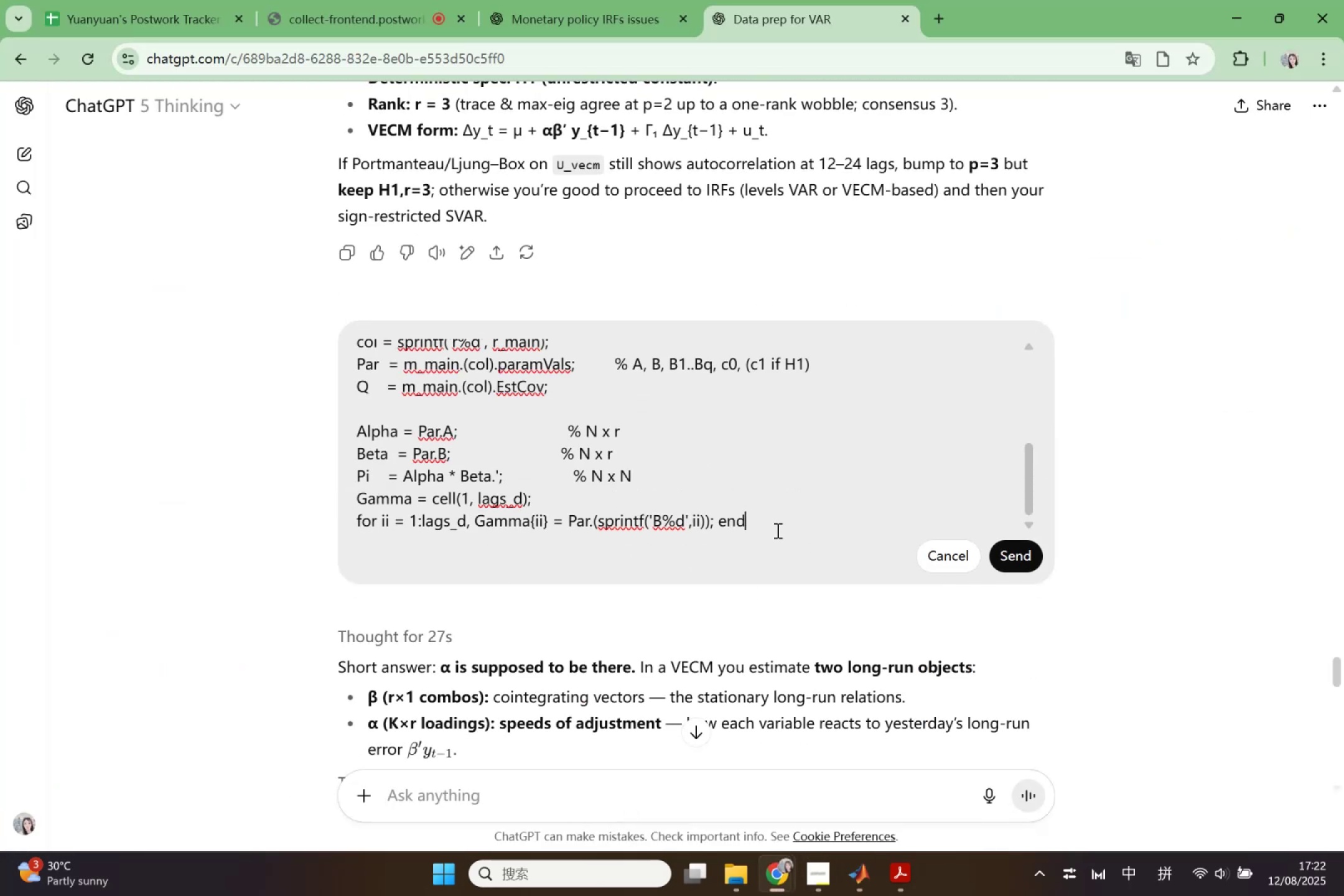 
key(Shift+Enter)
 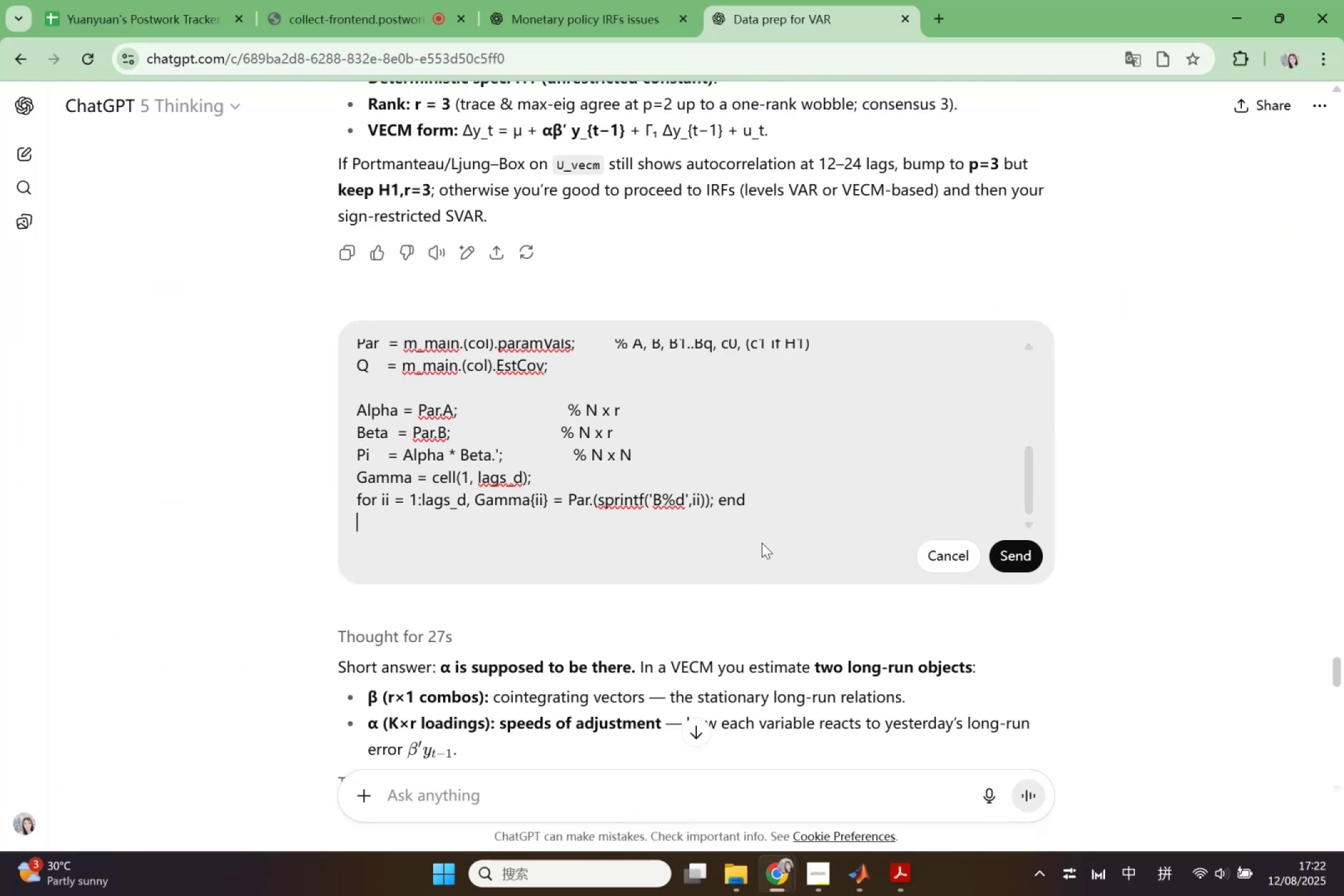 
key(Shift+Enter)
 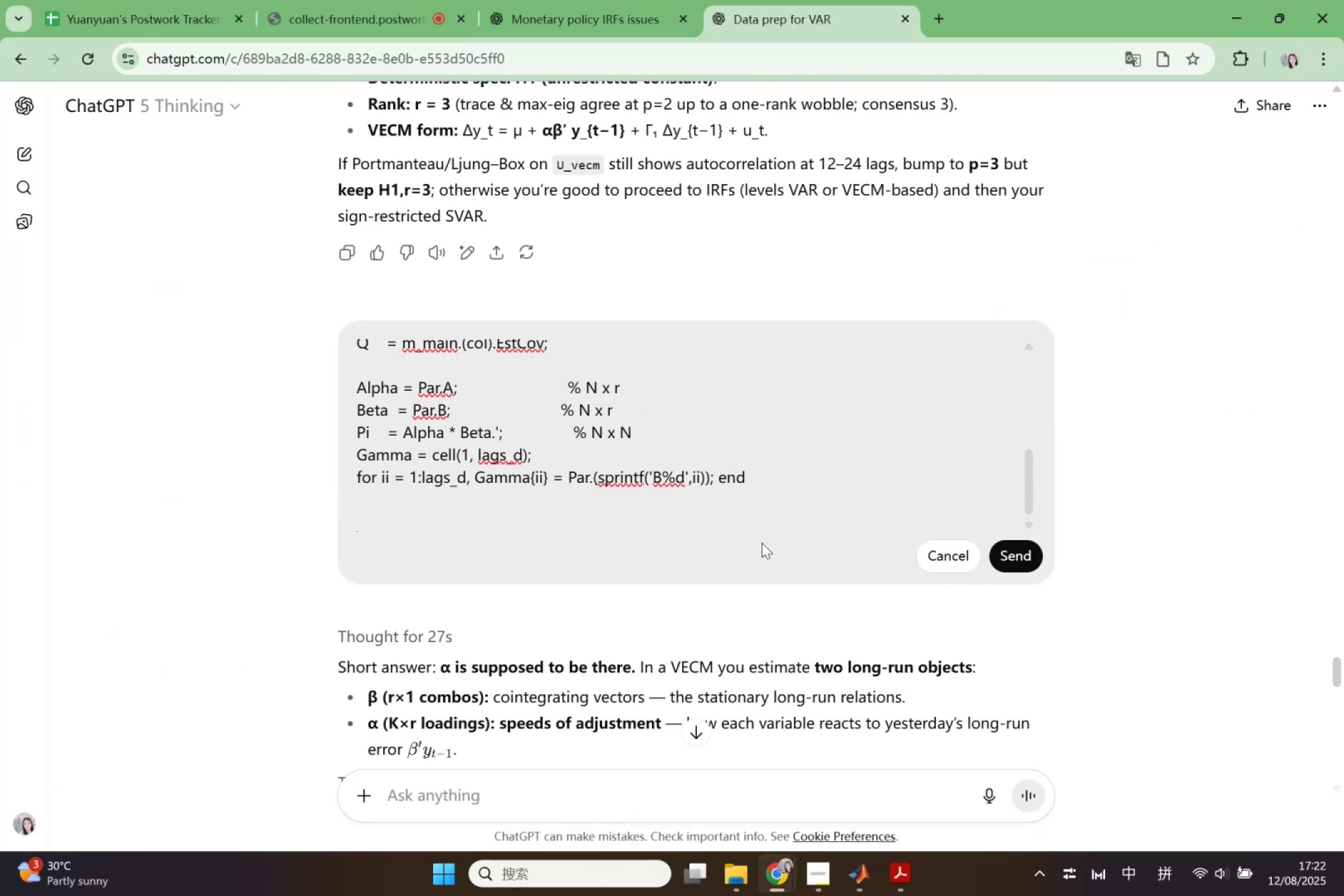 
type(for)
key(Backspace)
key(Backspace)
key(Backspace)
type(and)
 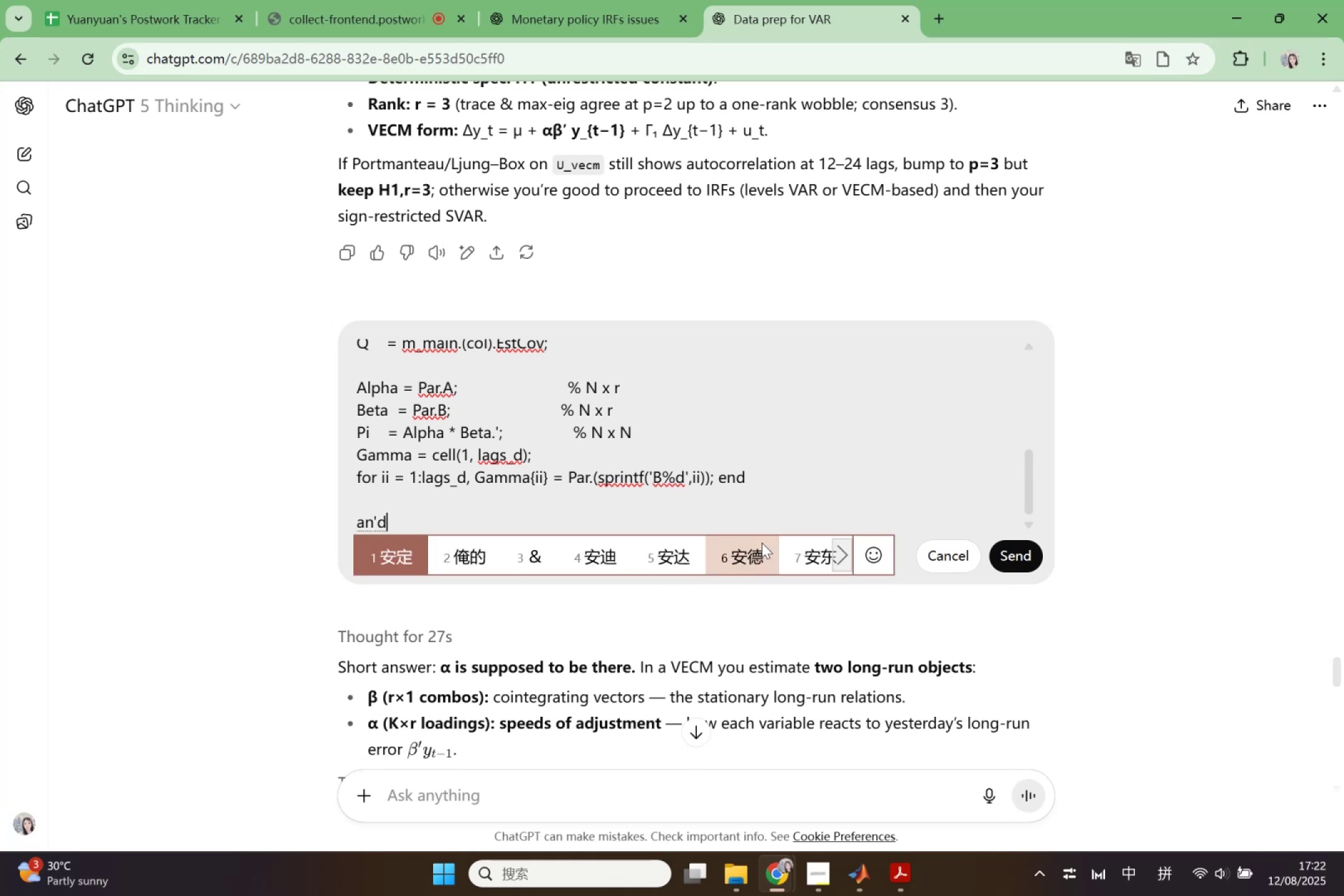 
key(Enter)
 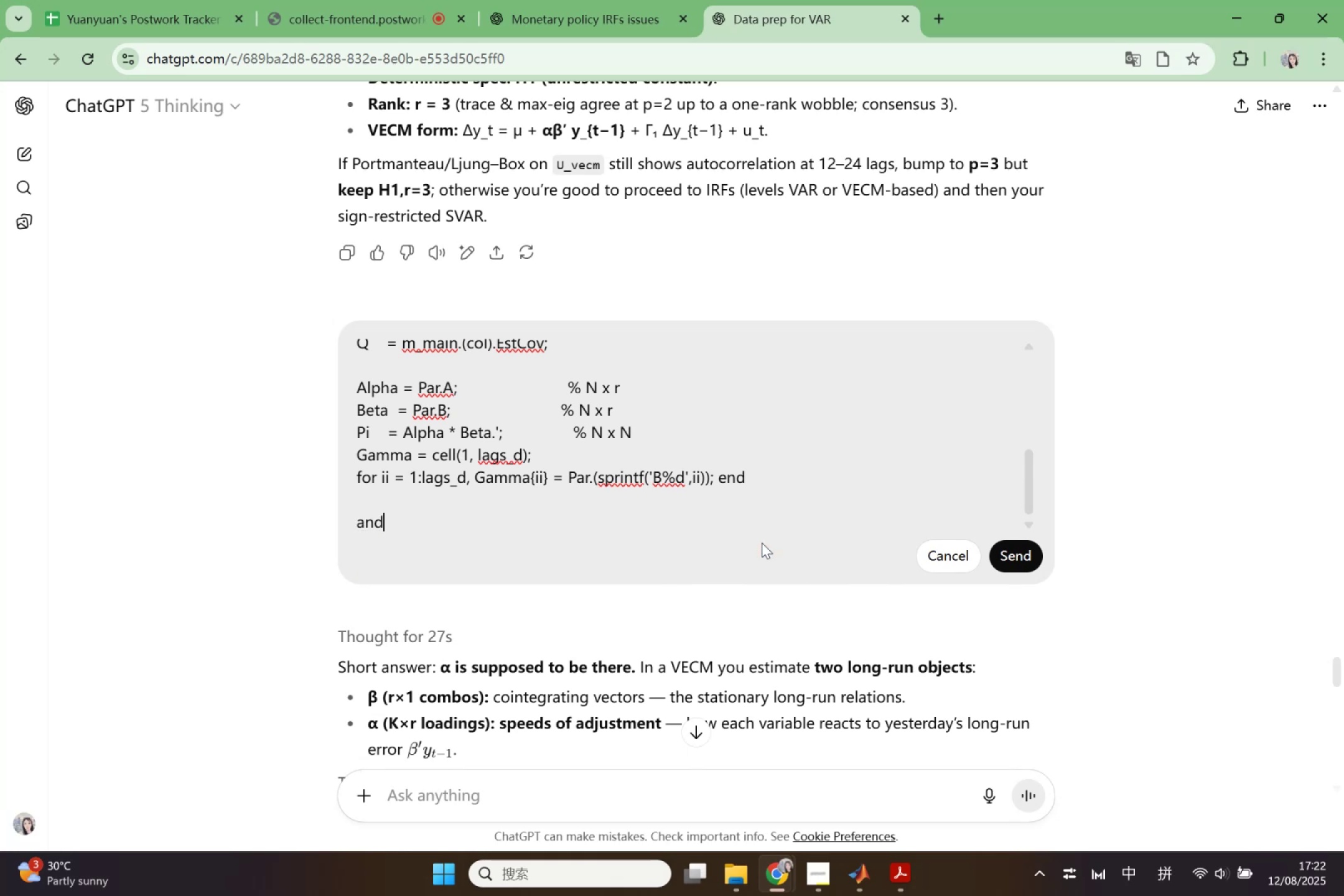 
key(Space)
 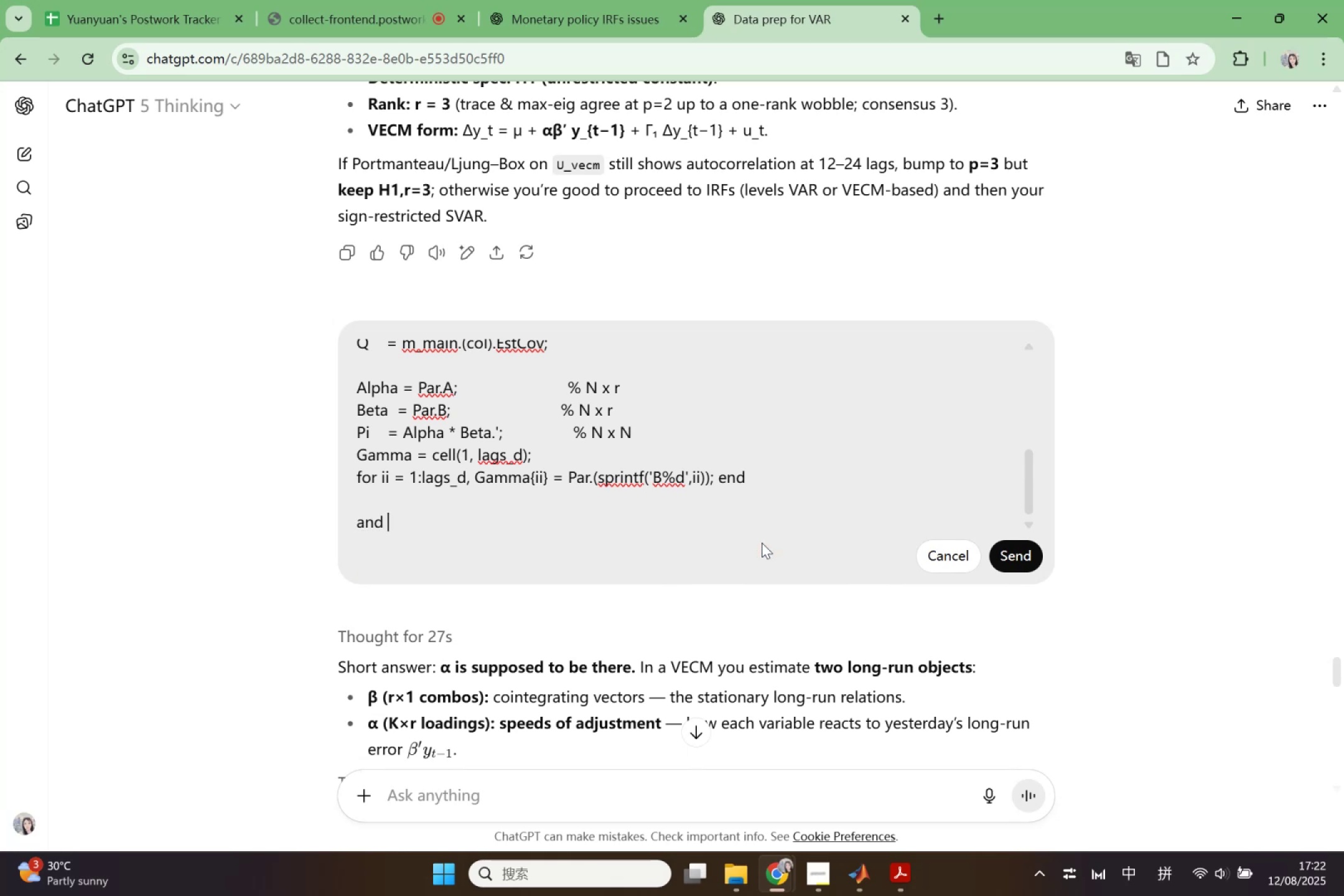 
key(Control+V)
 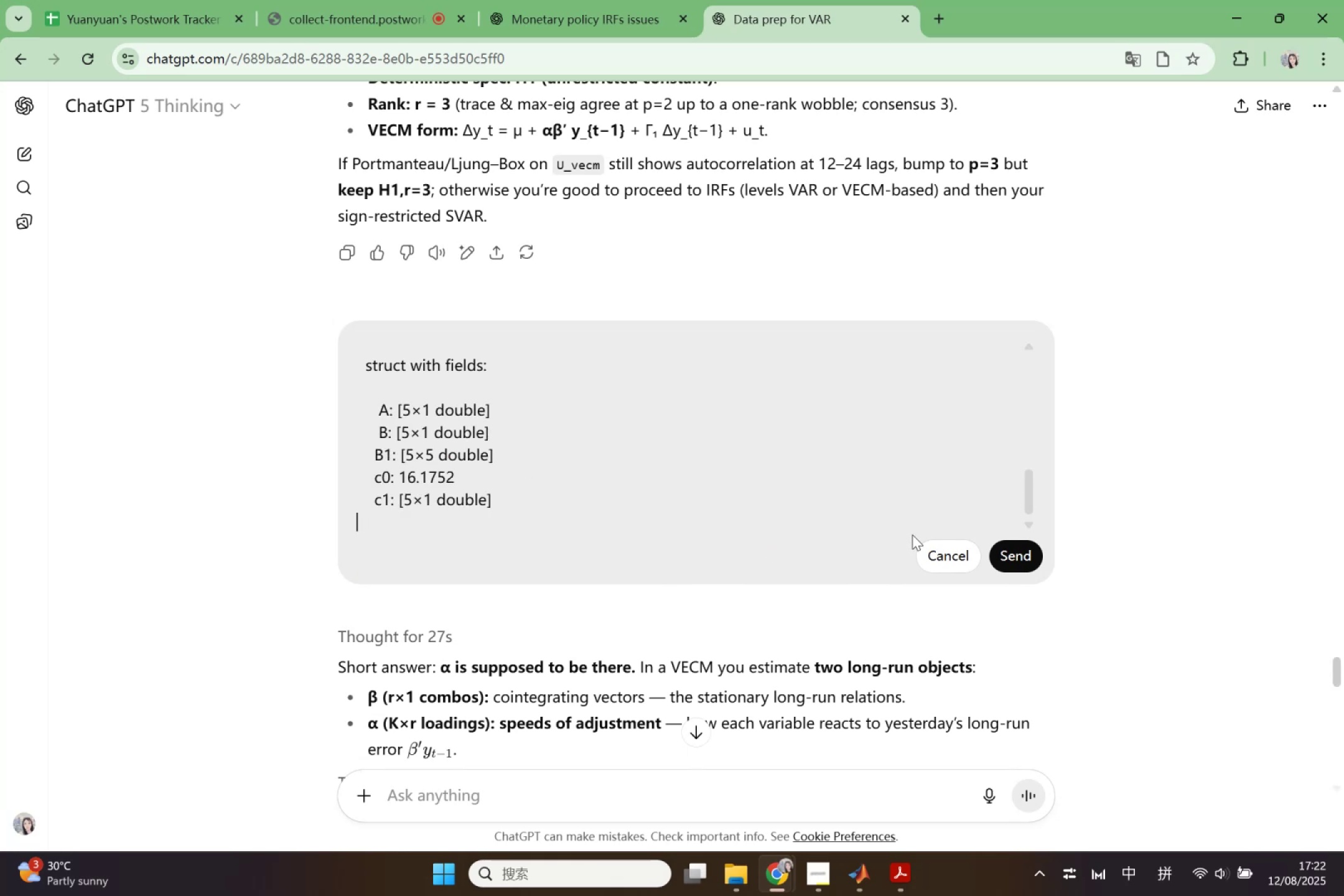 
left_click([1007, 549])
 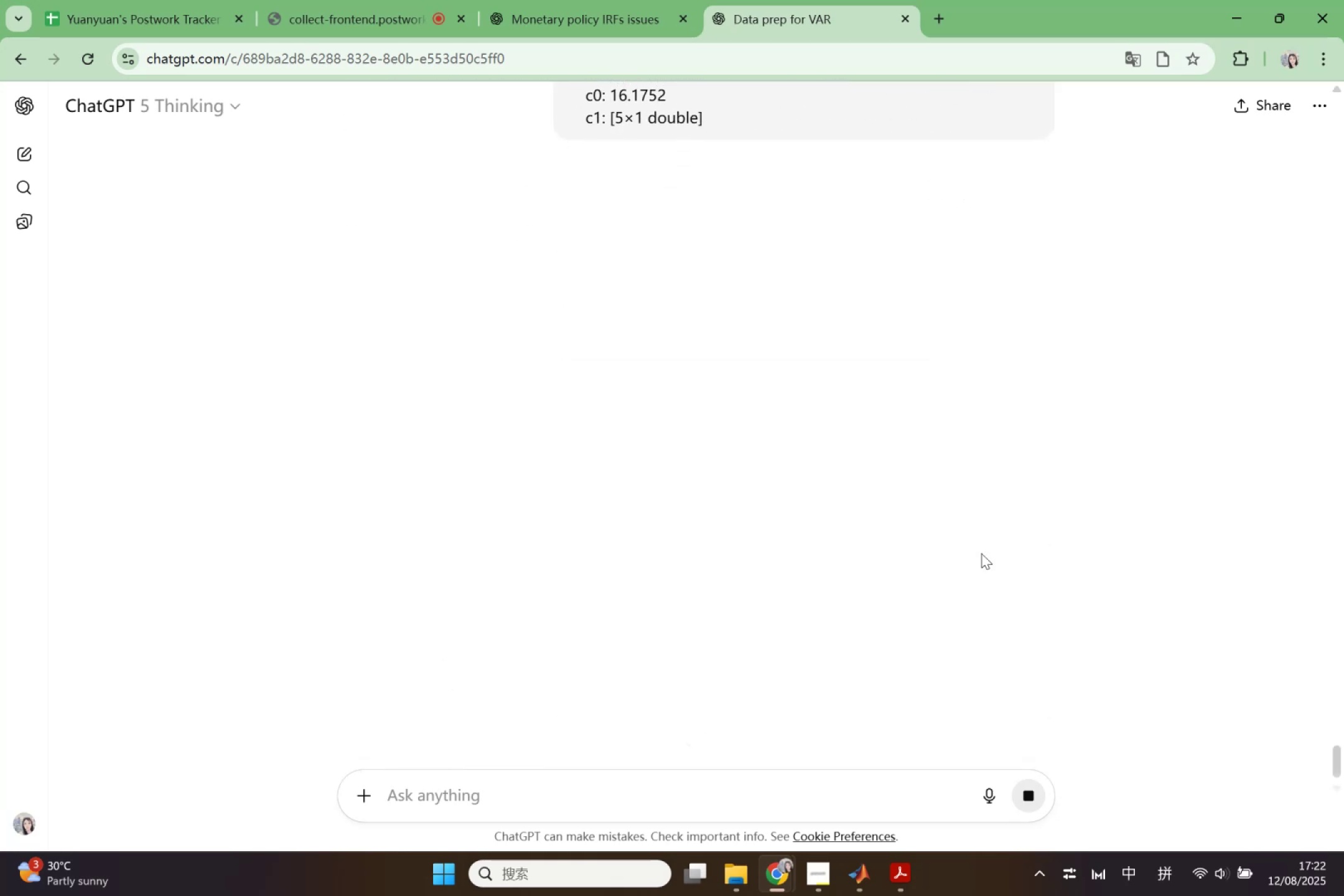 
scroll: coordinate [981, 553], scroll_direction: up, amount: 8.0
 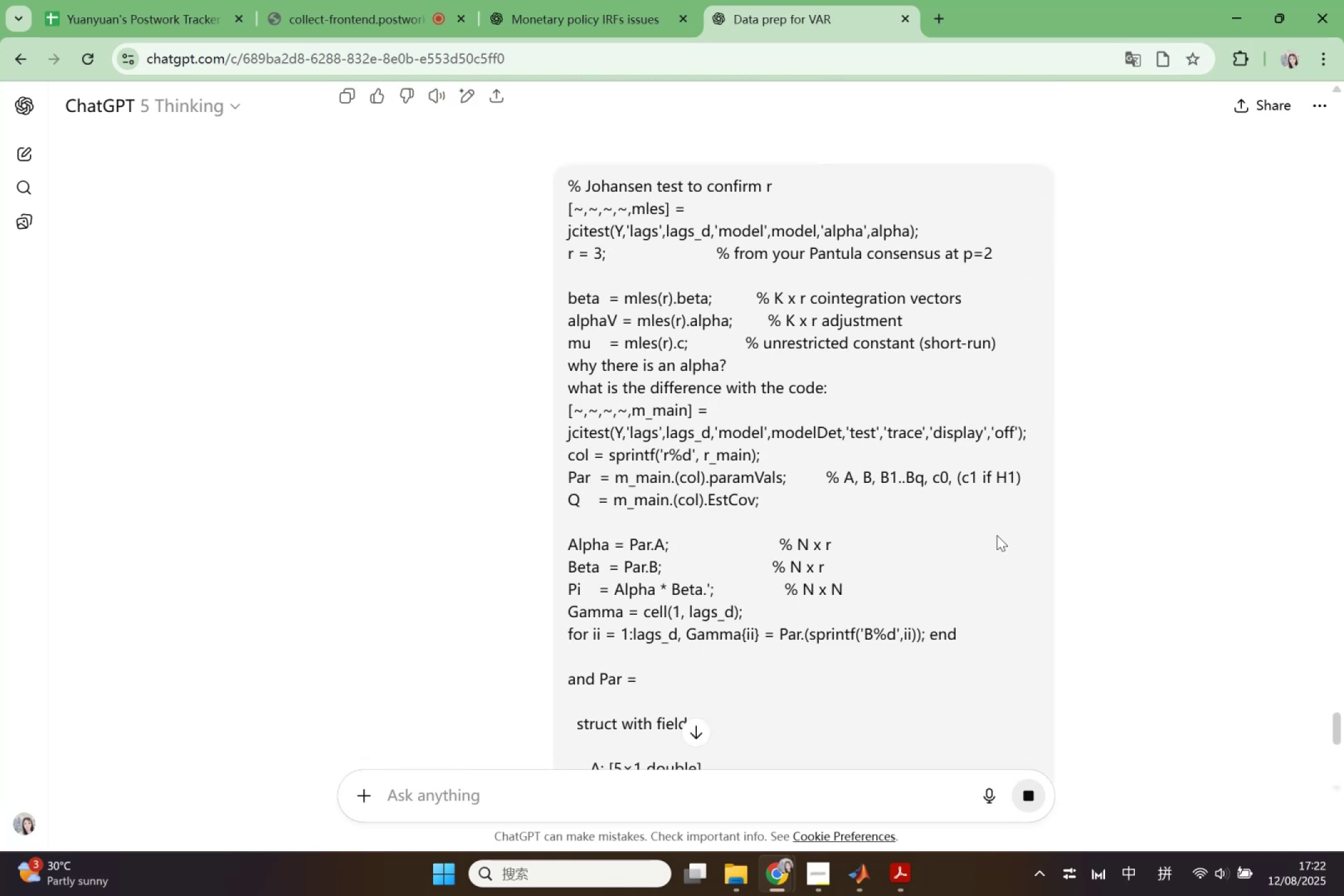 
scroll: coordinate [997, 534], scroll_direction: down, amount: 2.0
 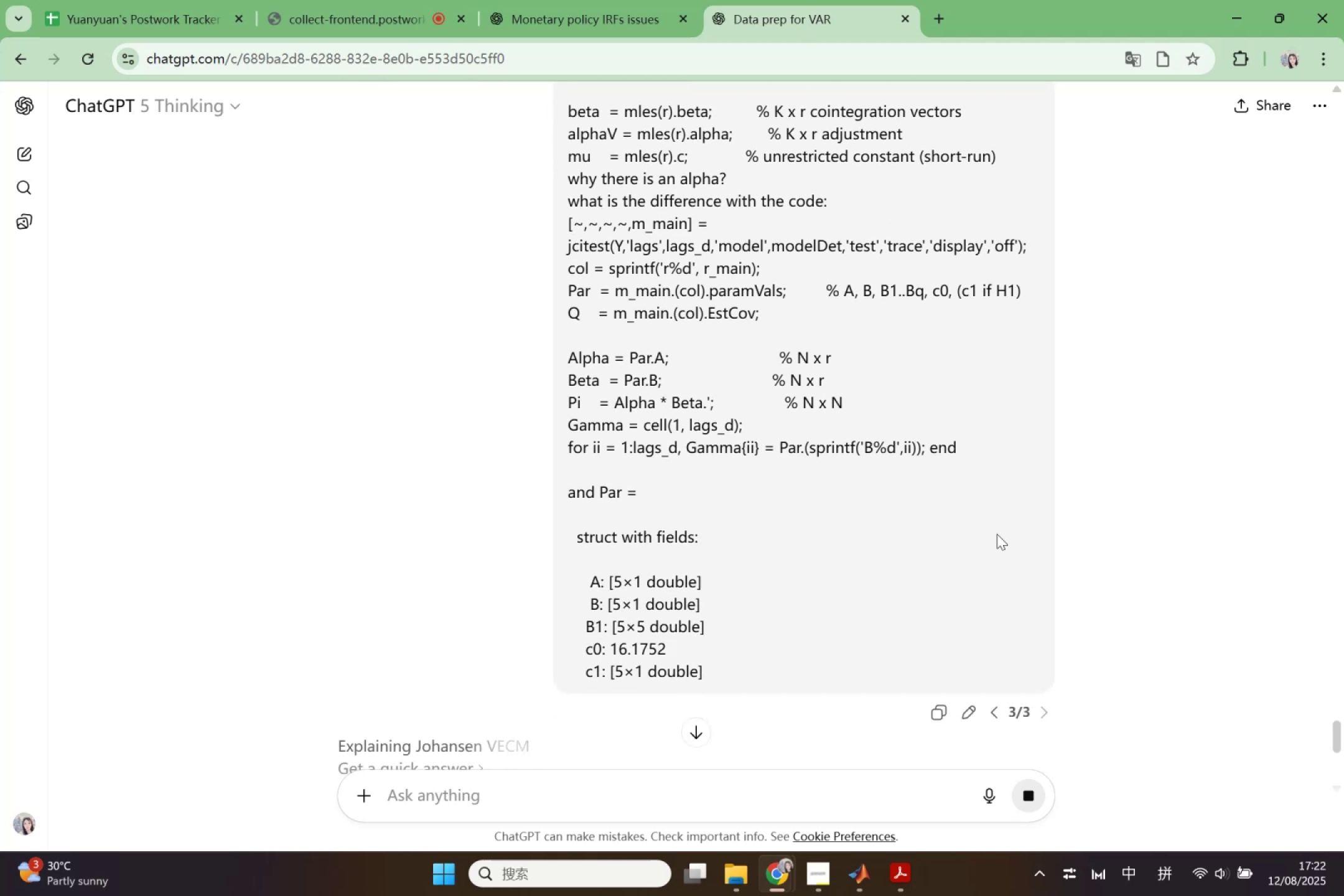 
wait(10.22)
 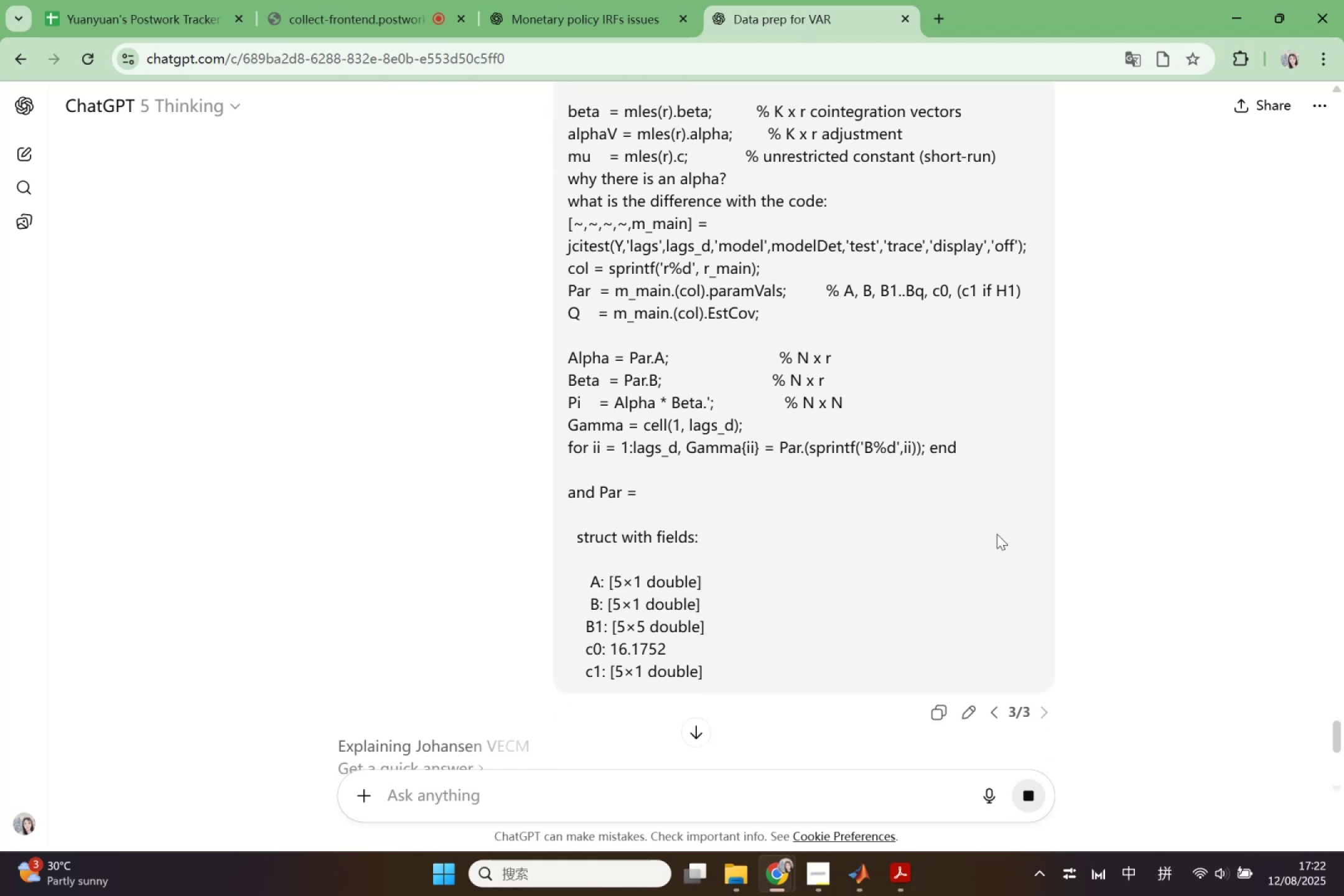 
scroll: coordinate [1001, 521], scroll_direction: down, amount: 3.0
 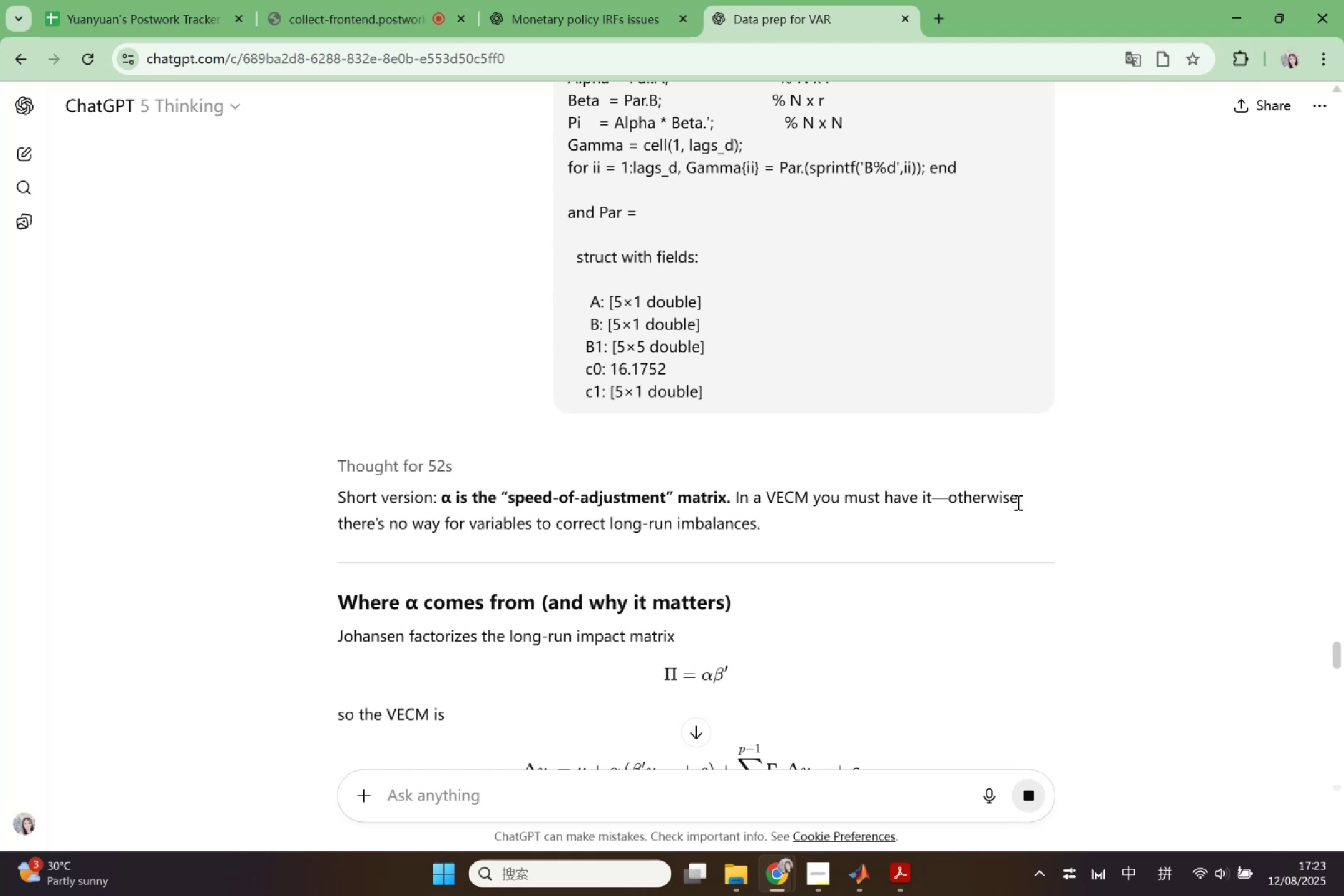 
wait(85.9)
 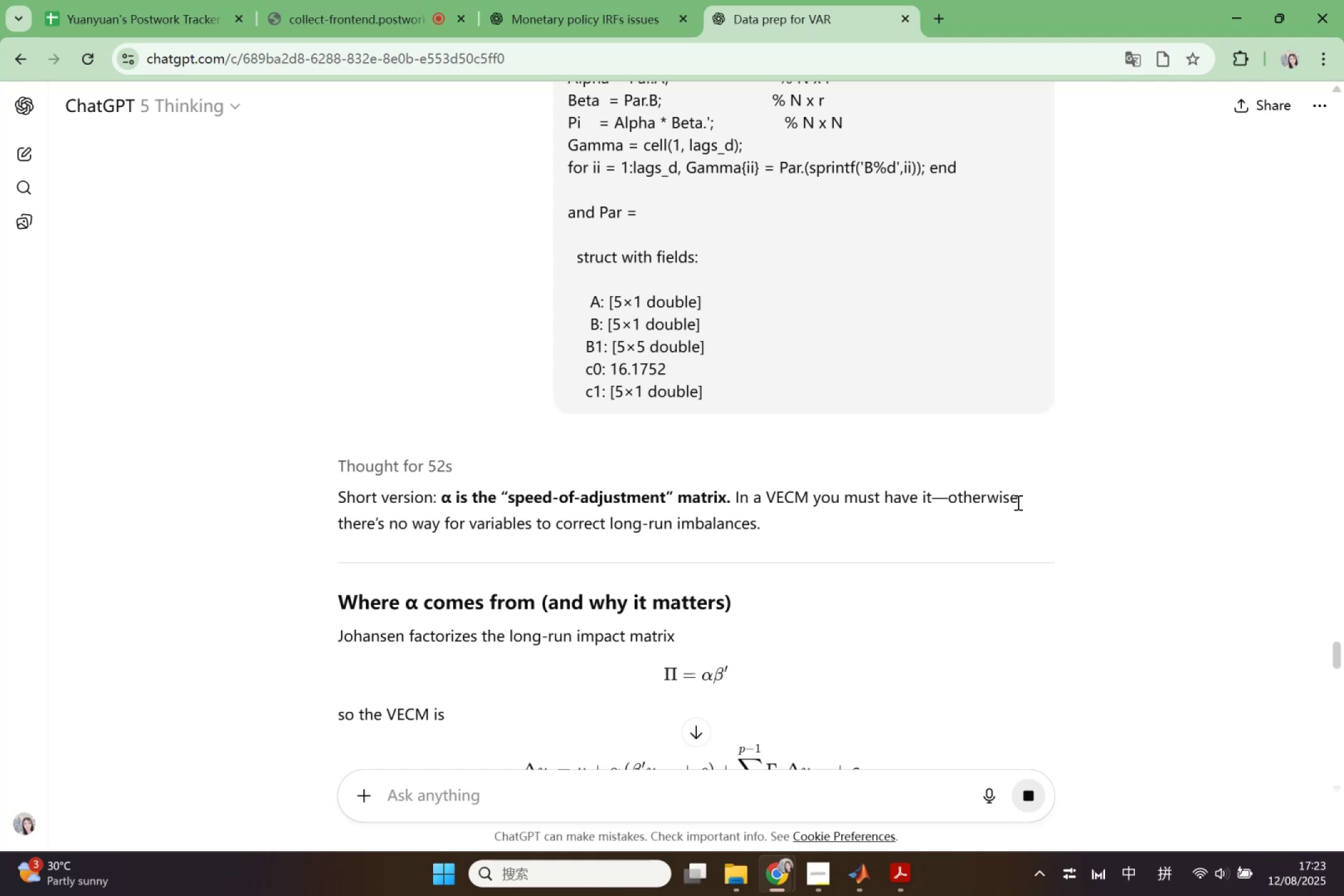 
scroll: coordinate [422, 419], scroll_direction: down, amount: 11.0
 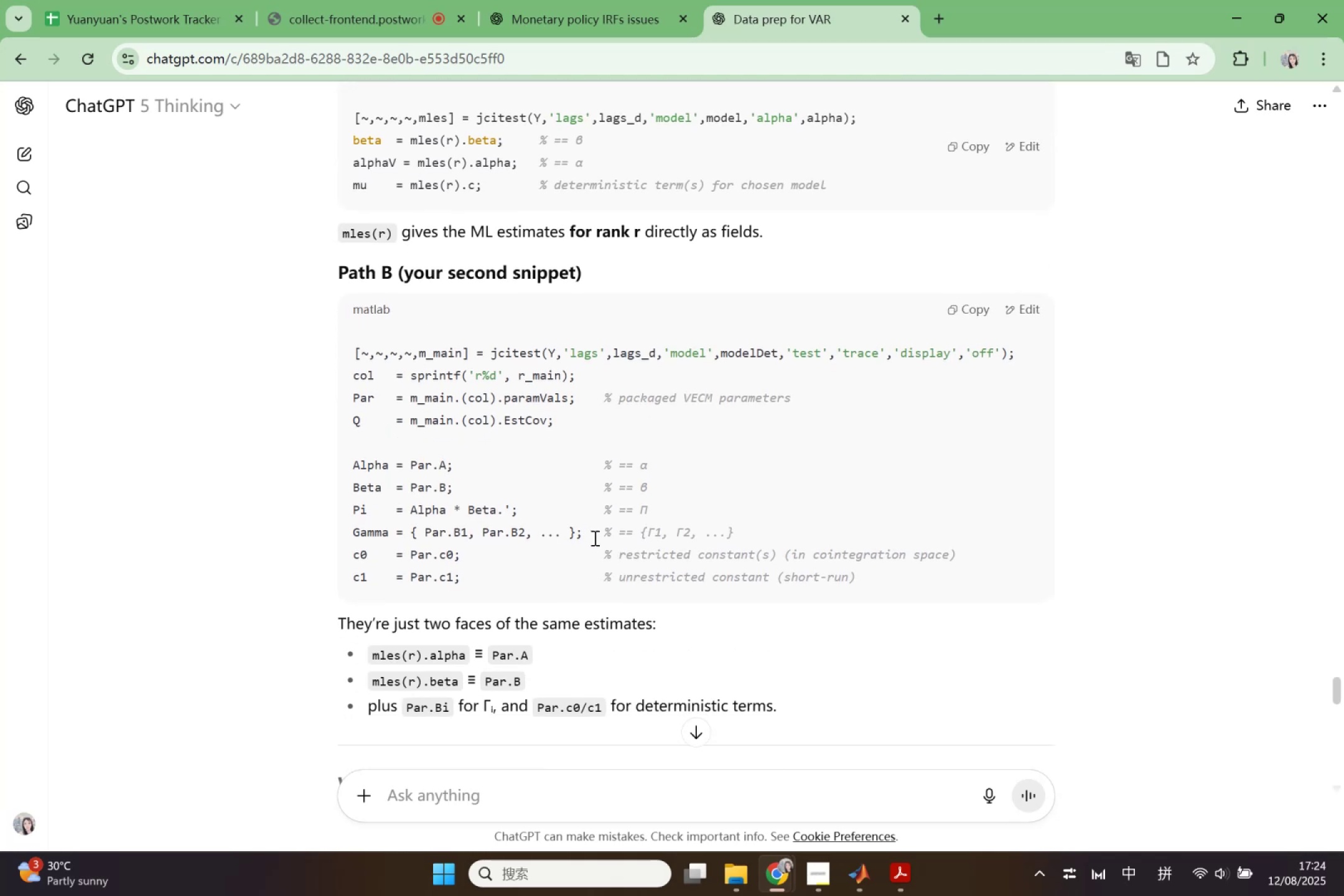 
wait(7.59)
 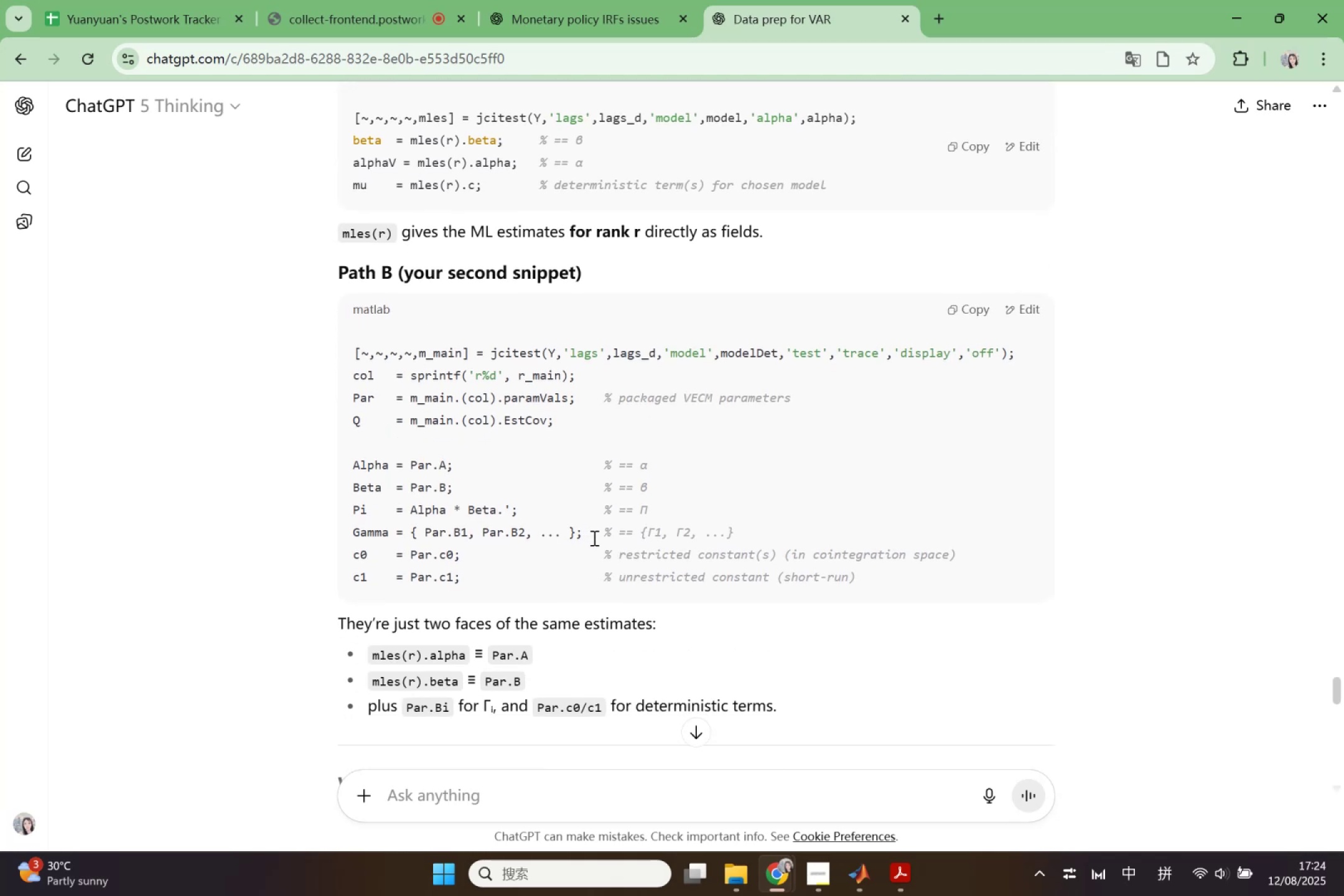 
scroll: coordinate [659, 533], scroll_direction: down, amount: 8.0
 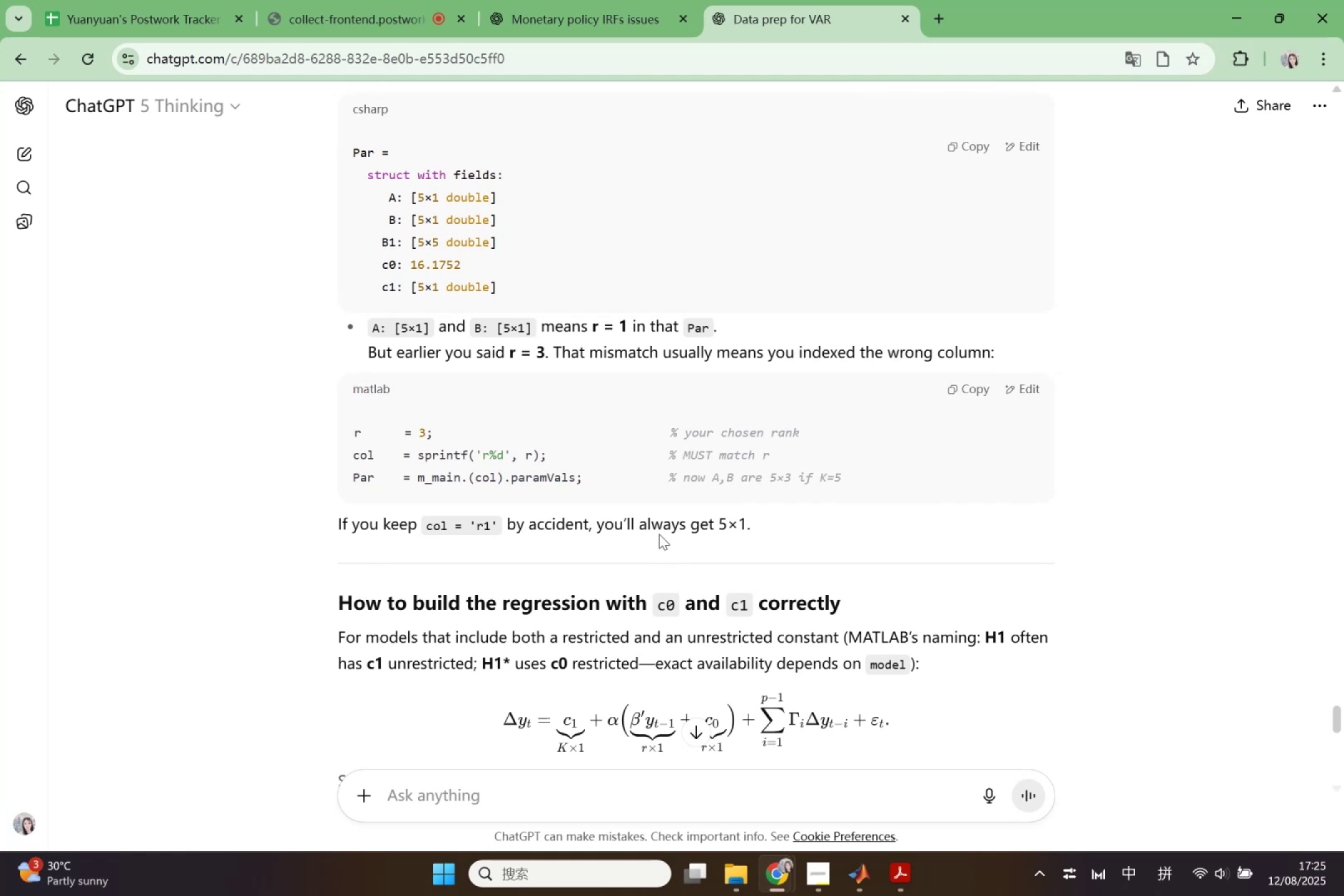 
wait(48.83)
 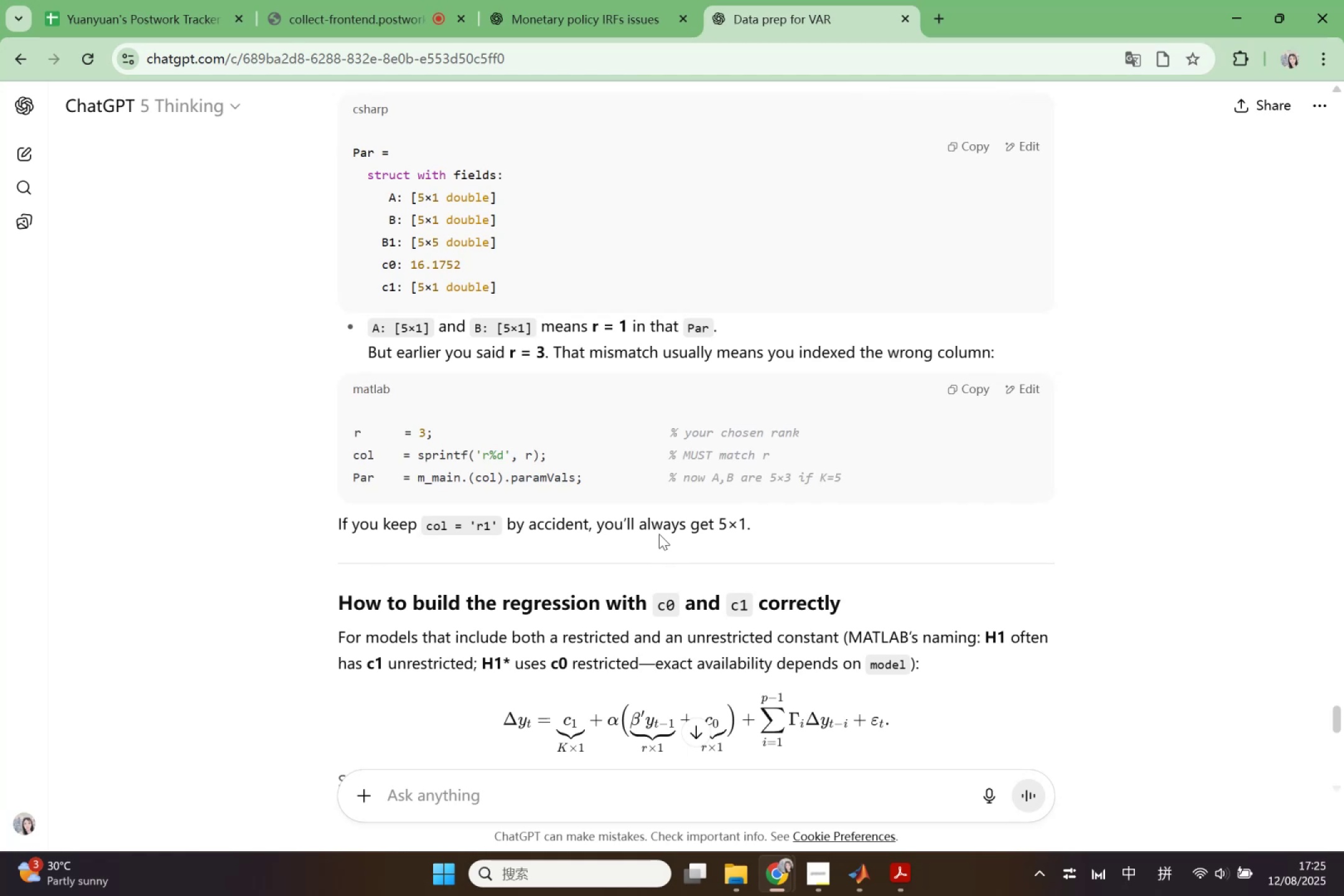 
scroll: coordinate [692, 472], scroll_direction: down, amount: 14.0
 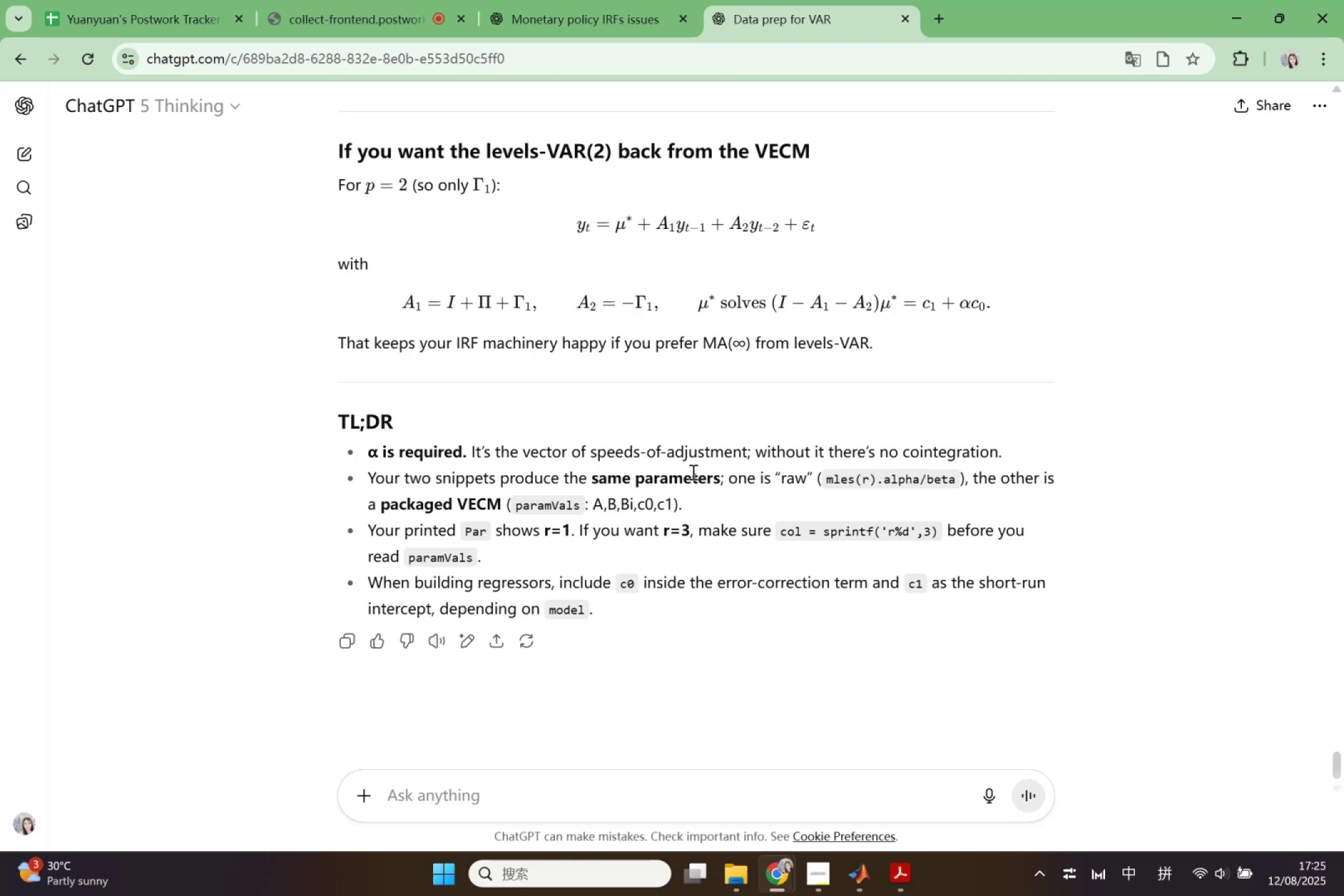 
scroll: coordinate [738, 466], scroll_direction: up, amount: 15.0
 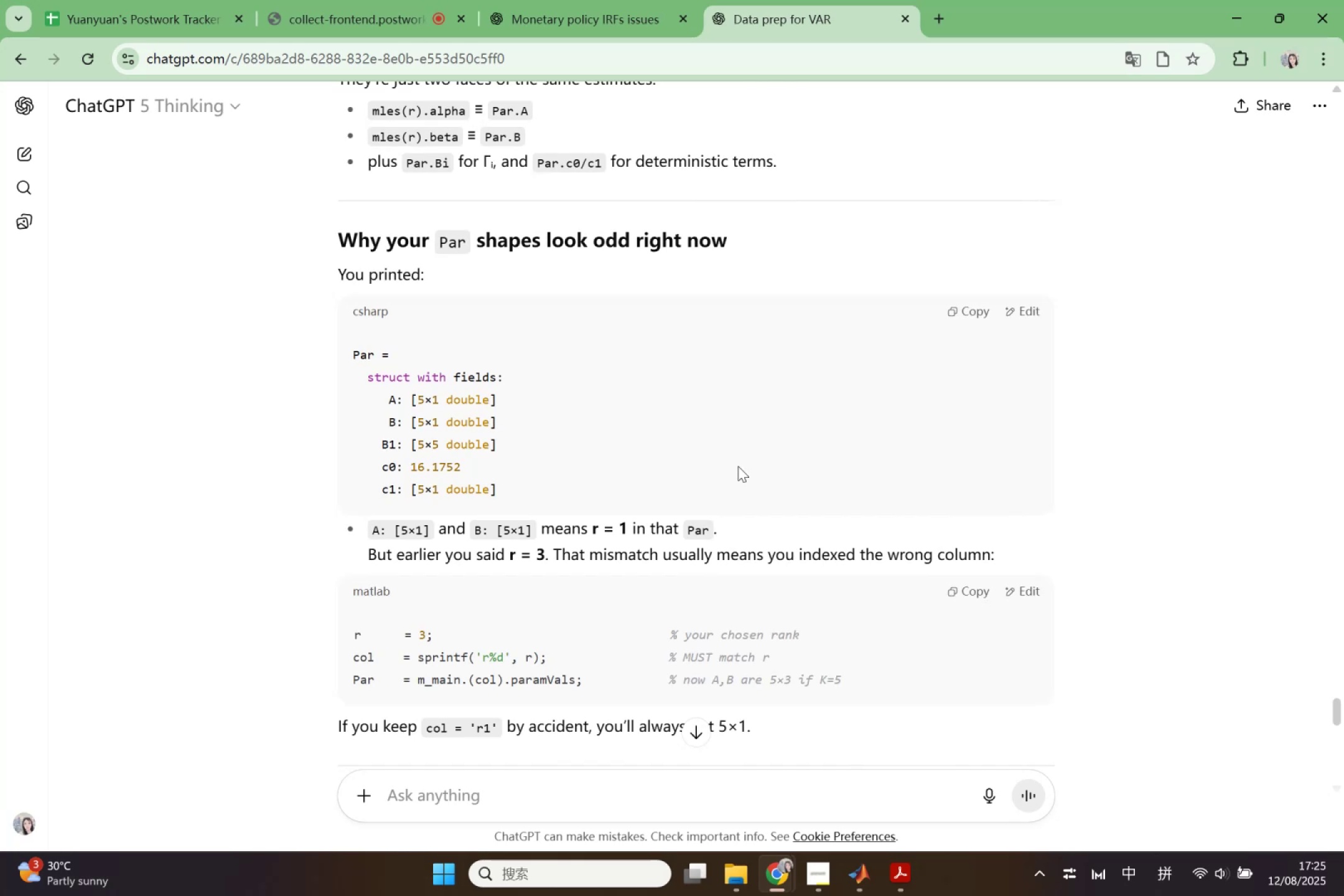 
scroll: coordinate [738, 466], scroll_direction: down, amount: 1.0
 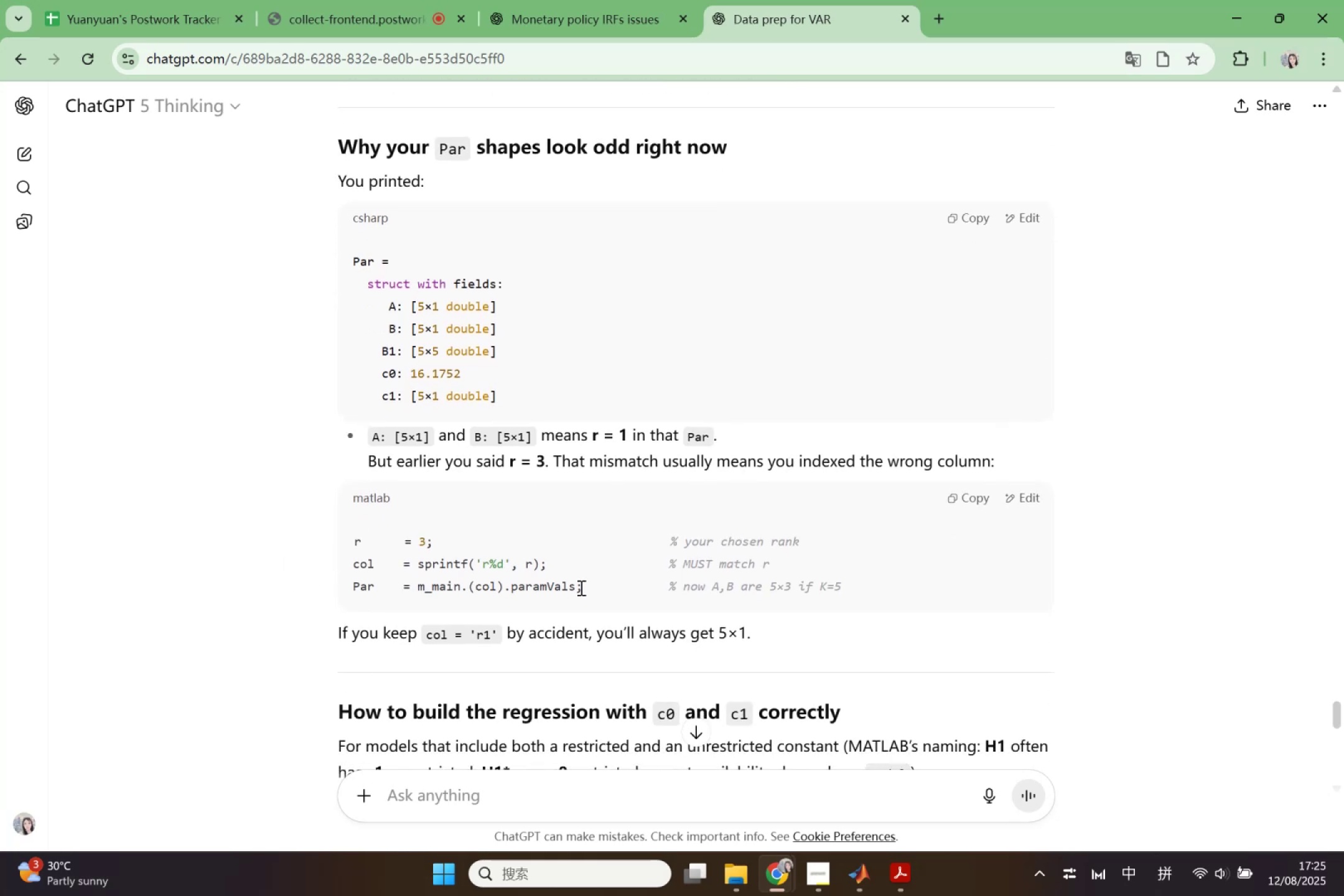 
scroll: coordinate [580, 587], scroll_direction: up, amount: 7.0
 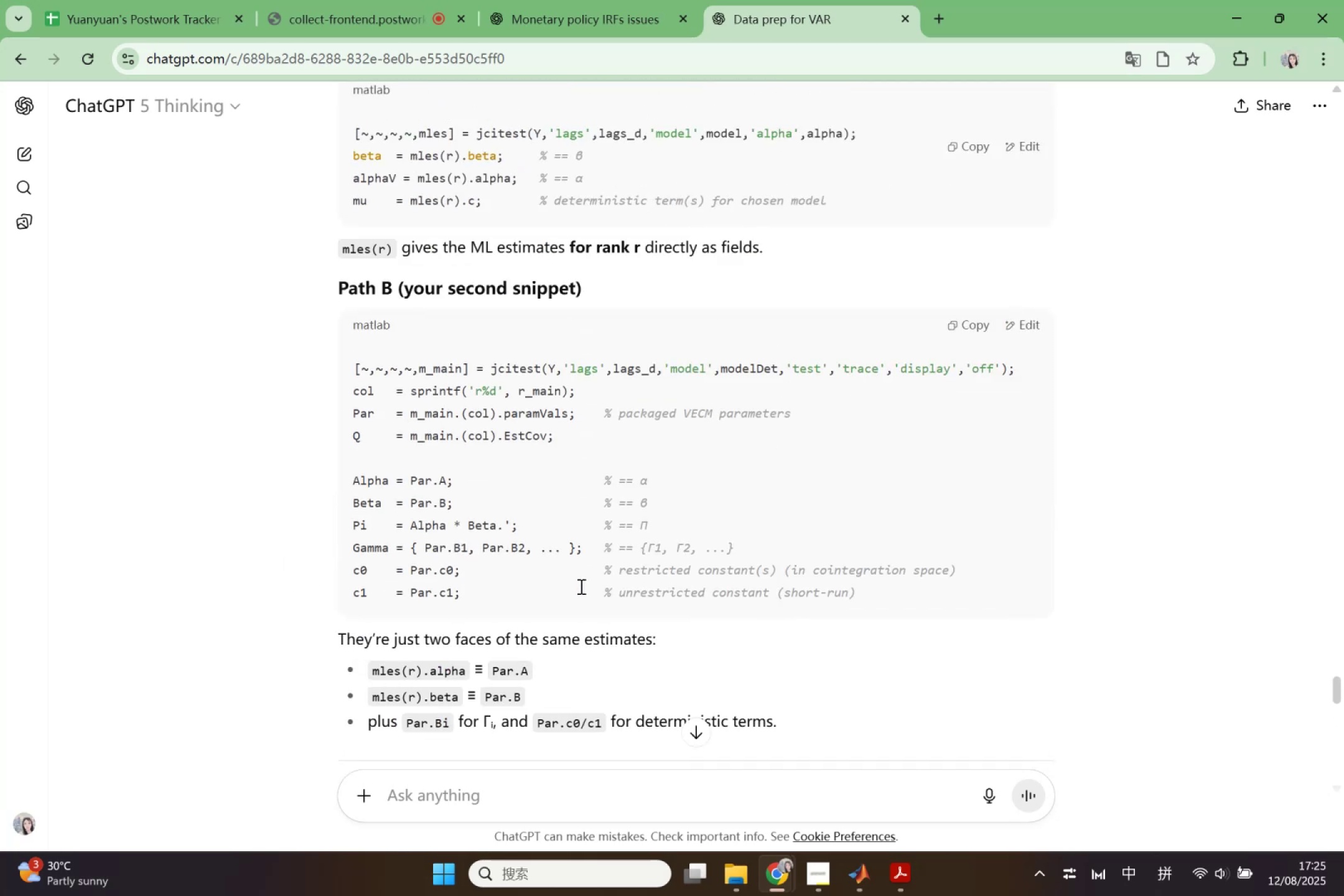 
left_click_drag(start_coordinate=[350, 525], to_coordinate=[552, 533])
 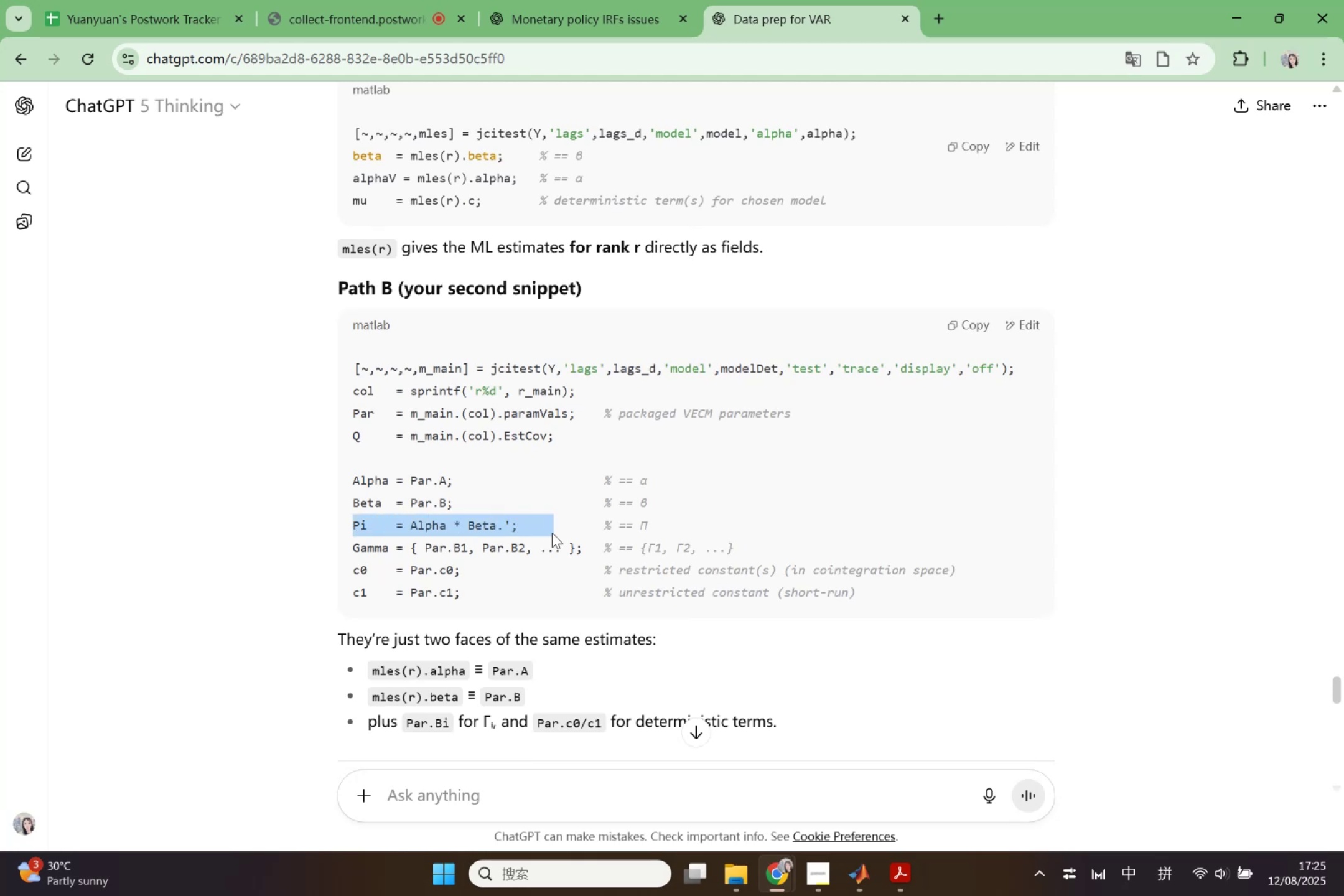 
key(Control+C)
 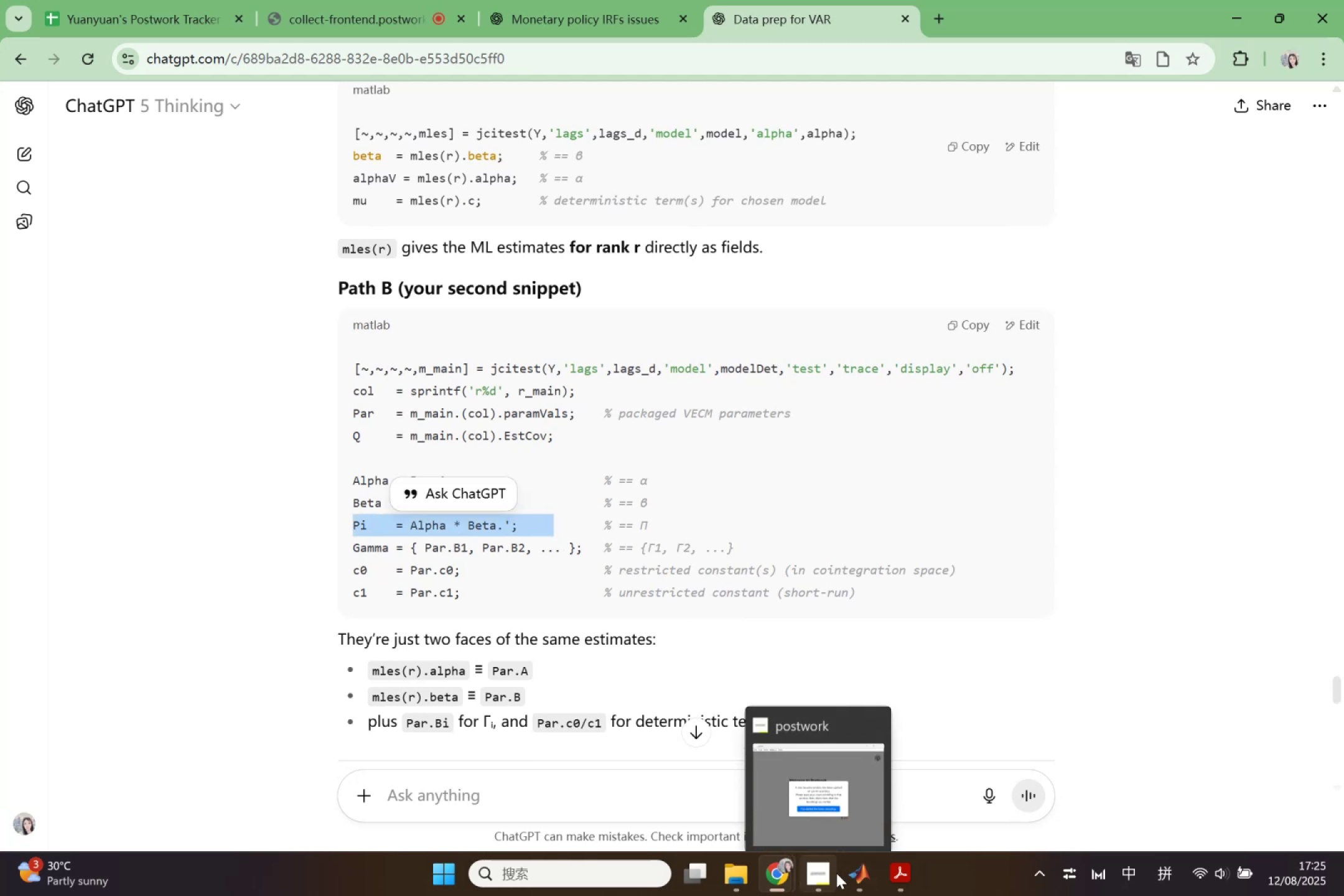 
left_click([879, 882])
 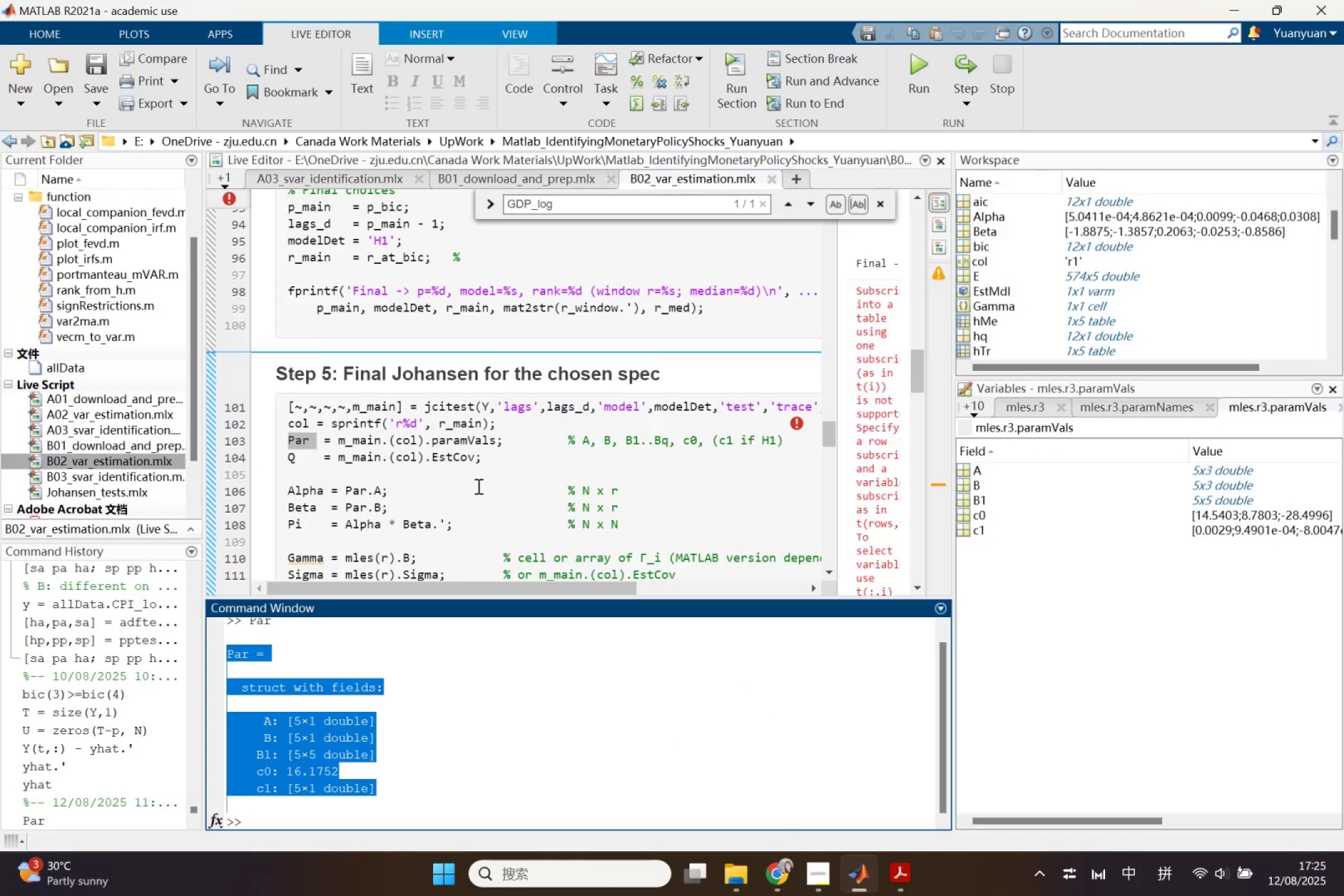 
scroll: coordinate [478, 486], scroll_direction: down, amount: 1.0
 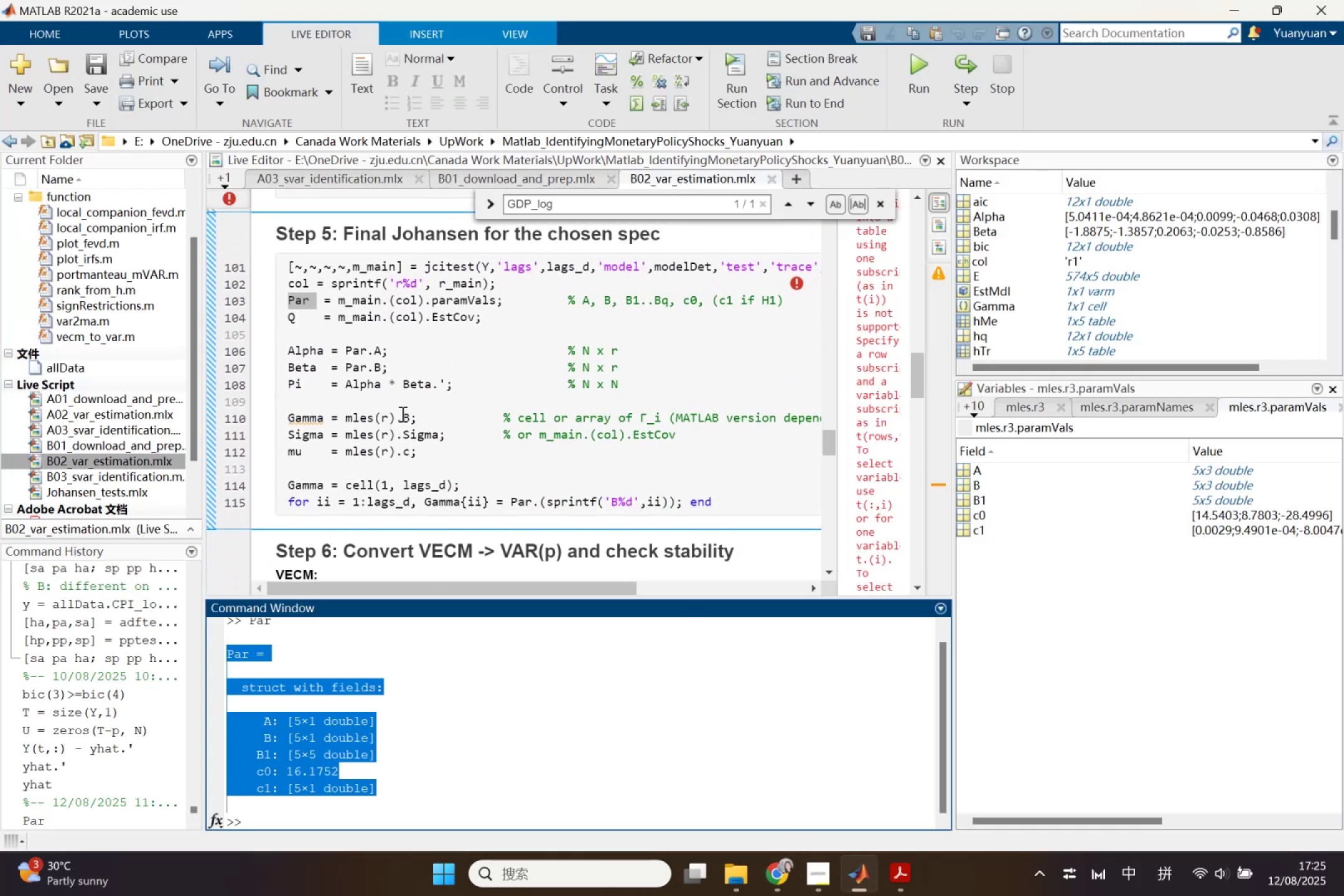 
left_click([374, 415])
 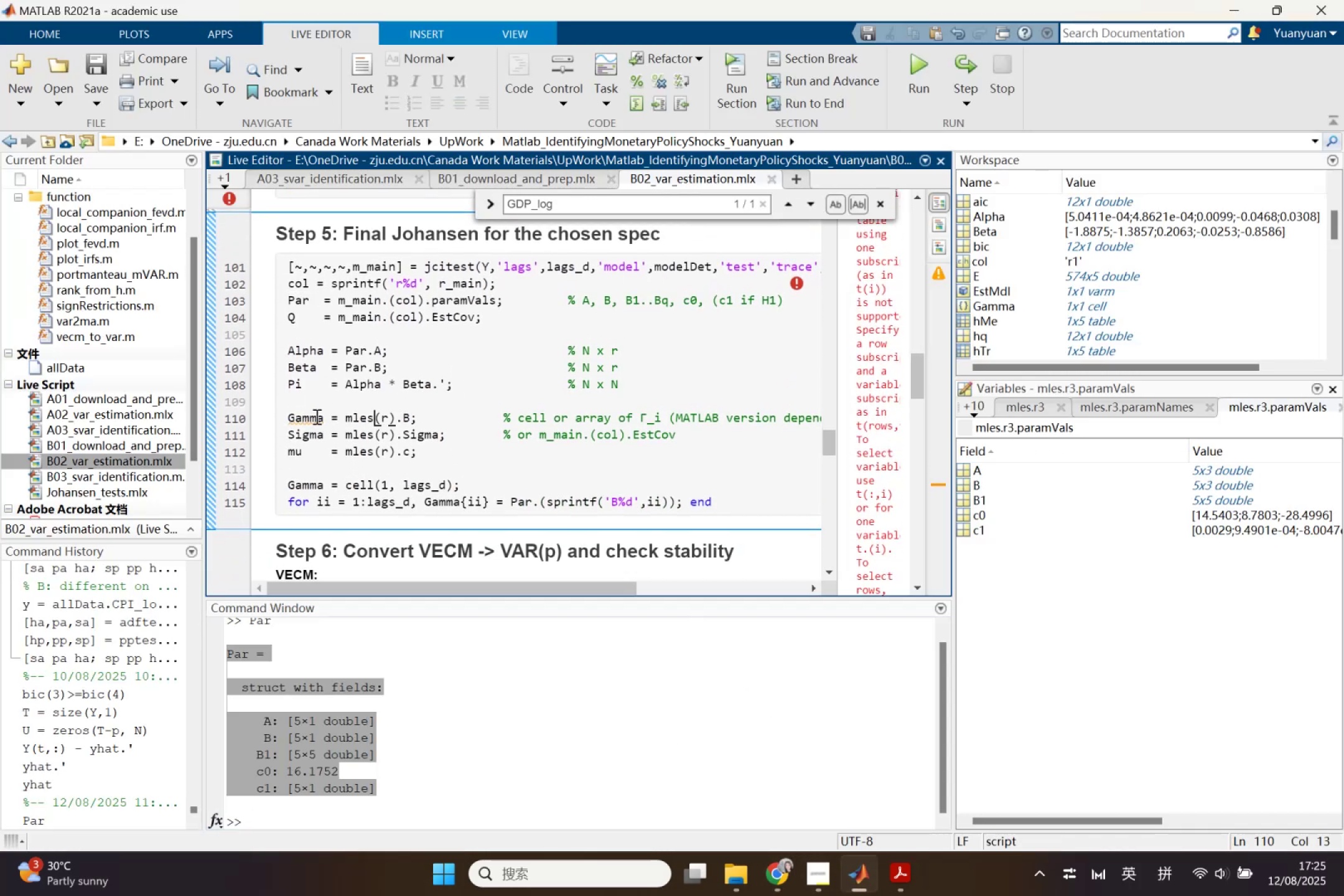 
left_click([315, 416])
 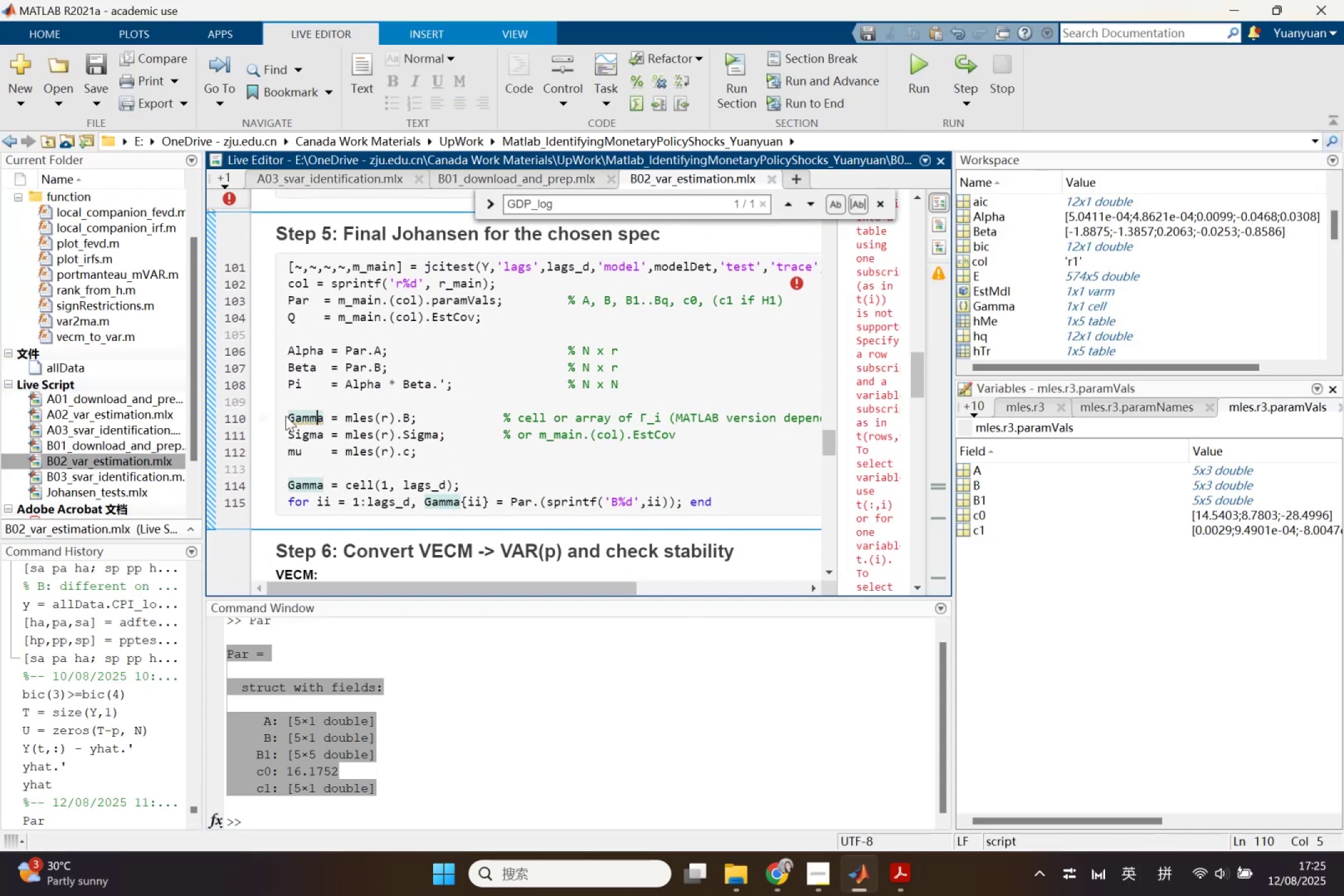 
left_click_drag(start_coordinate=[286, 416], to_coordinate=[426, 418])
 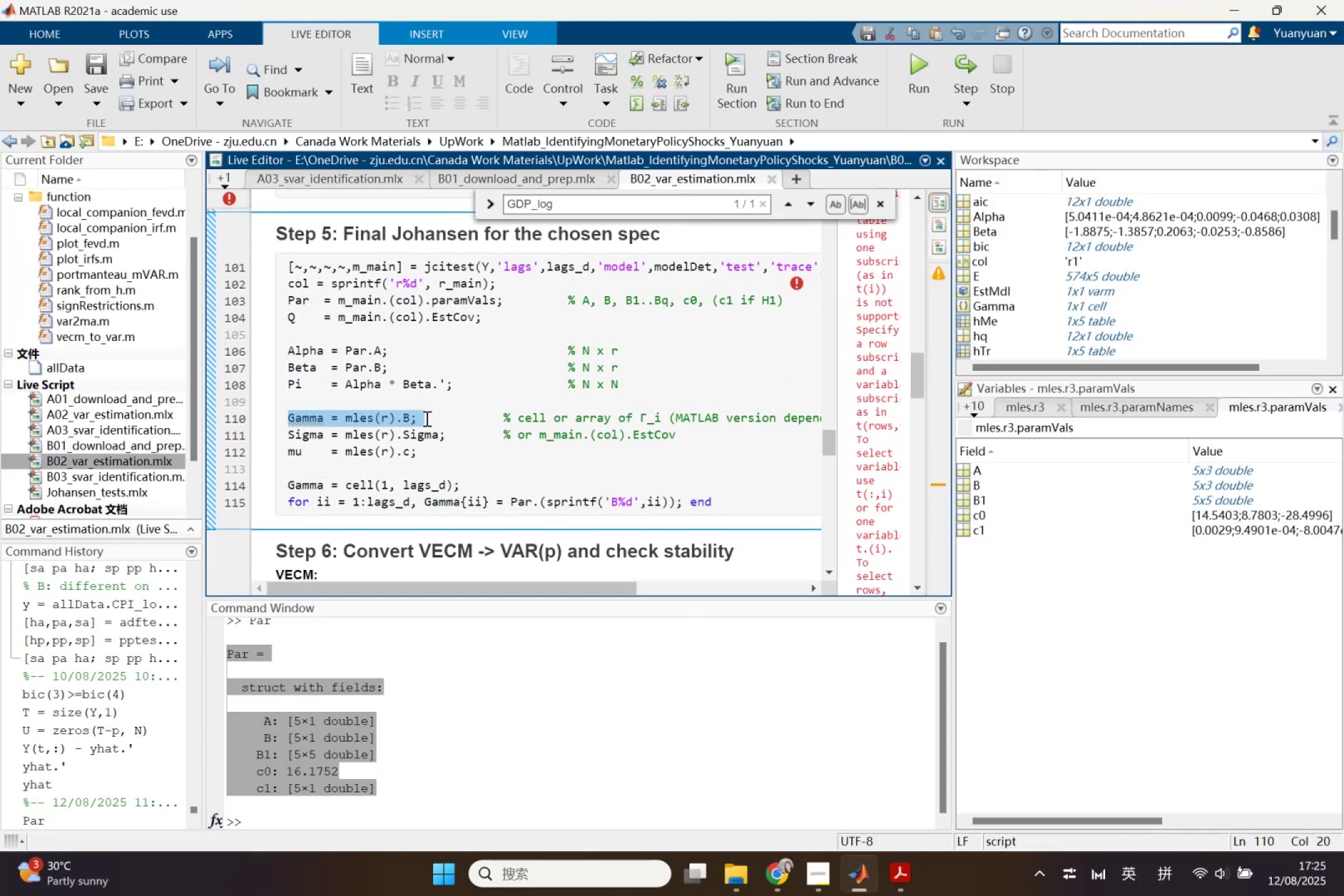 
key(Backspace)
 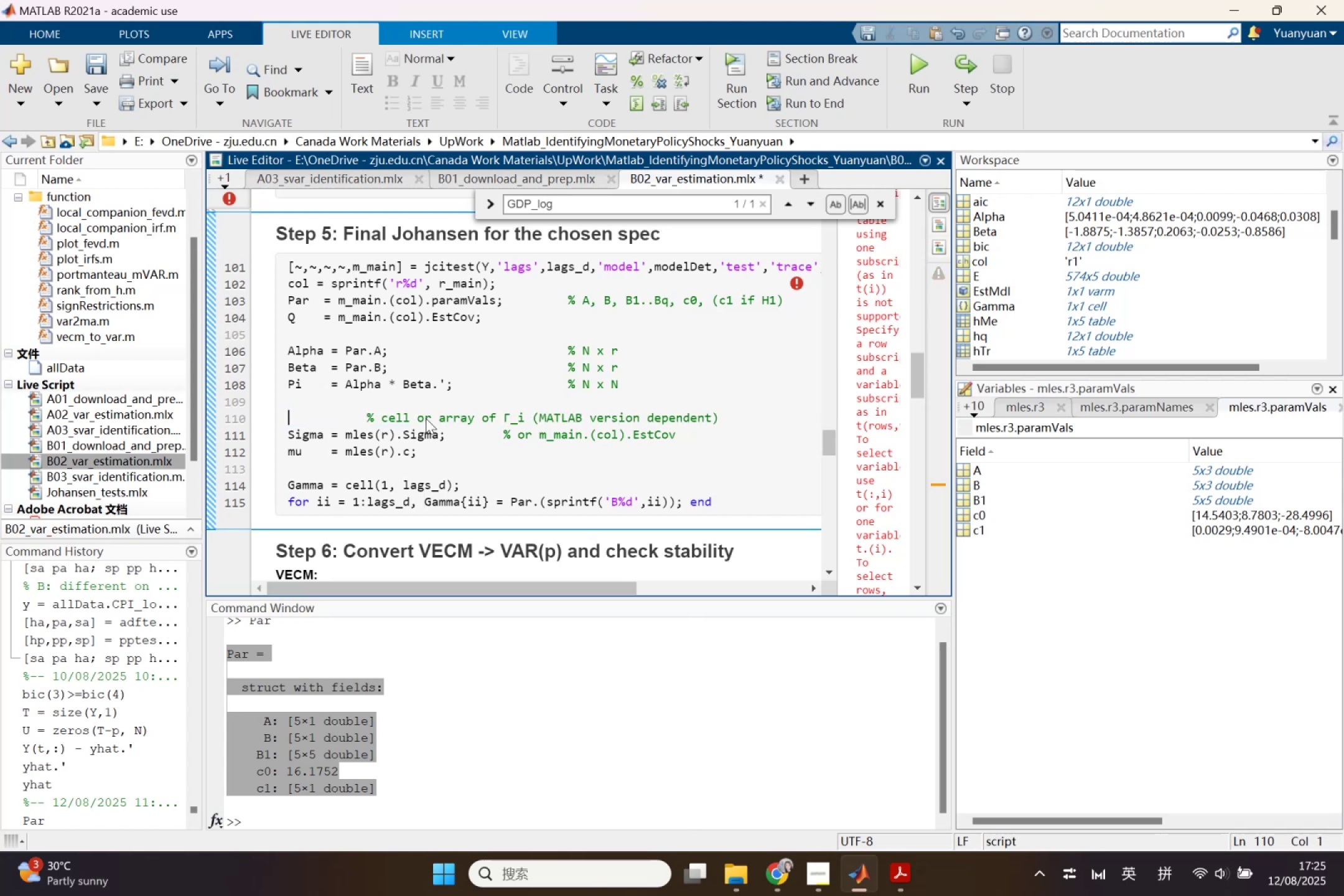 
key(Backspace)
 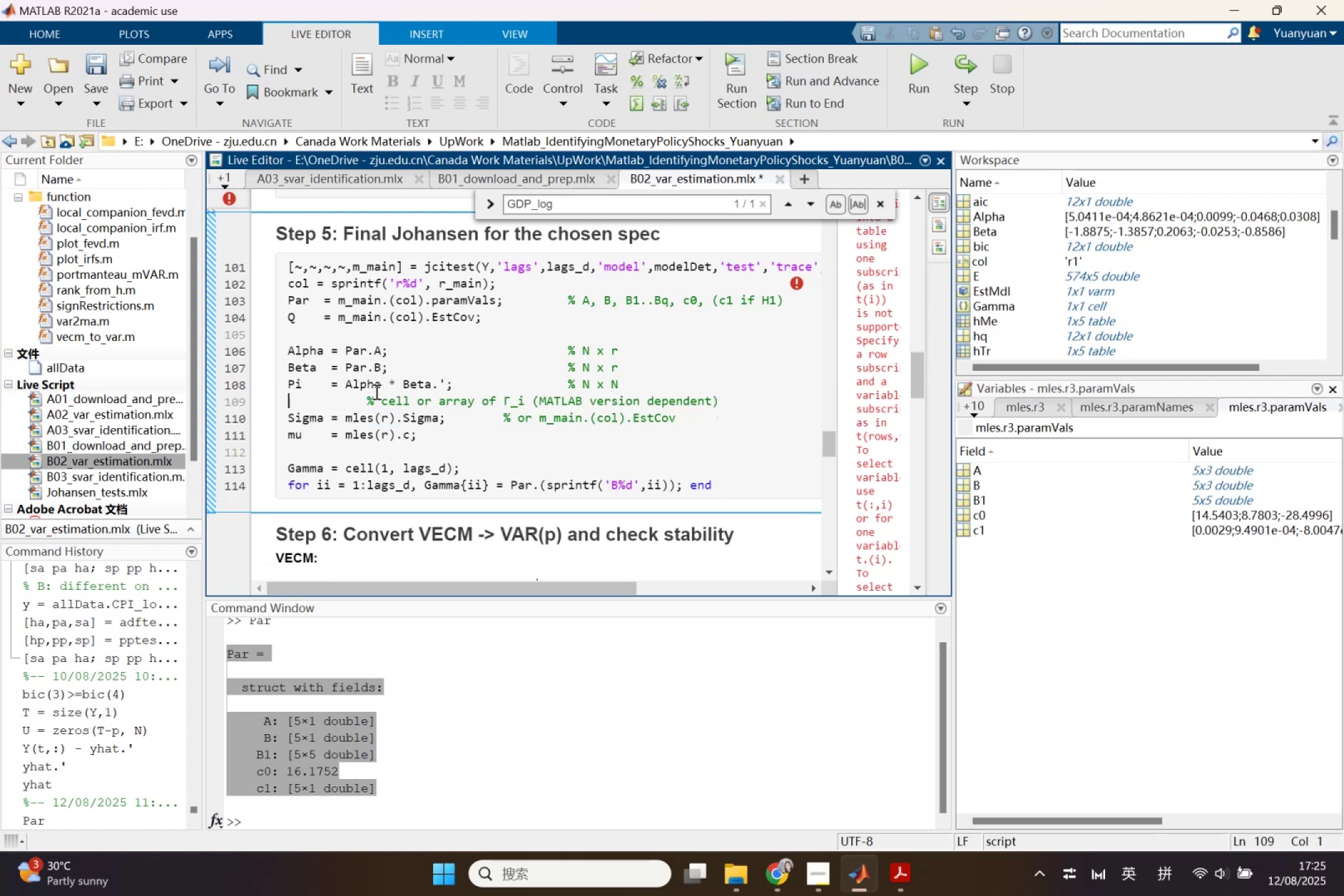 
left_click_drag(start_coordinate=[358, 394], to_coordinate=[737, 433])
 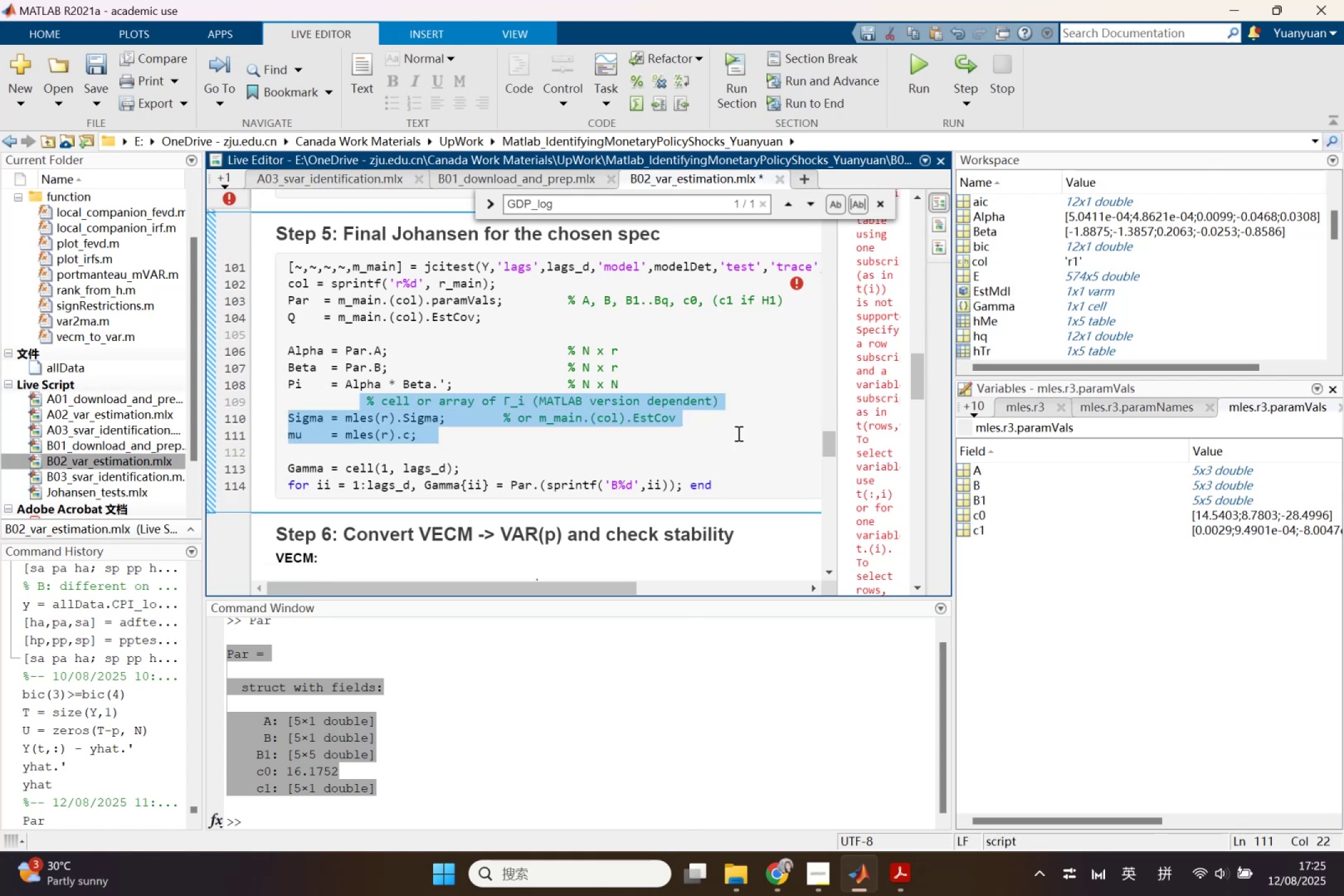 
key(Backspace)
 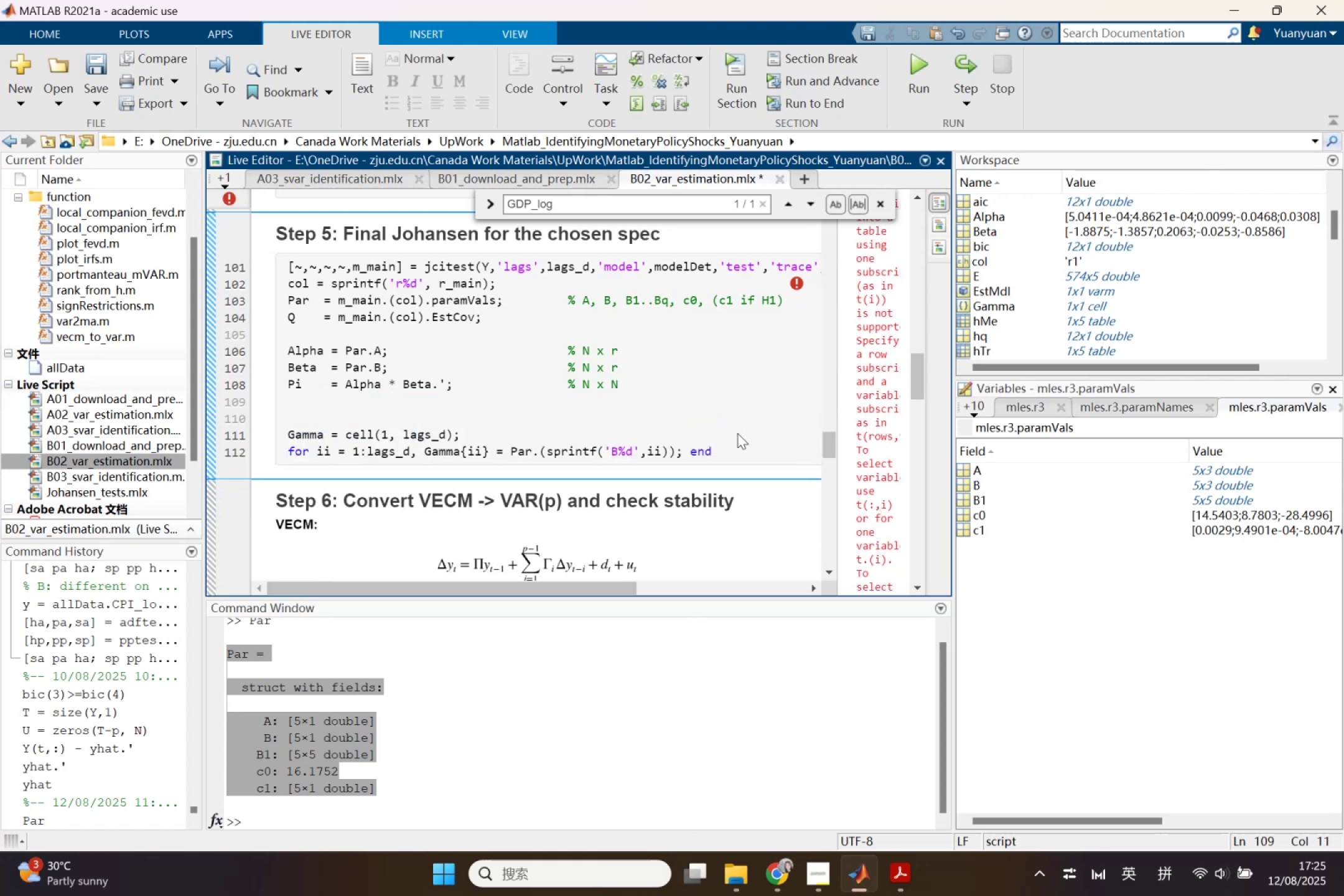 
key(Backspace)
 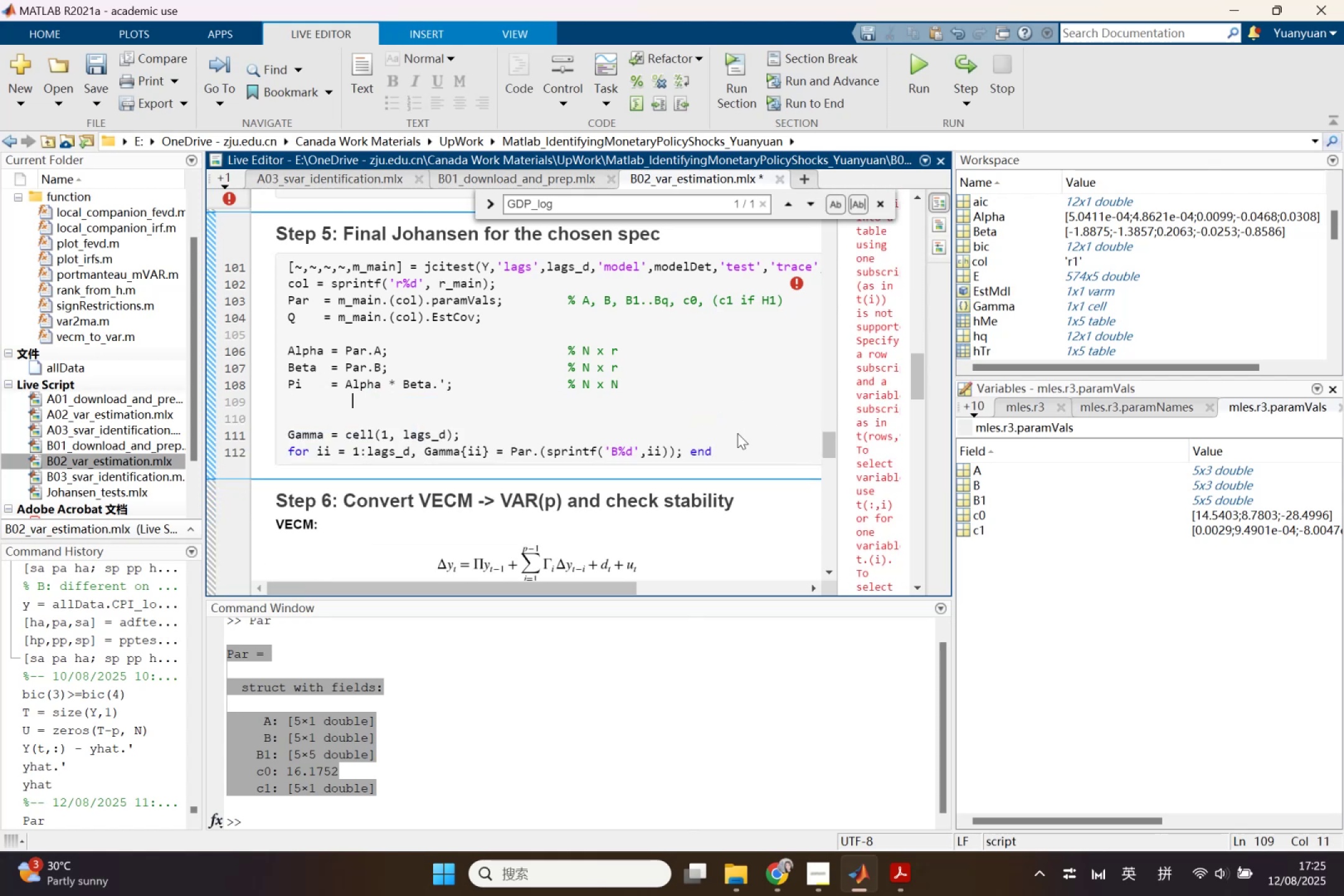 
key(Backspace)
 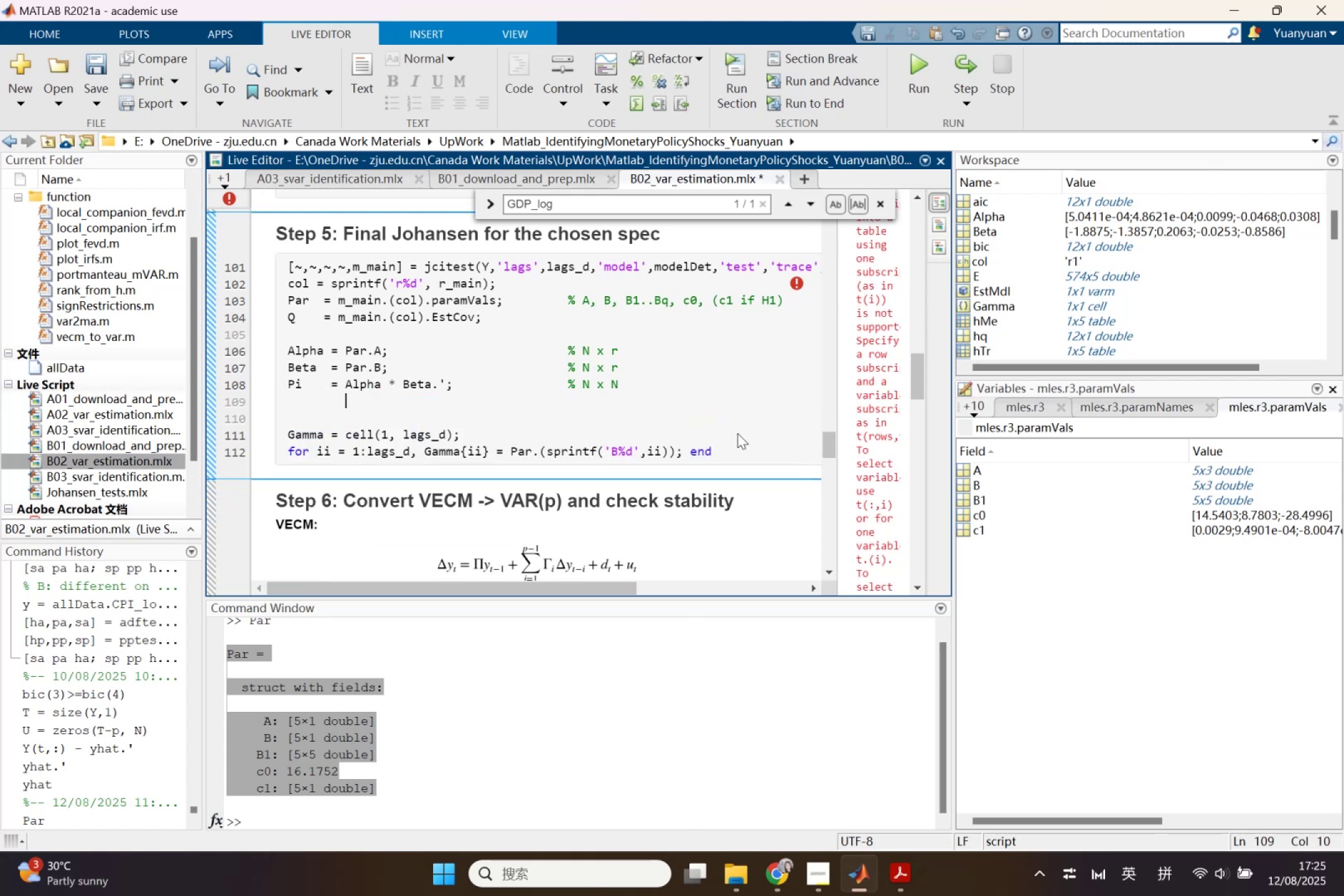 
key(Backspace)
 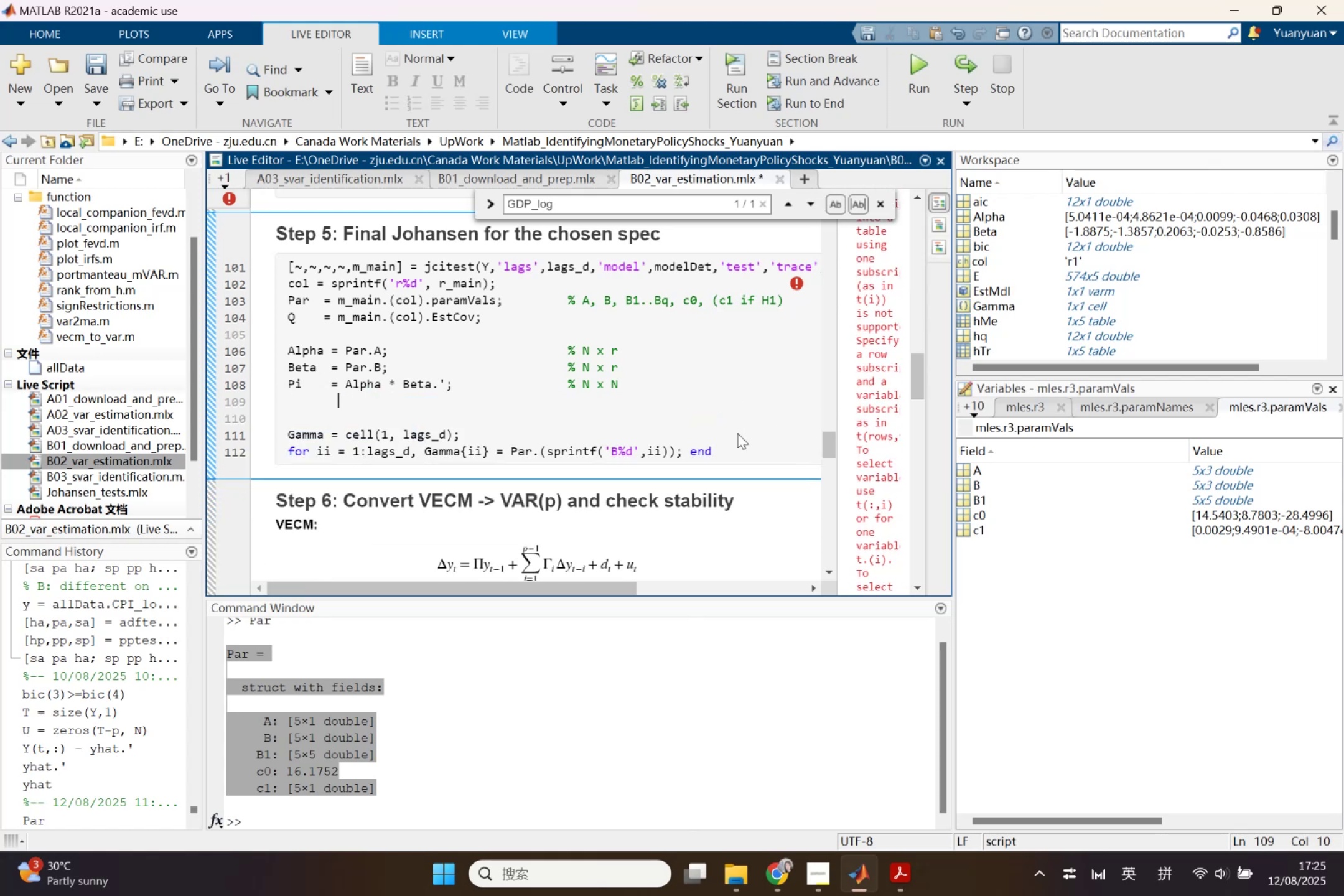 
key(Backspace)
 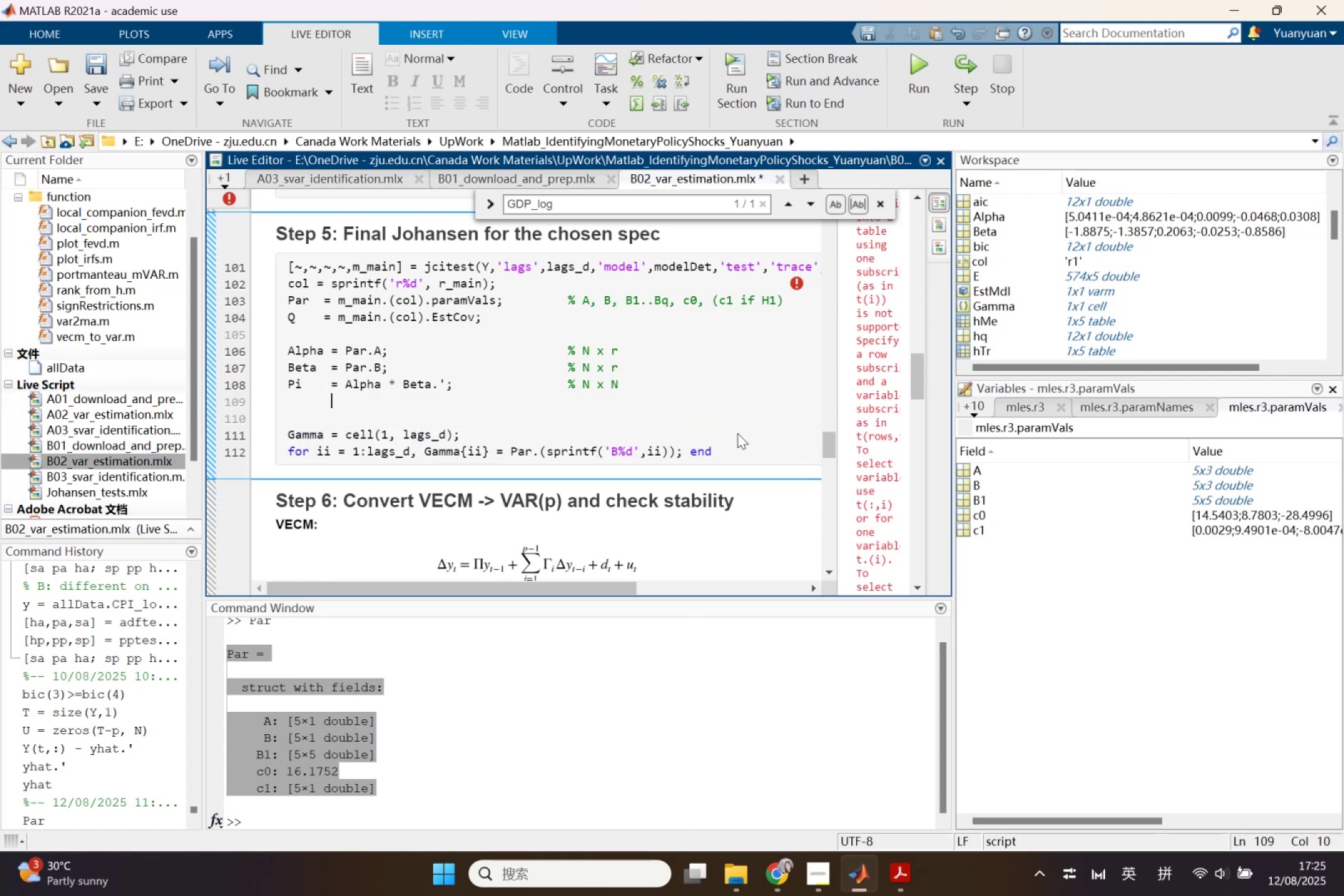 
key(Backspace)
 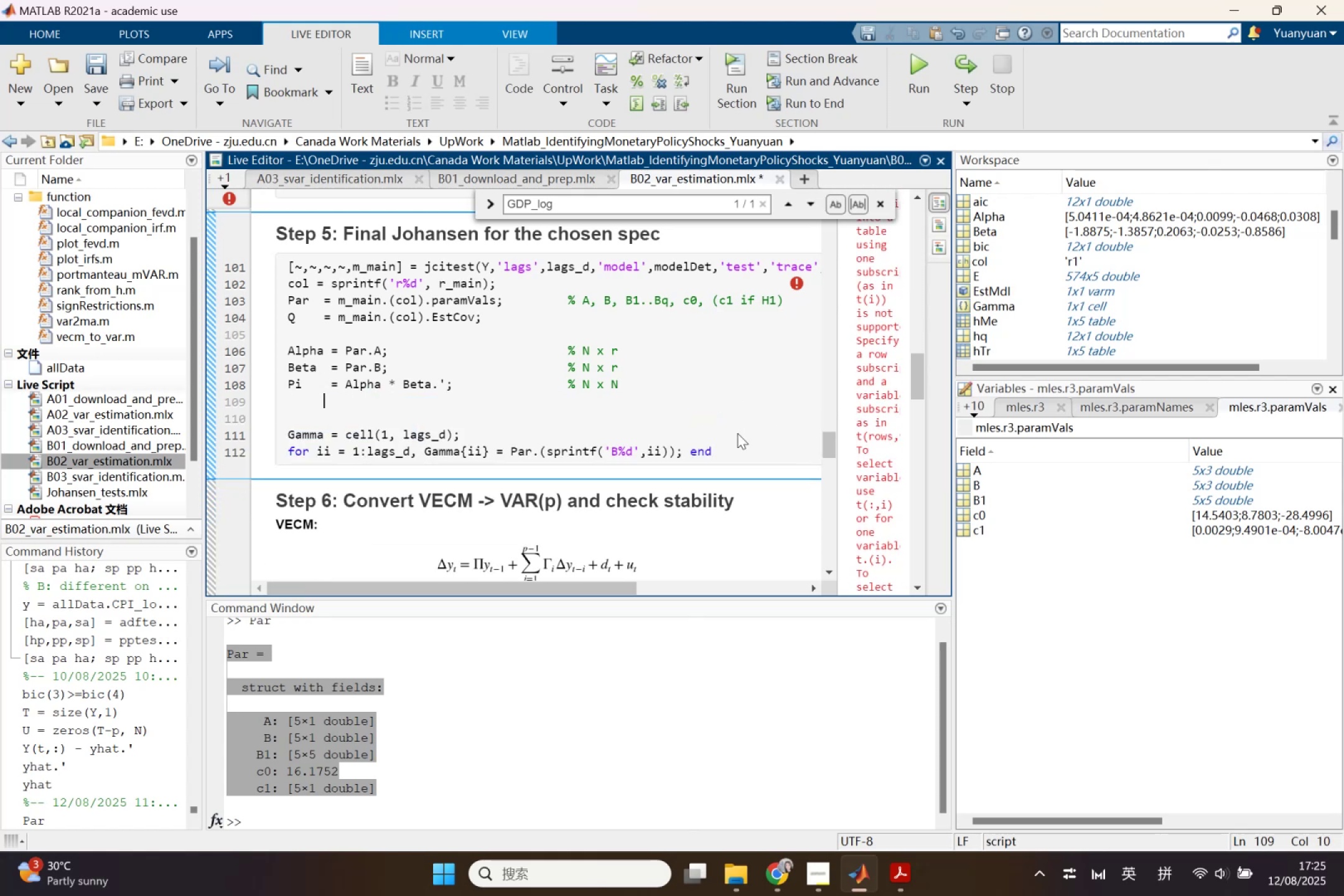 
key(Backspace)
 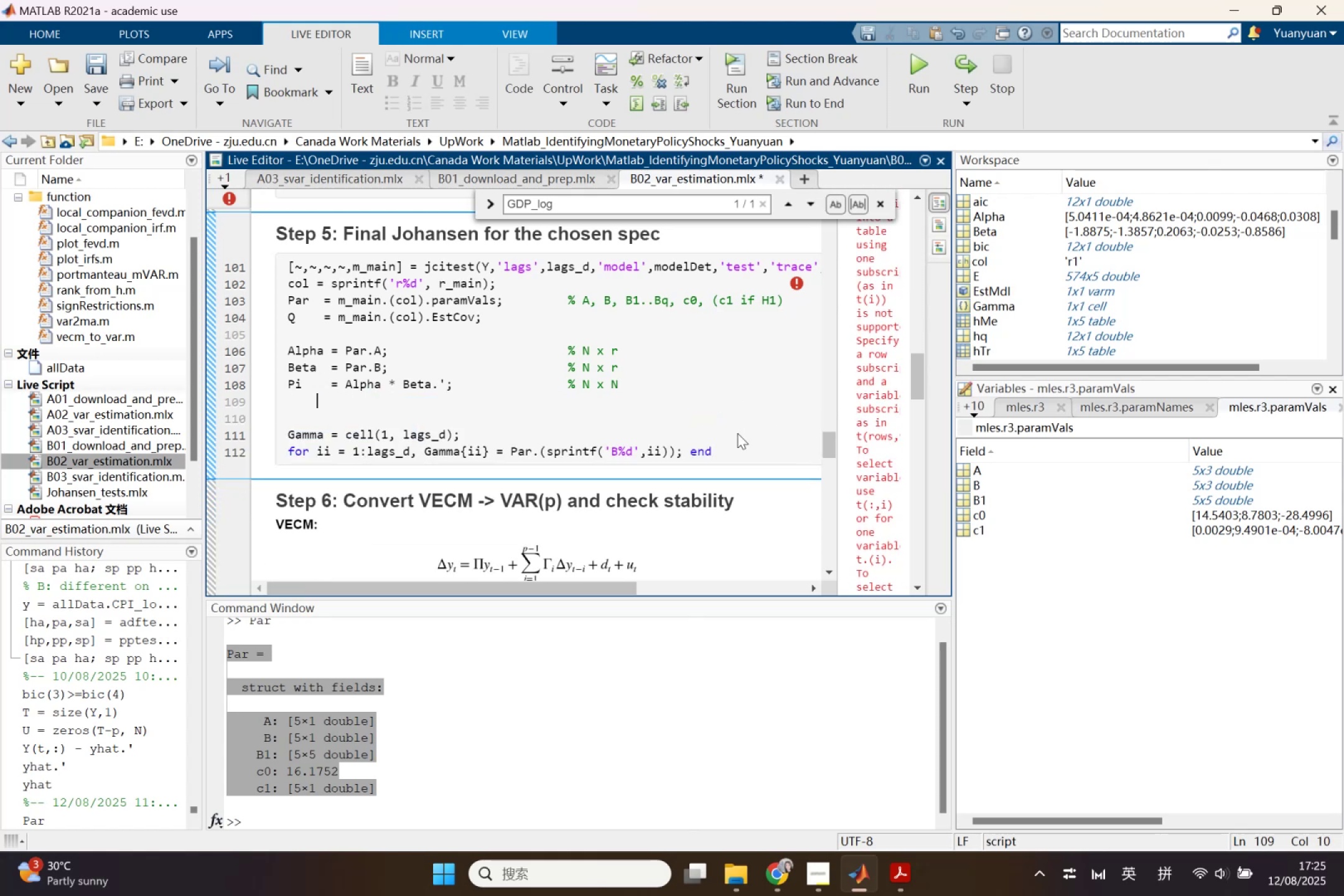 
key(Backspace)
 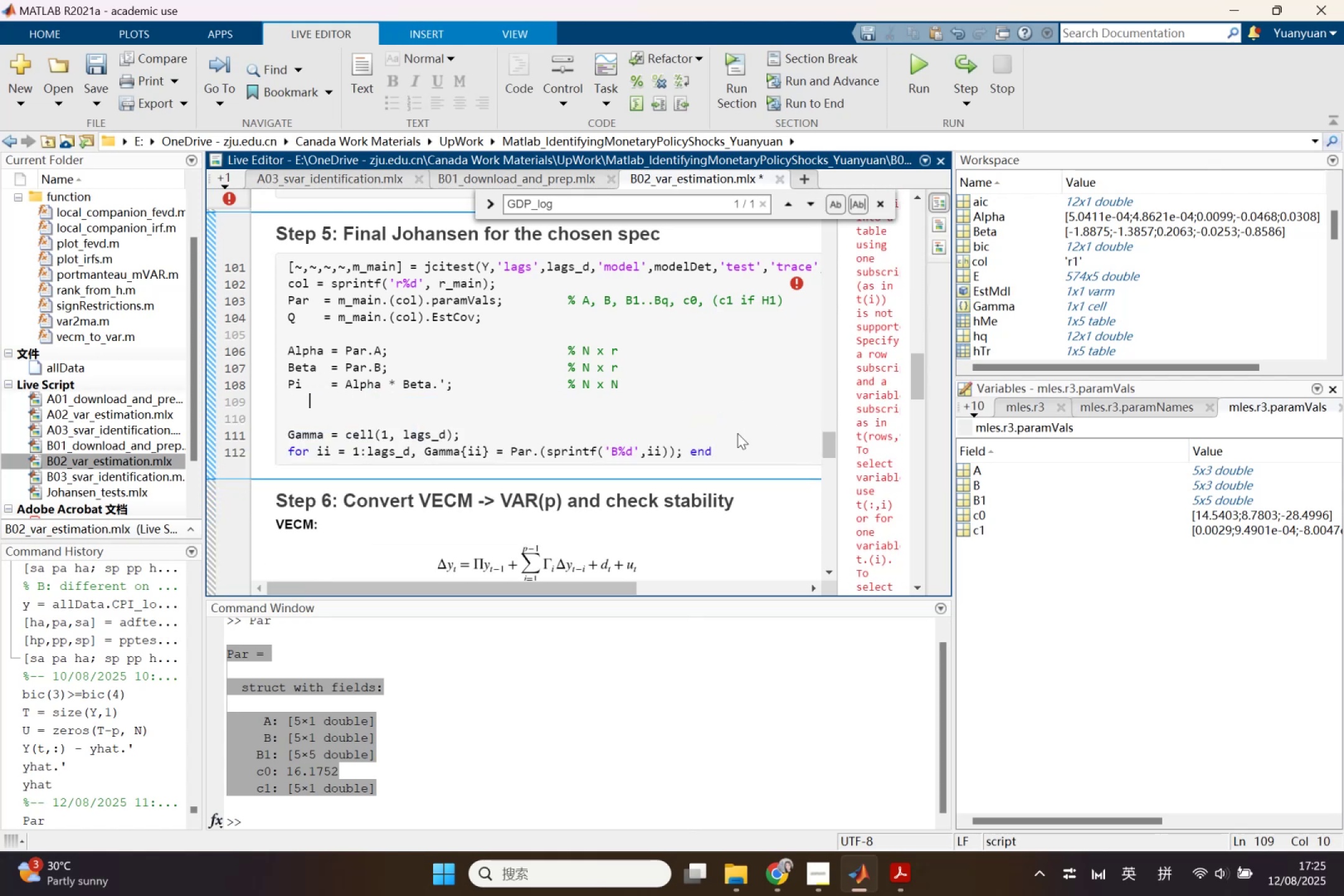 
key(Backspace)
 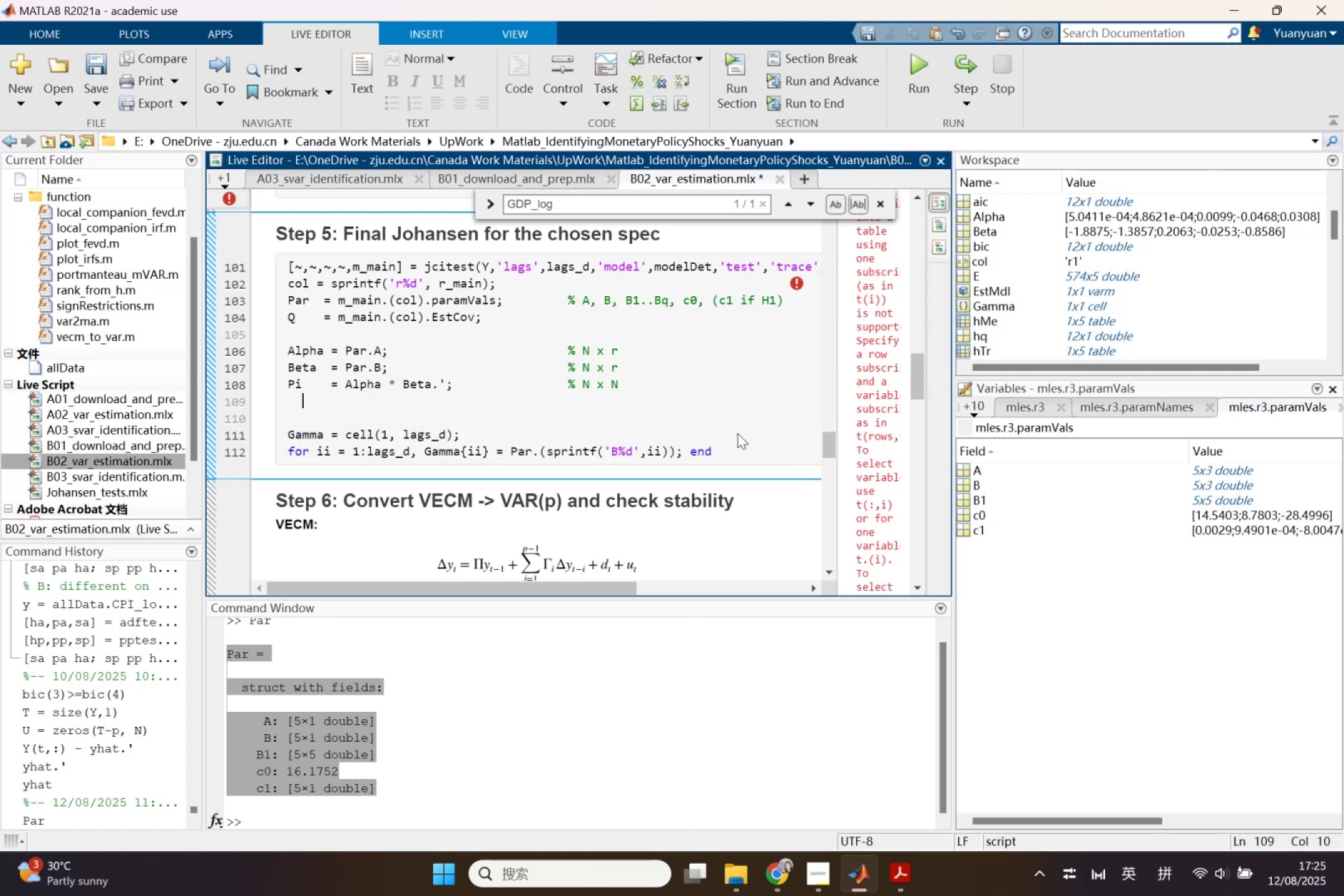 
key(Backspace)
 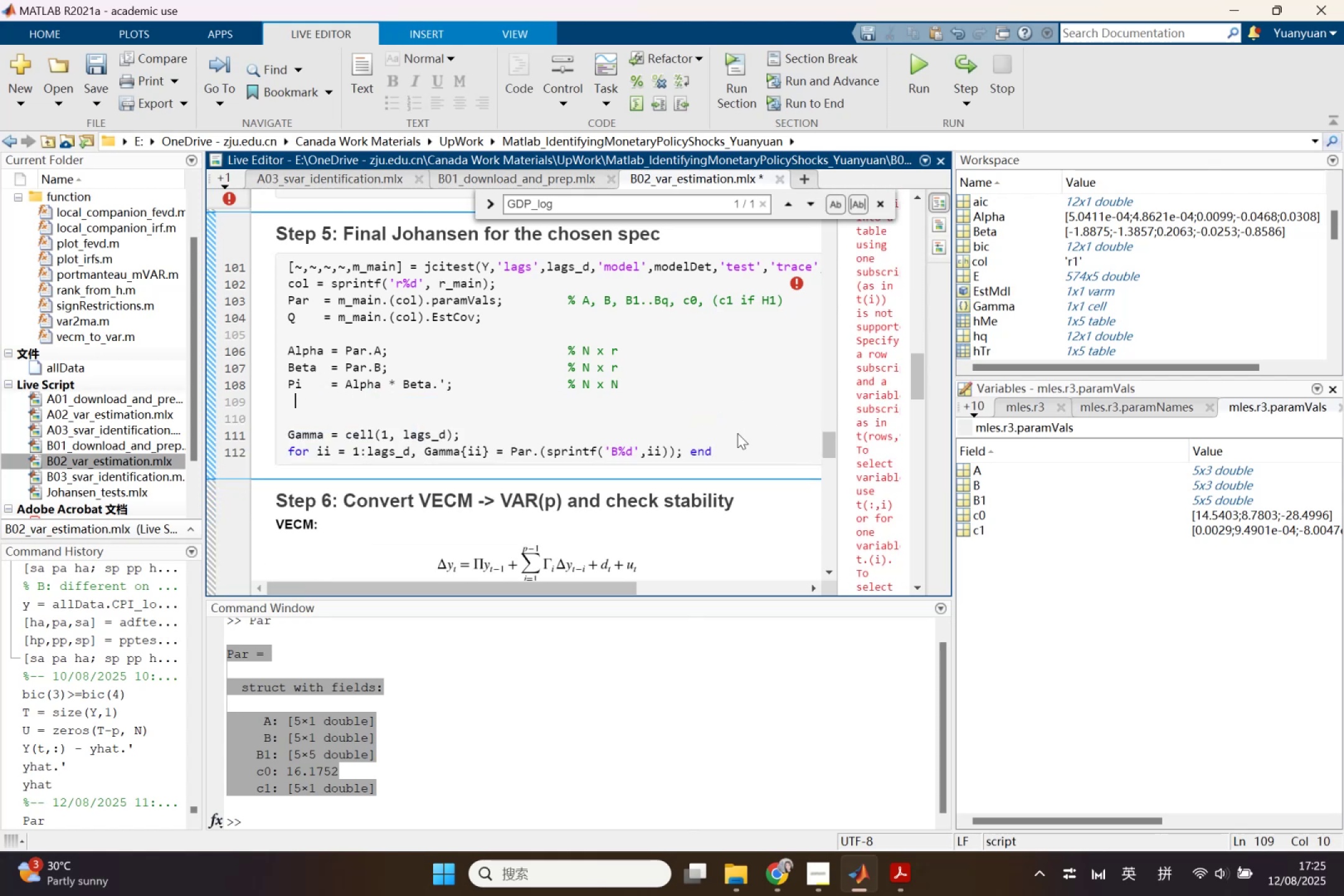 
key(Backspace)
 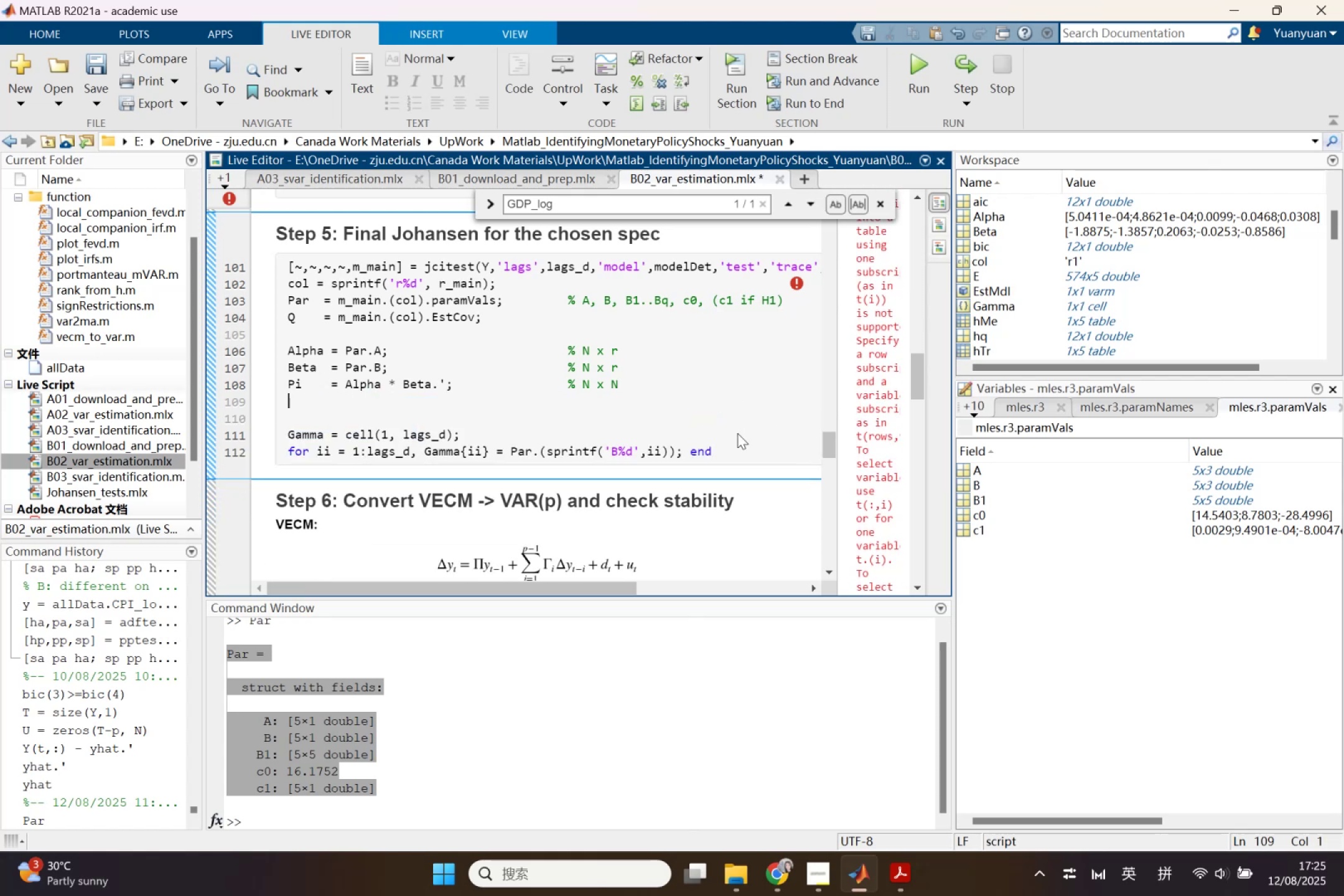 
key(Backspace)
 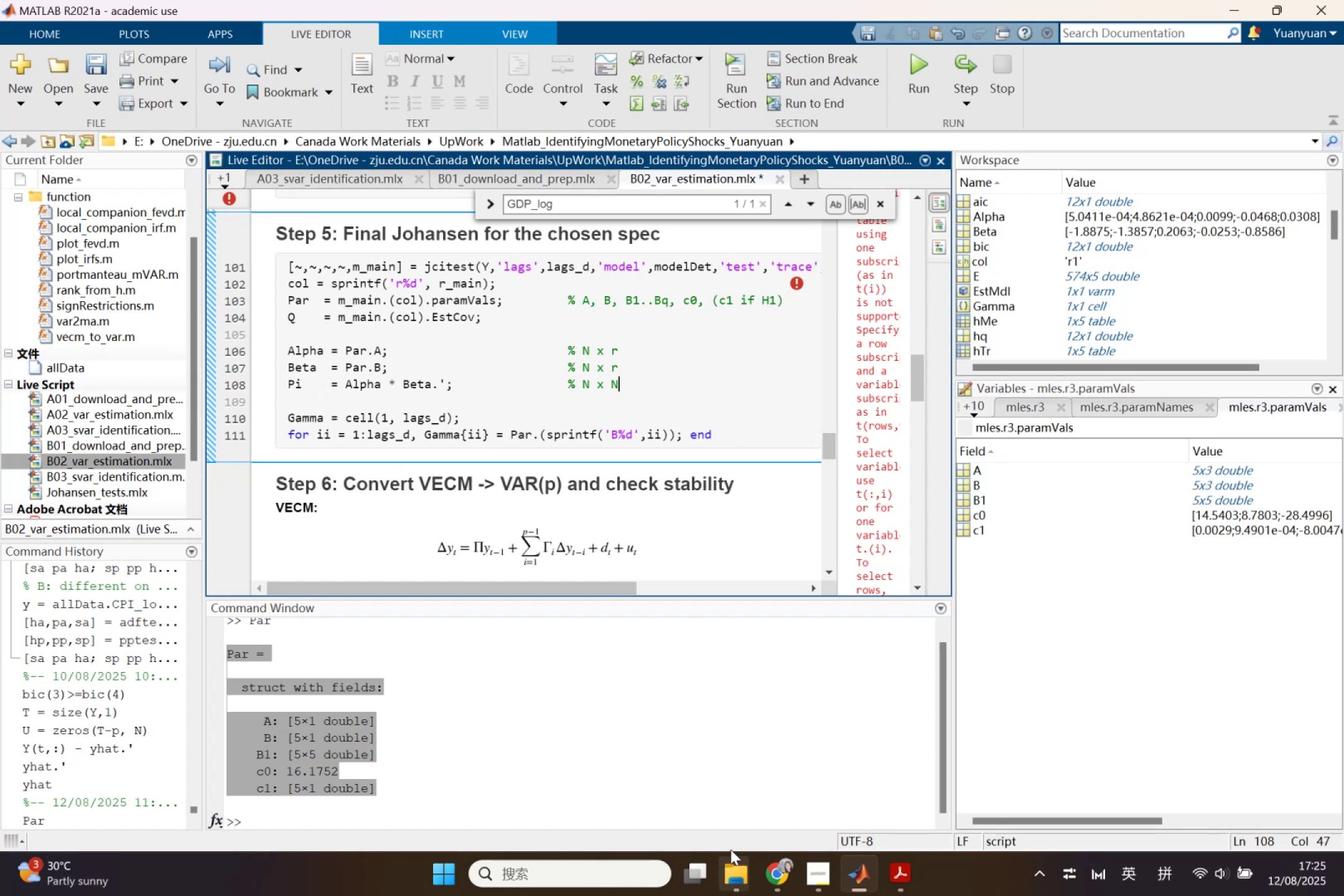 
left_click([785, 862])
 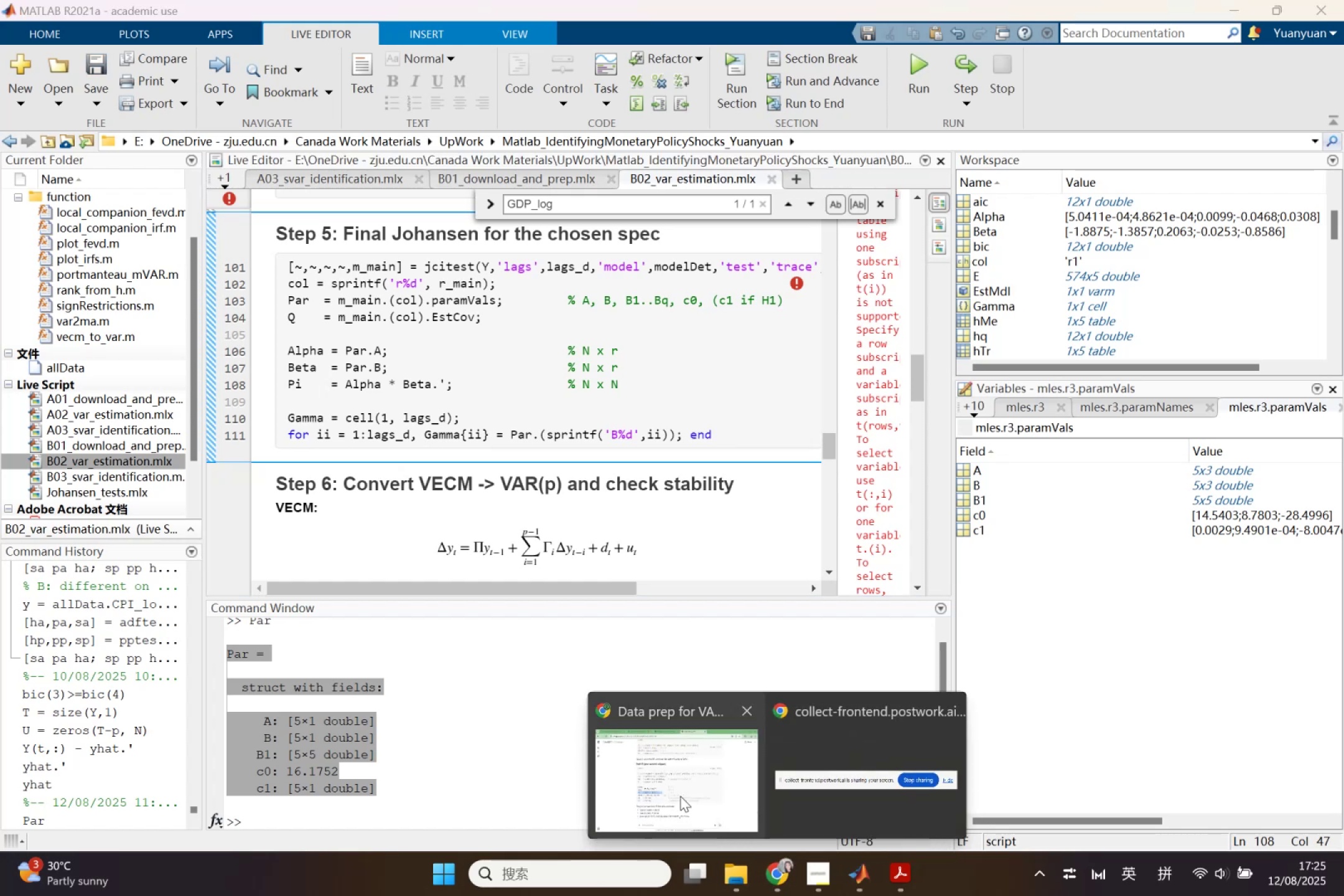 
left_click([680, 796])
 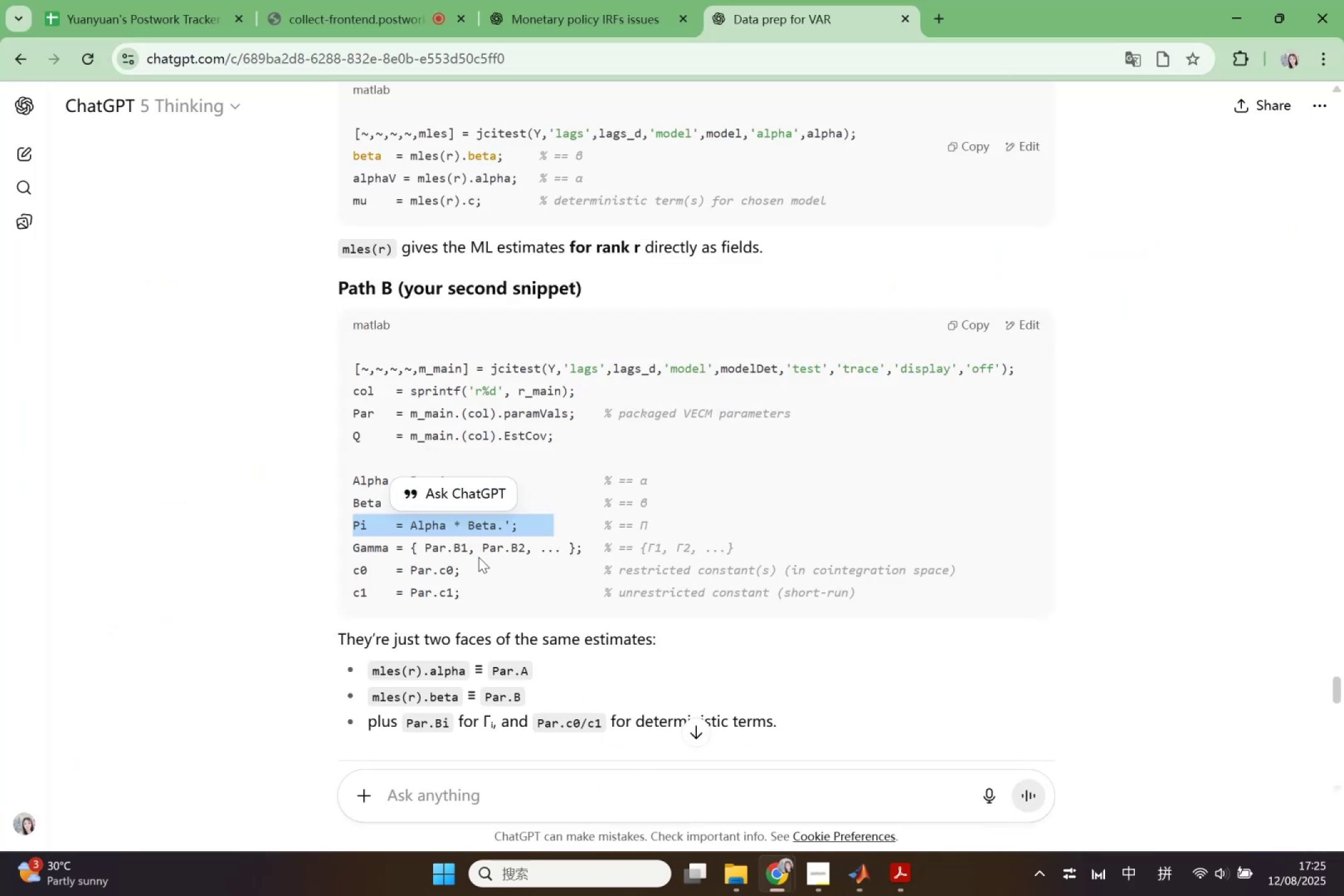 
left_click([478, 557])
 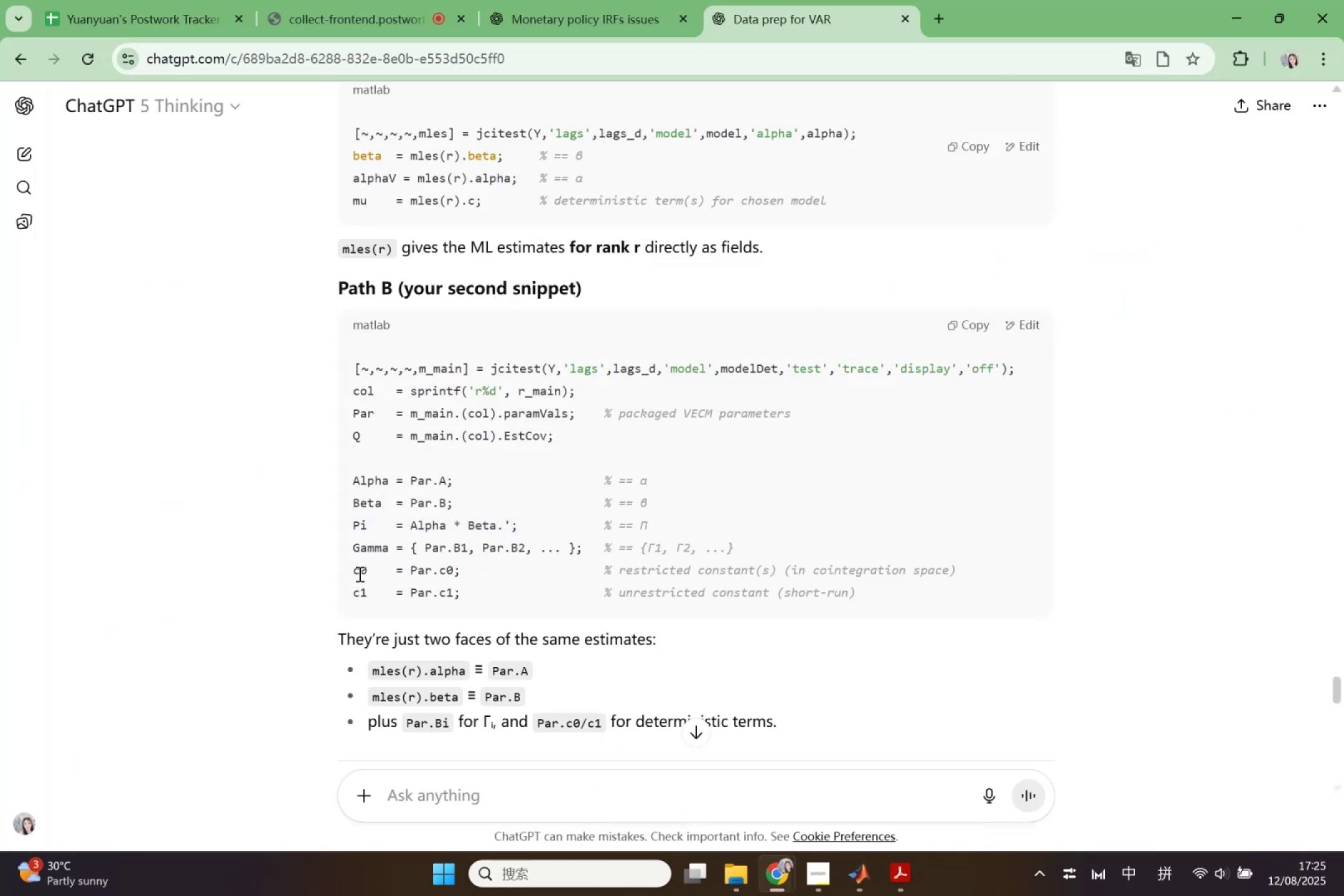 
left_click_drag(start_coordinate=[355, 572], to_coordinate=[948, 609])
 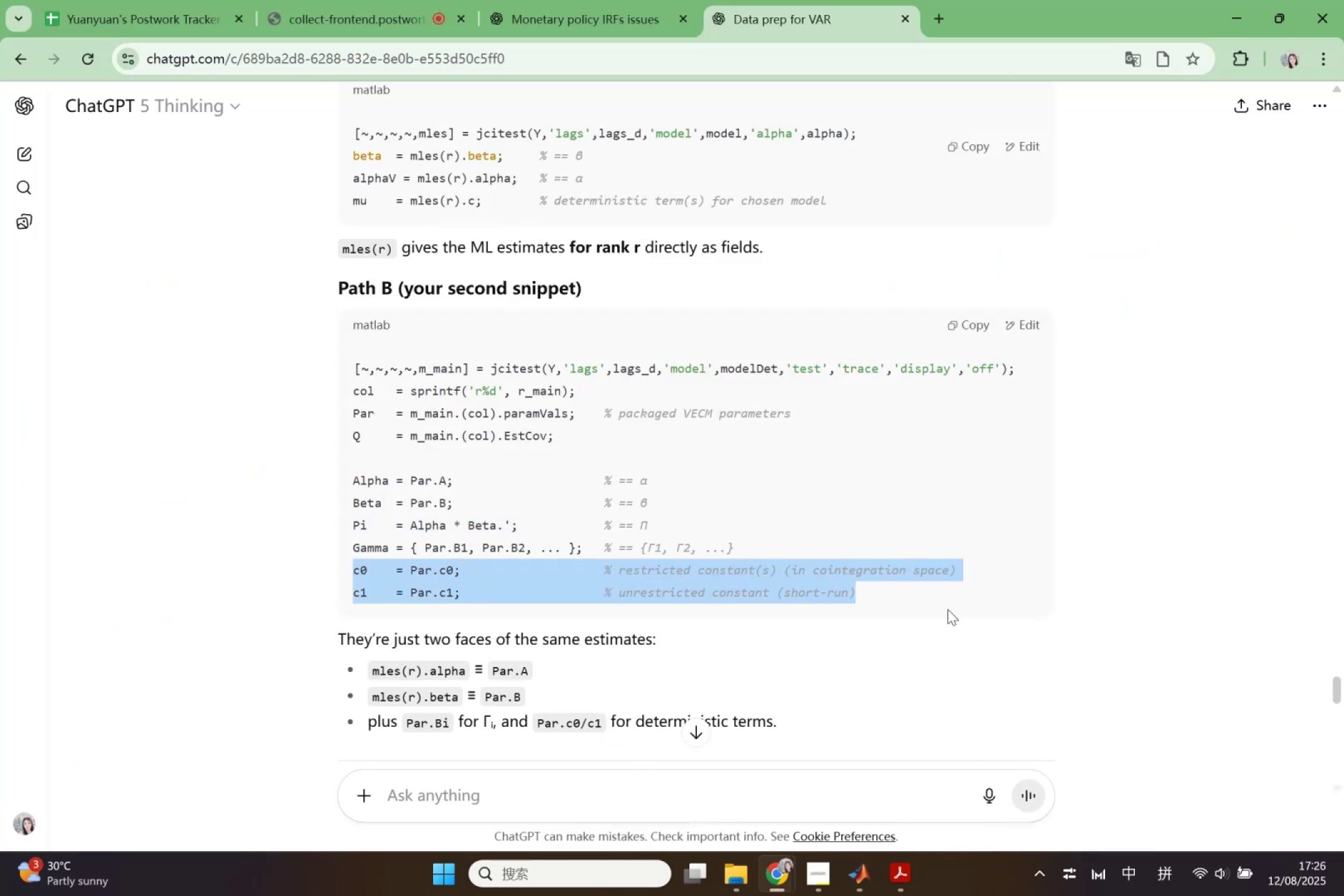 
key(Control+C)
 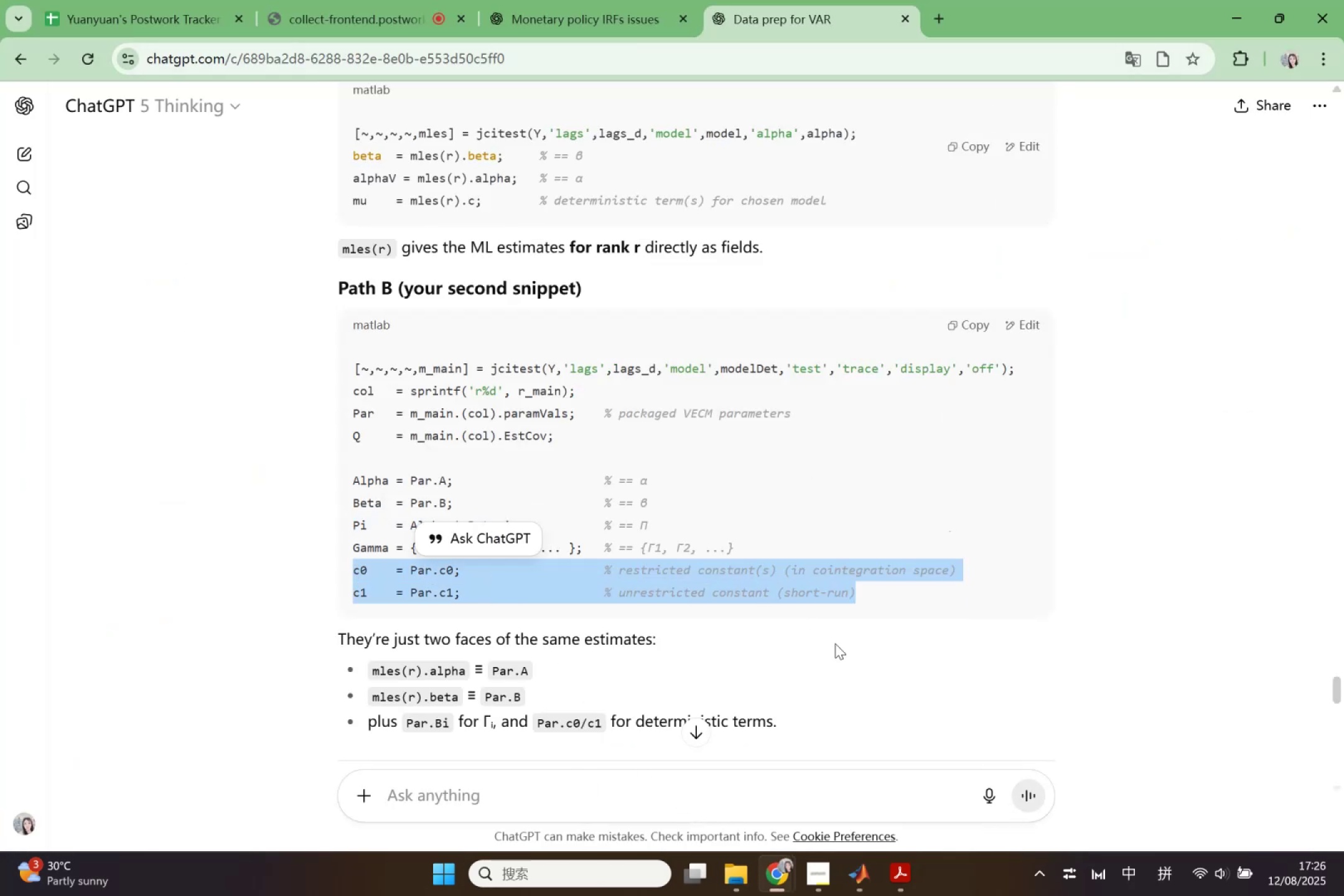 
left_click([870, 872])
 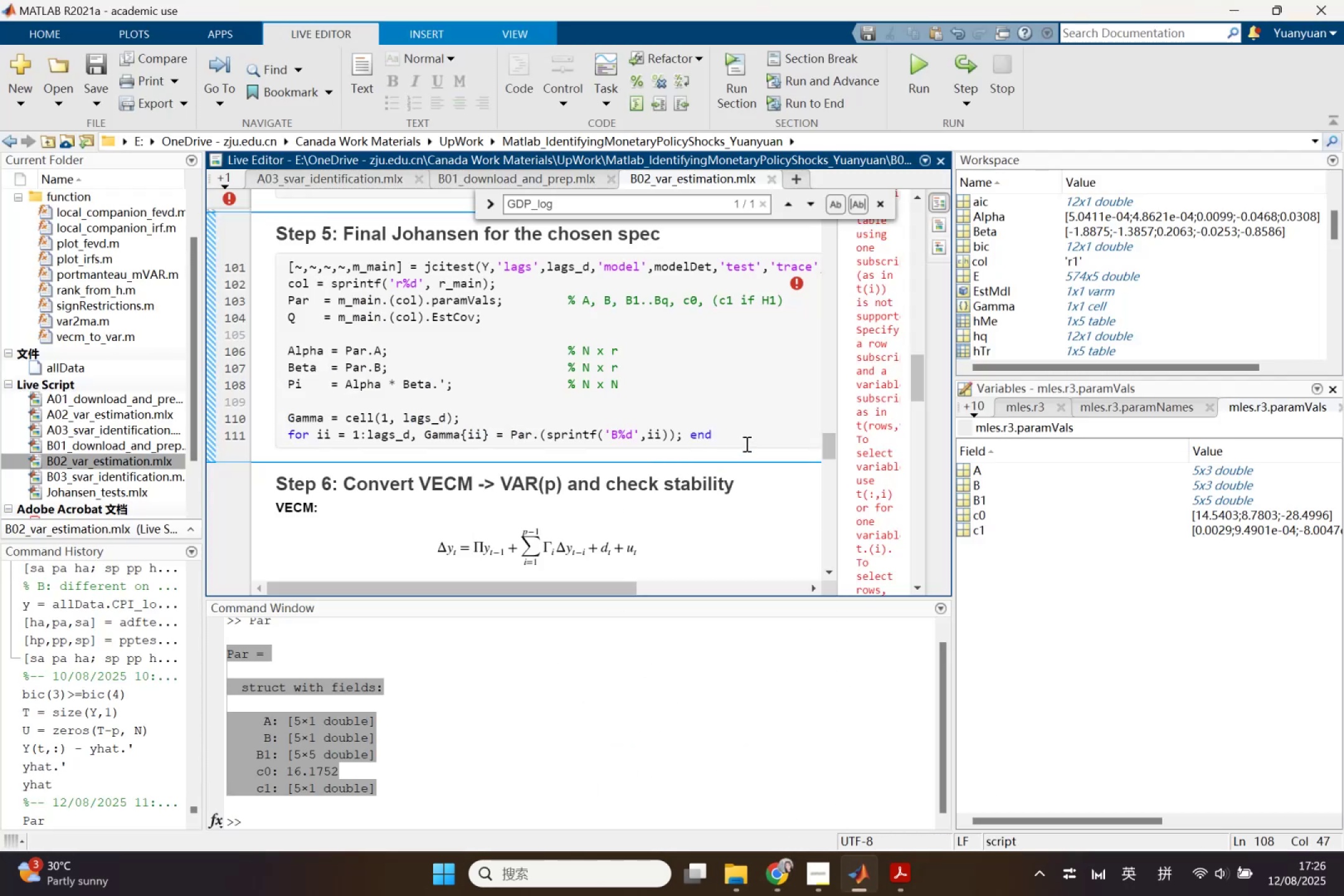 
left_click([748, 431])
 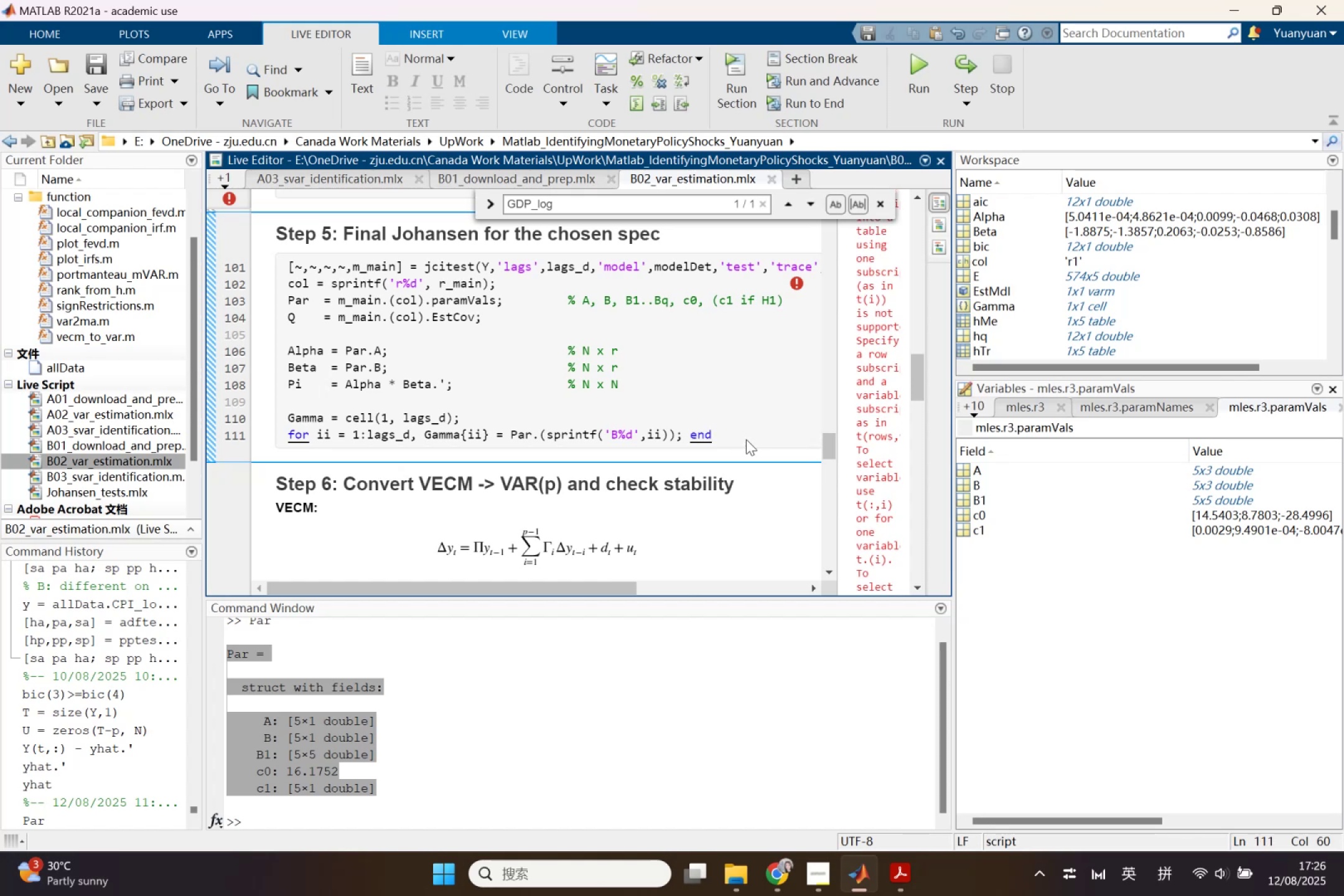 
key(Enter)
 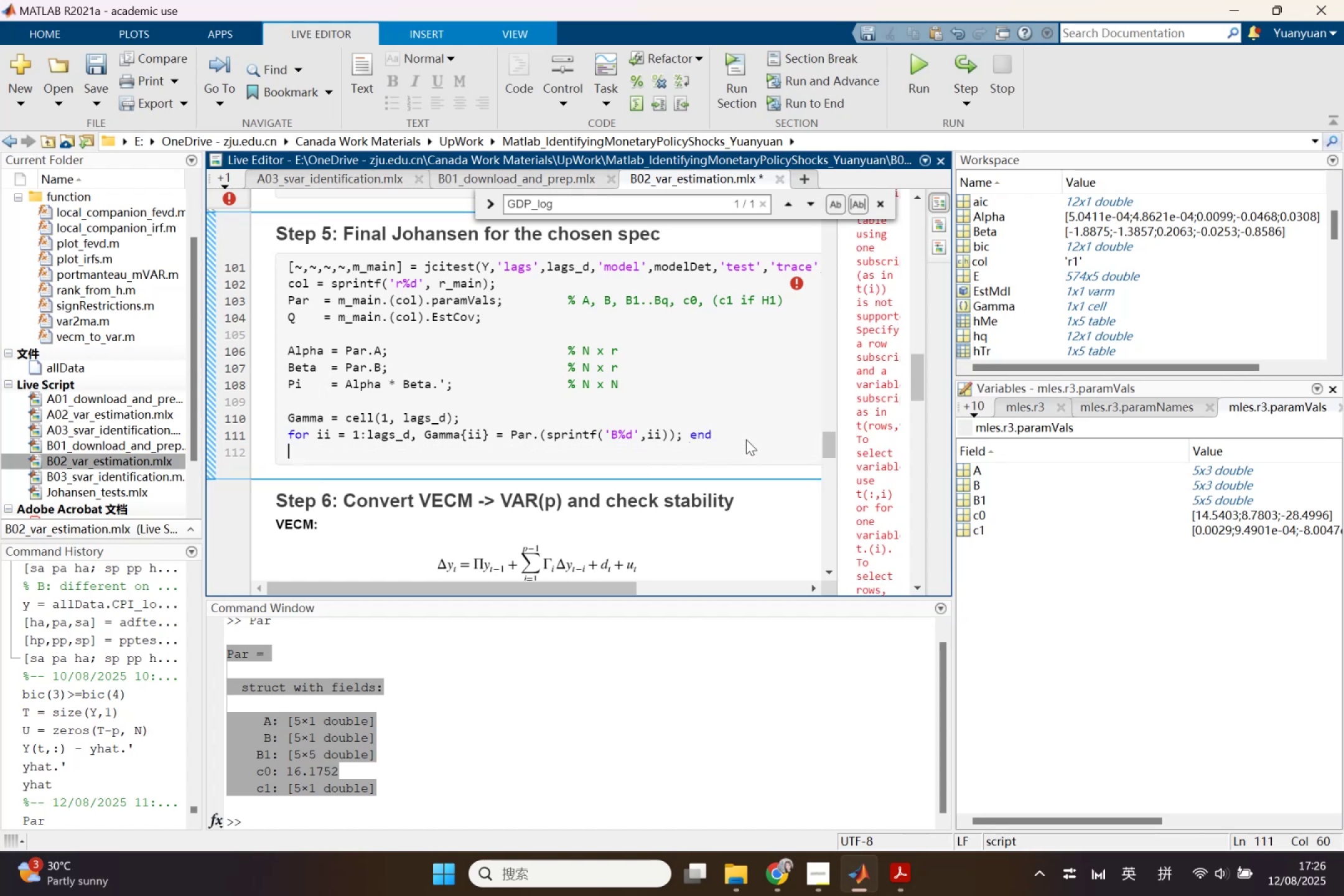 
key(Enter)
 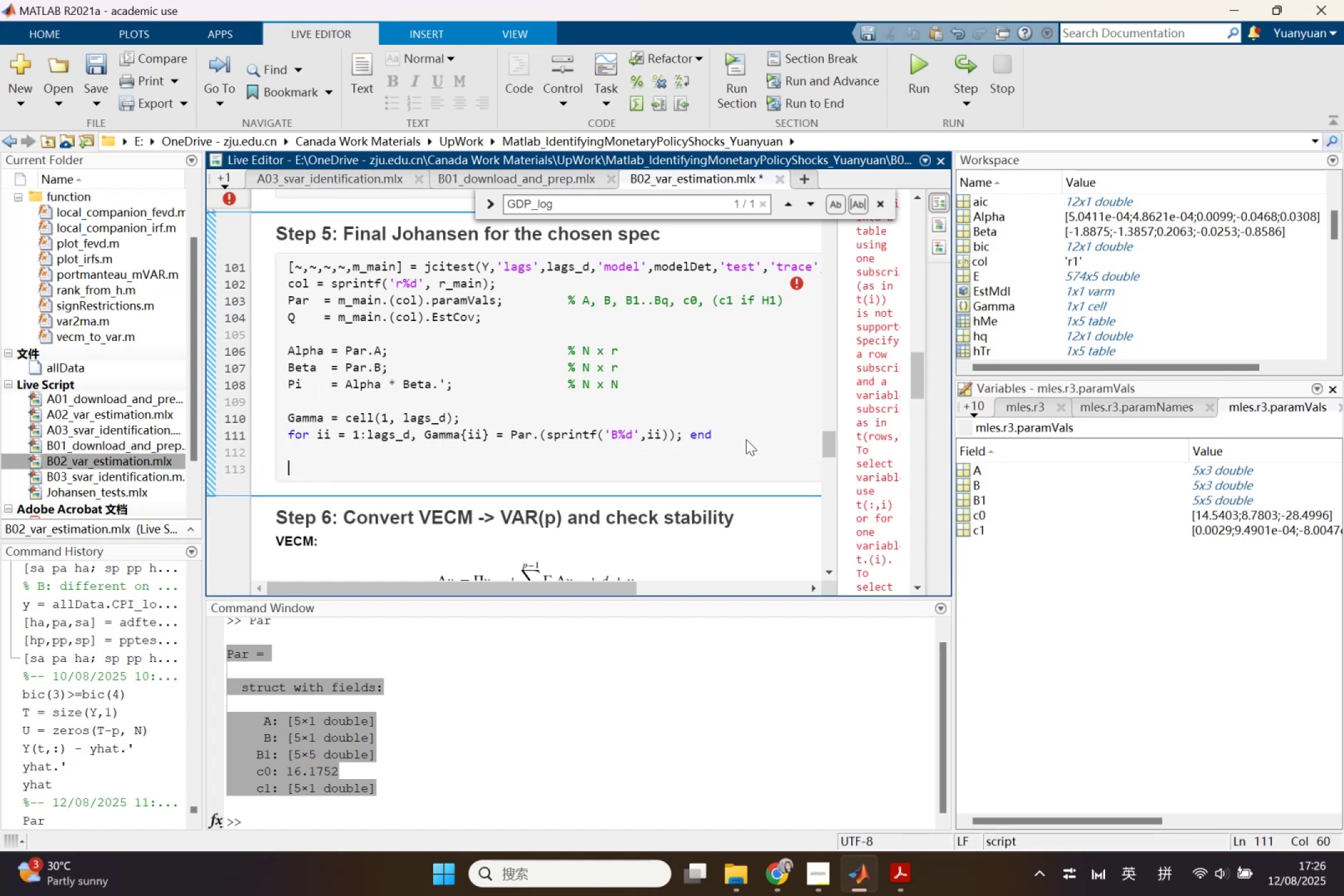 
key(Control+ControlLeft)
 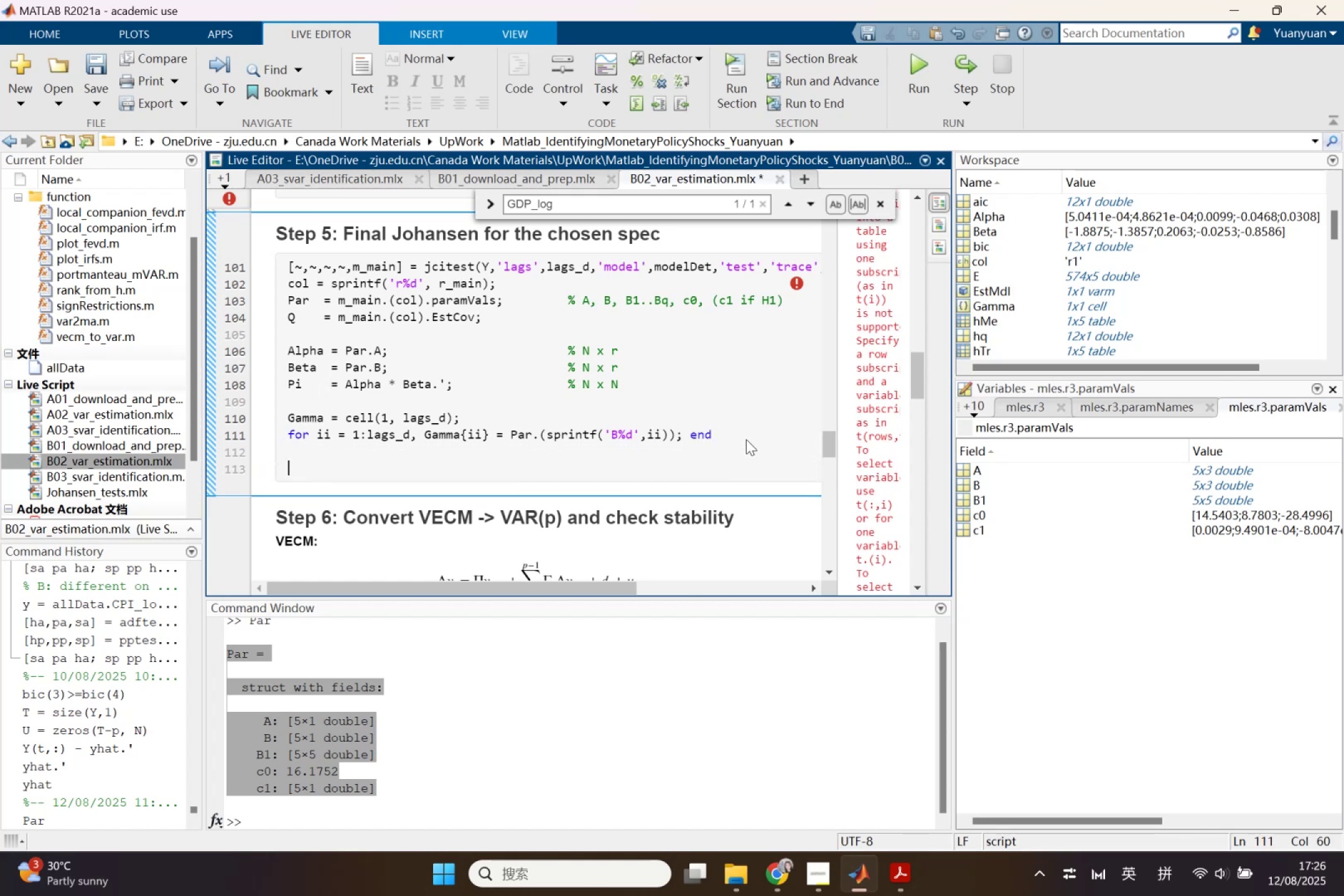 
key(Control+V)
 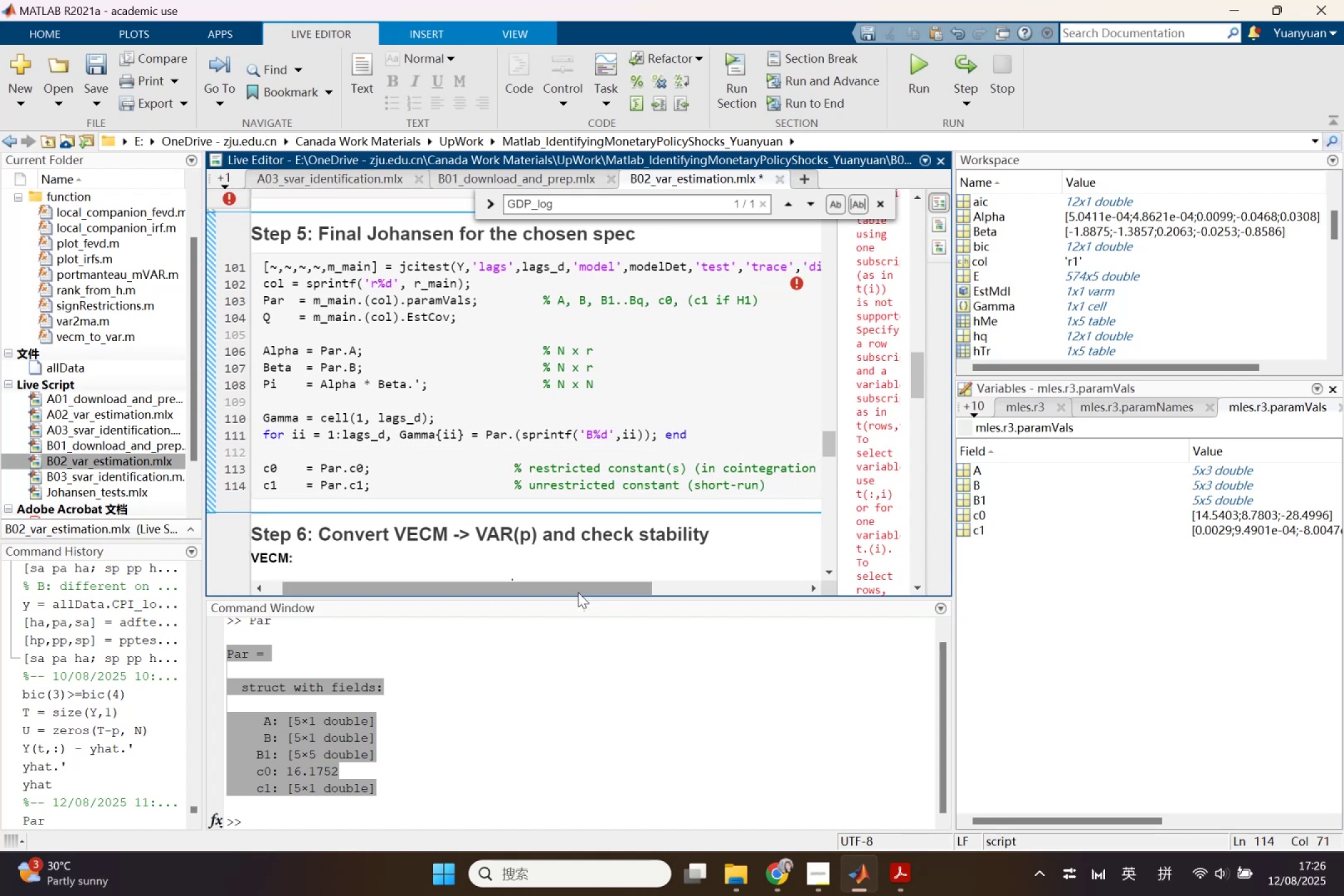 
scroll: coordinate [567, 511], scroll_direction: down, amount: 1.0
 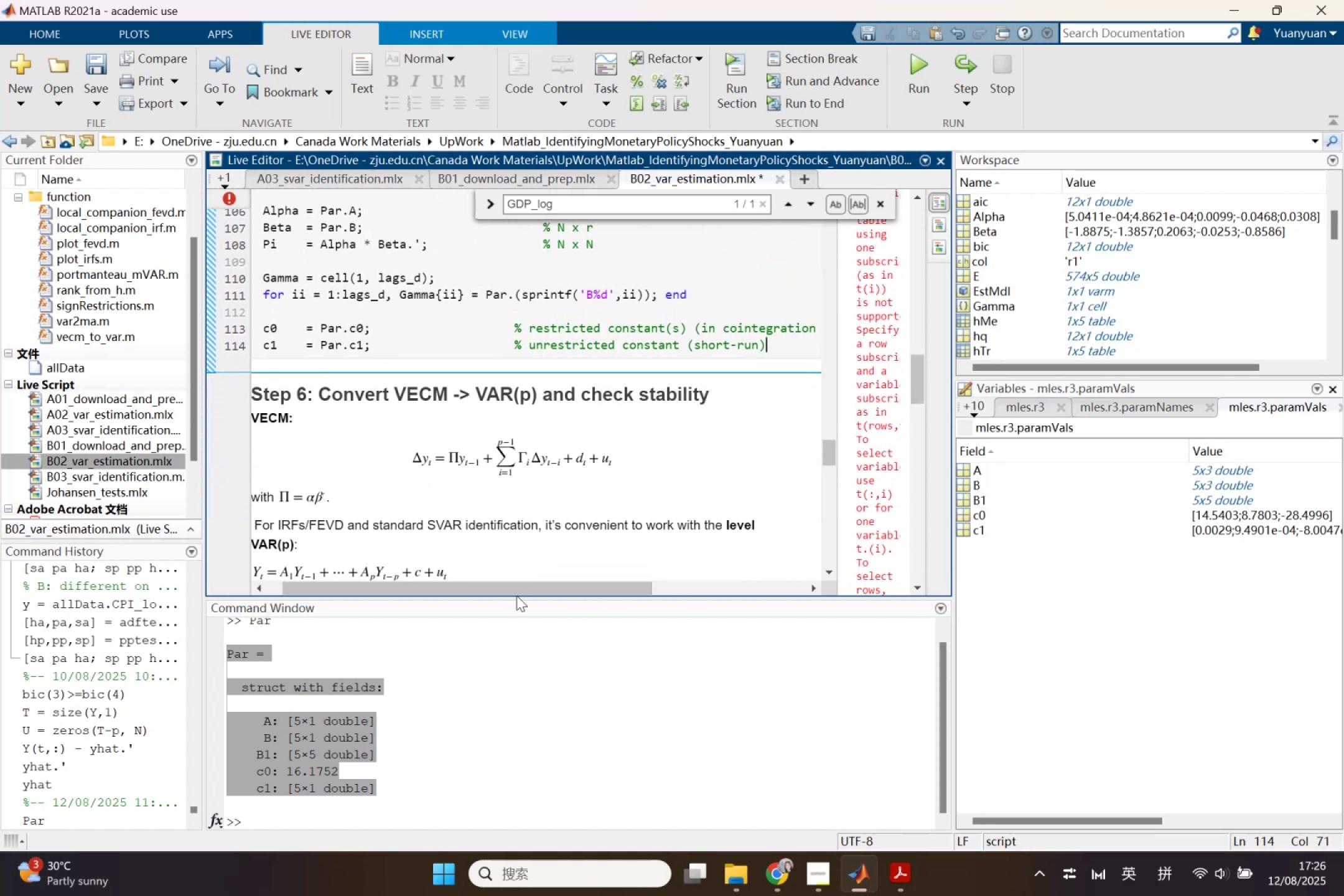 
left_click_drag(start_coordinate=[515, 588], to_coordinate=[411, 586])
 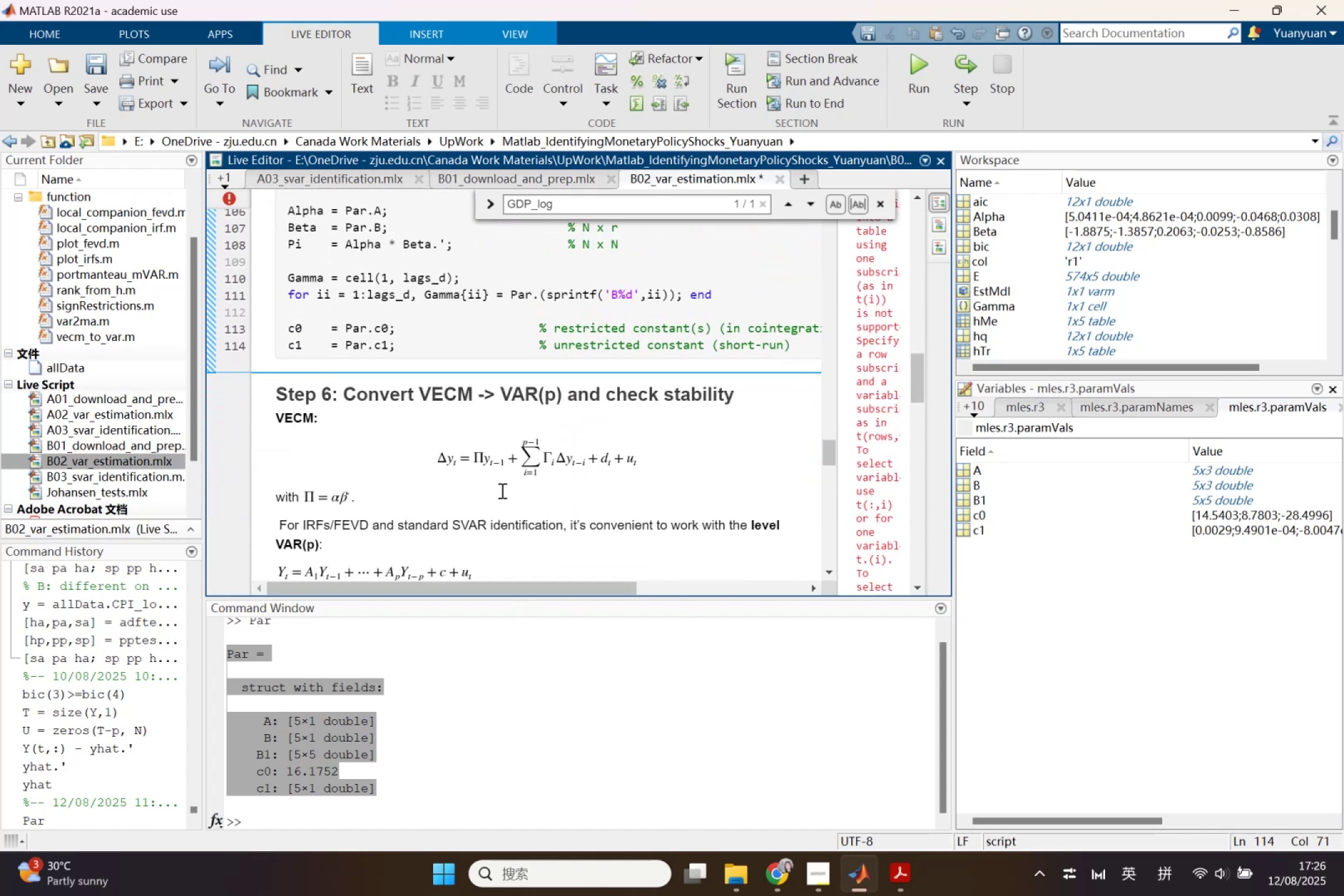 
scroll: coordinate [501, 490], scroll_direction: down, amount: 2.0
 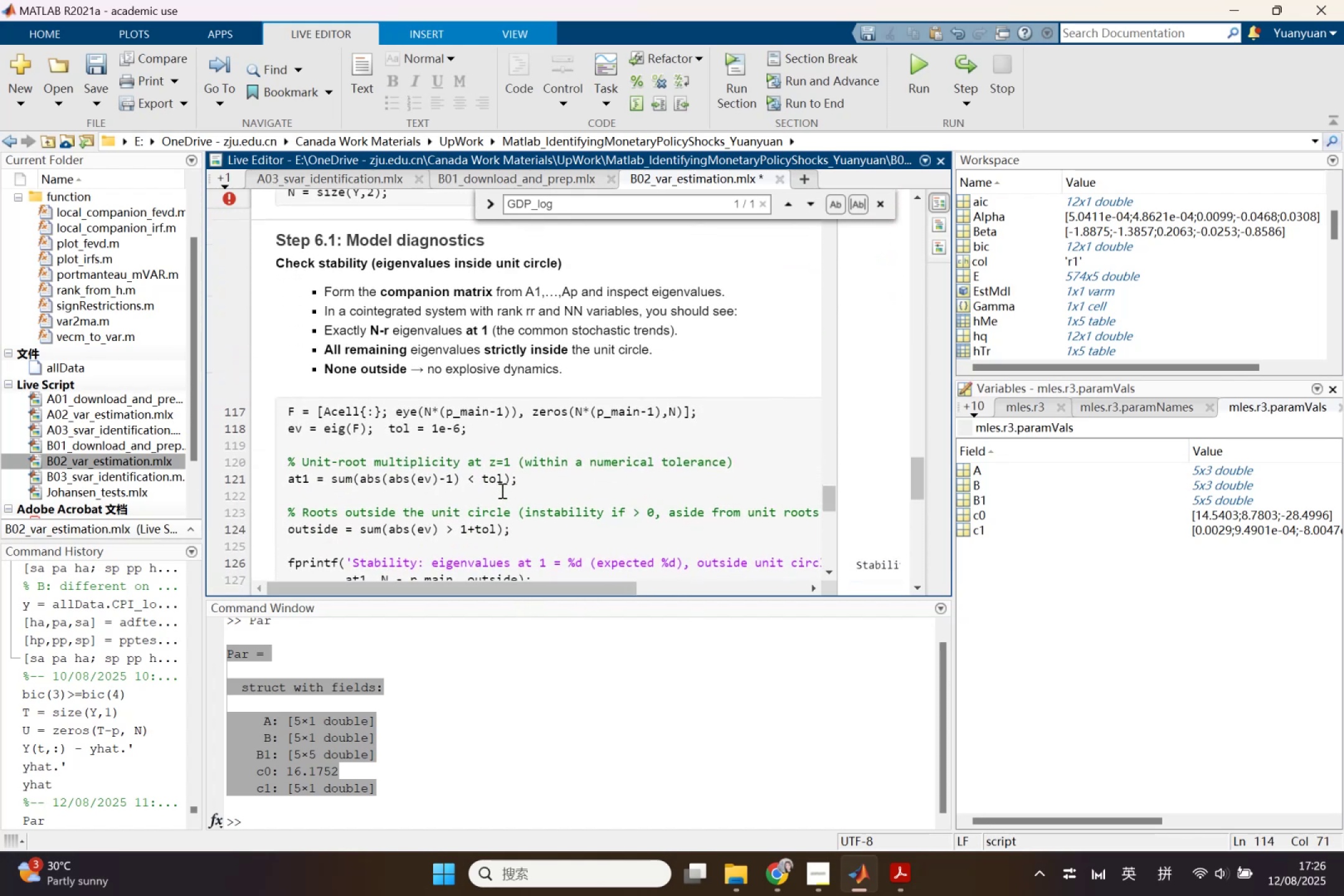 
scroll: coordinate [502, 494], scroll_direction: up, amount: 6.0
 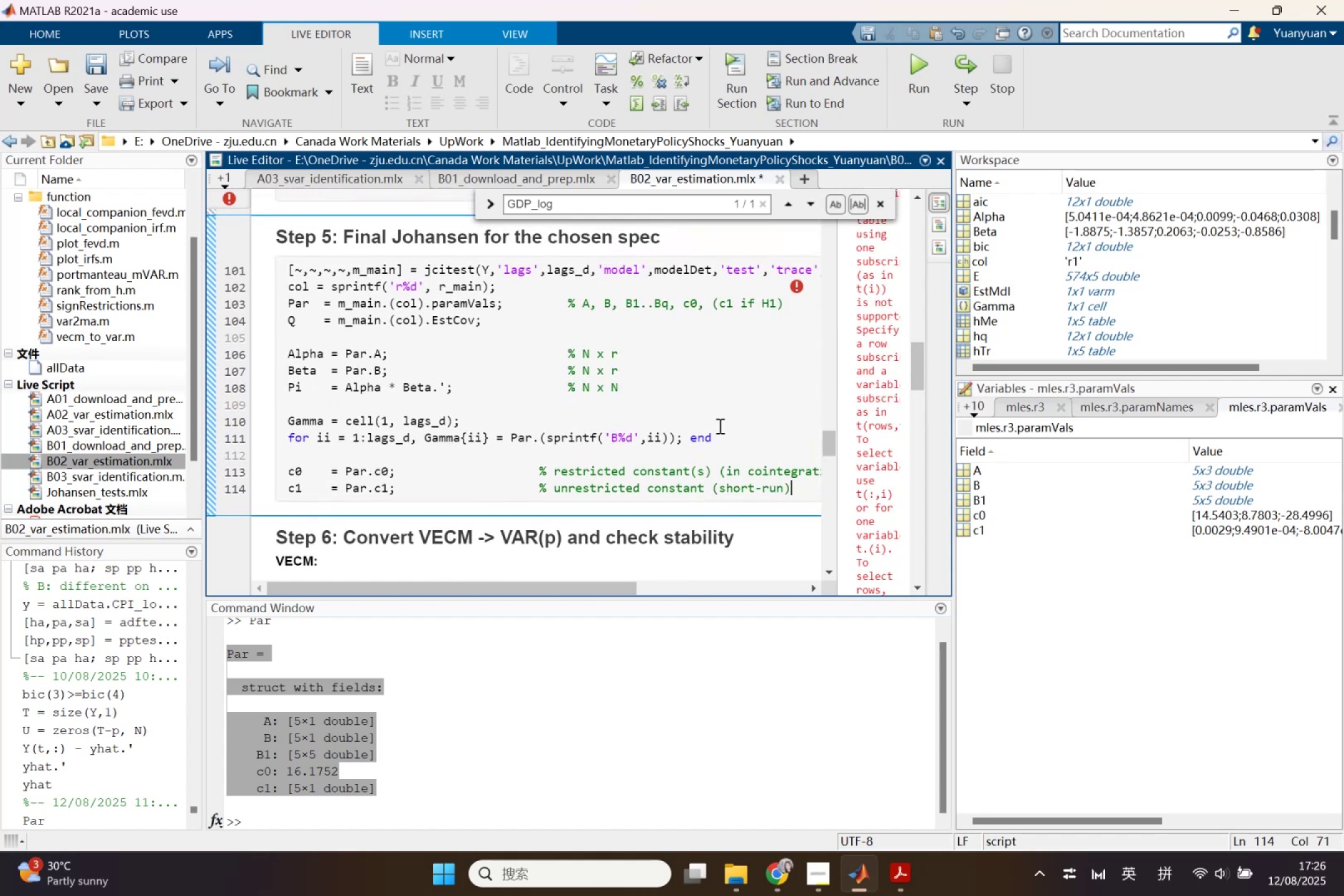 
left_click([731, 441])
 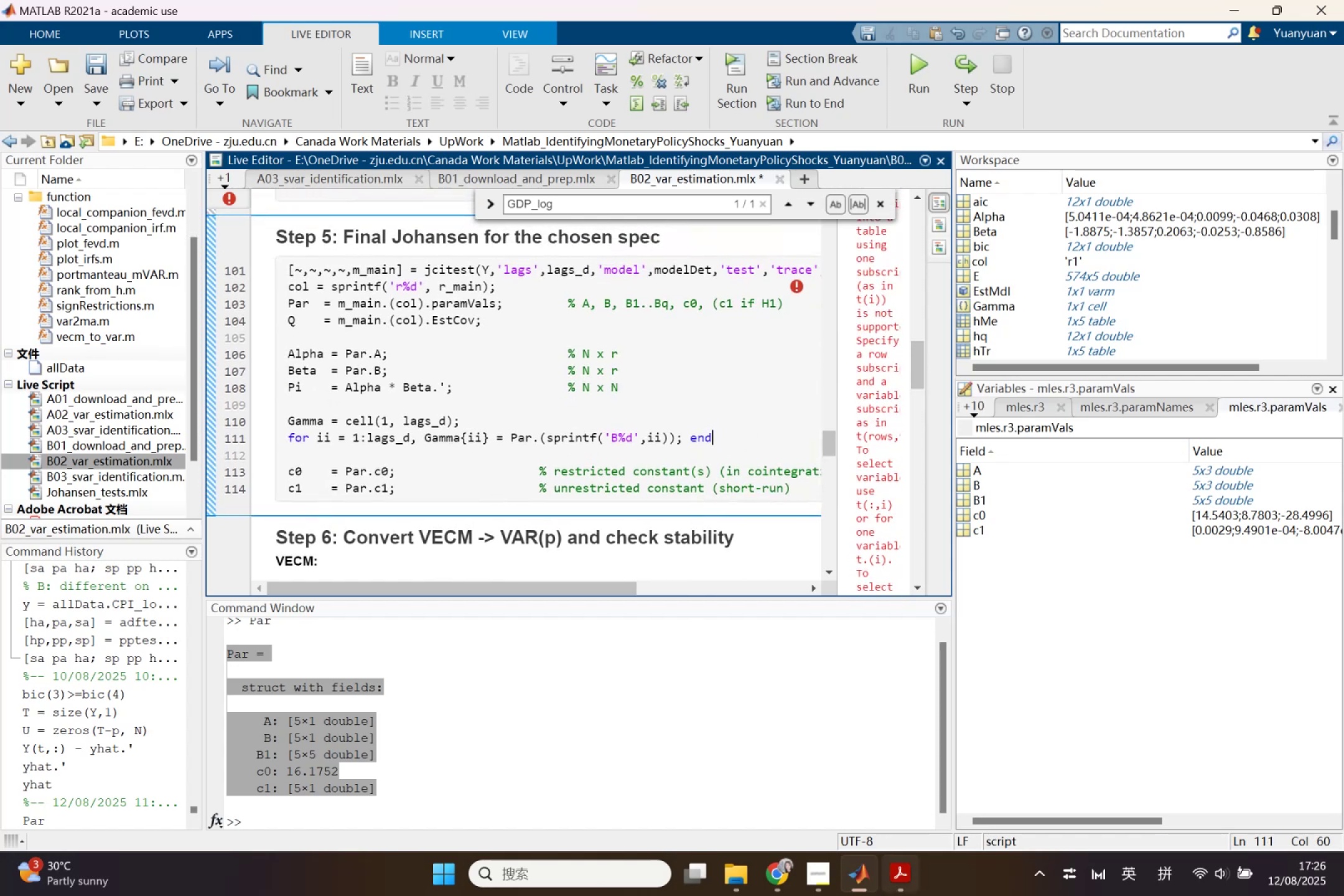 
left_click([904, 893])
 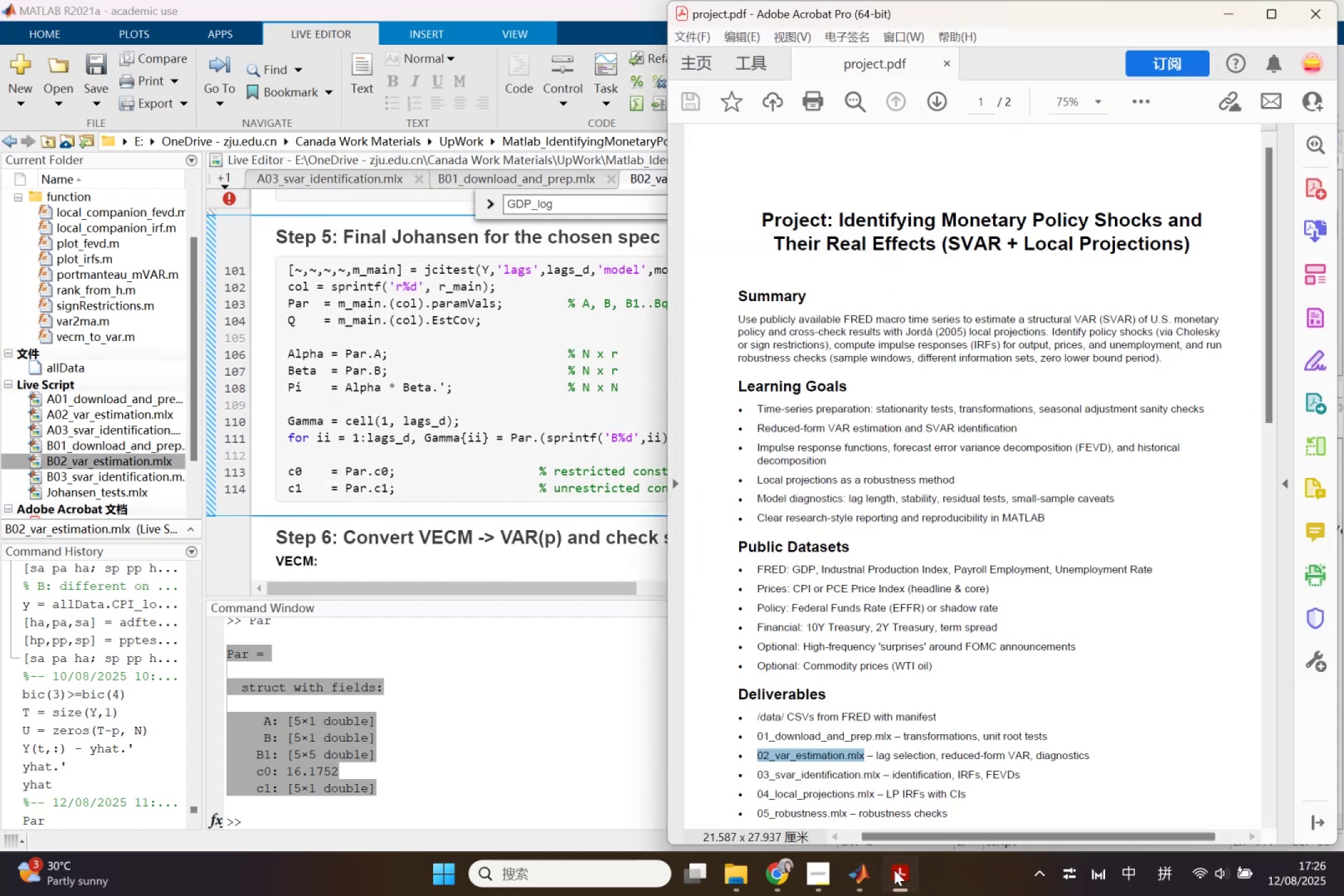 
double_click([868, 882])
 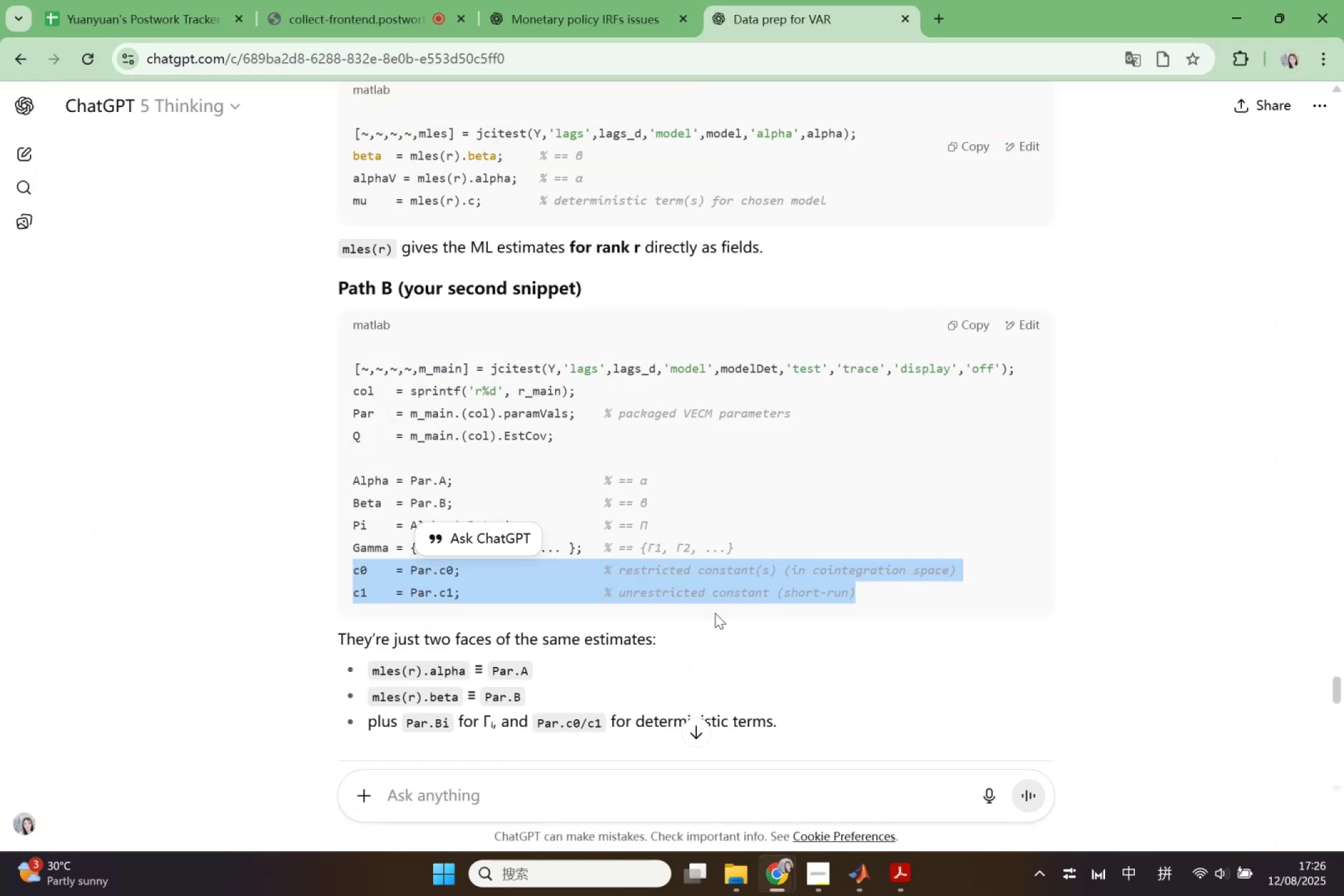 
scroll: coordinate [746, 557], scroll_direction: up, amount: 16.0
 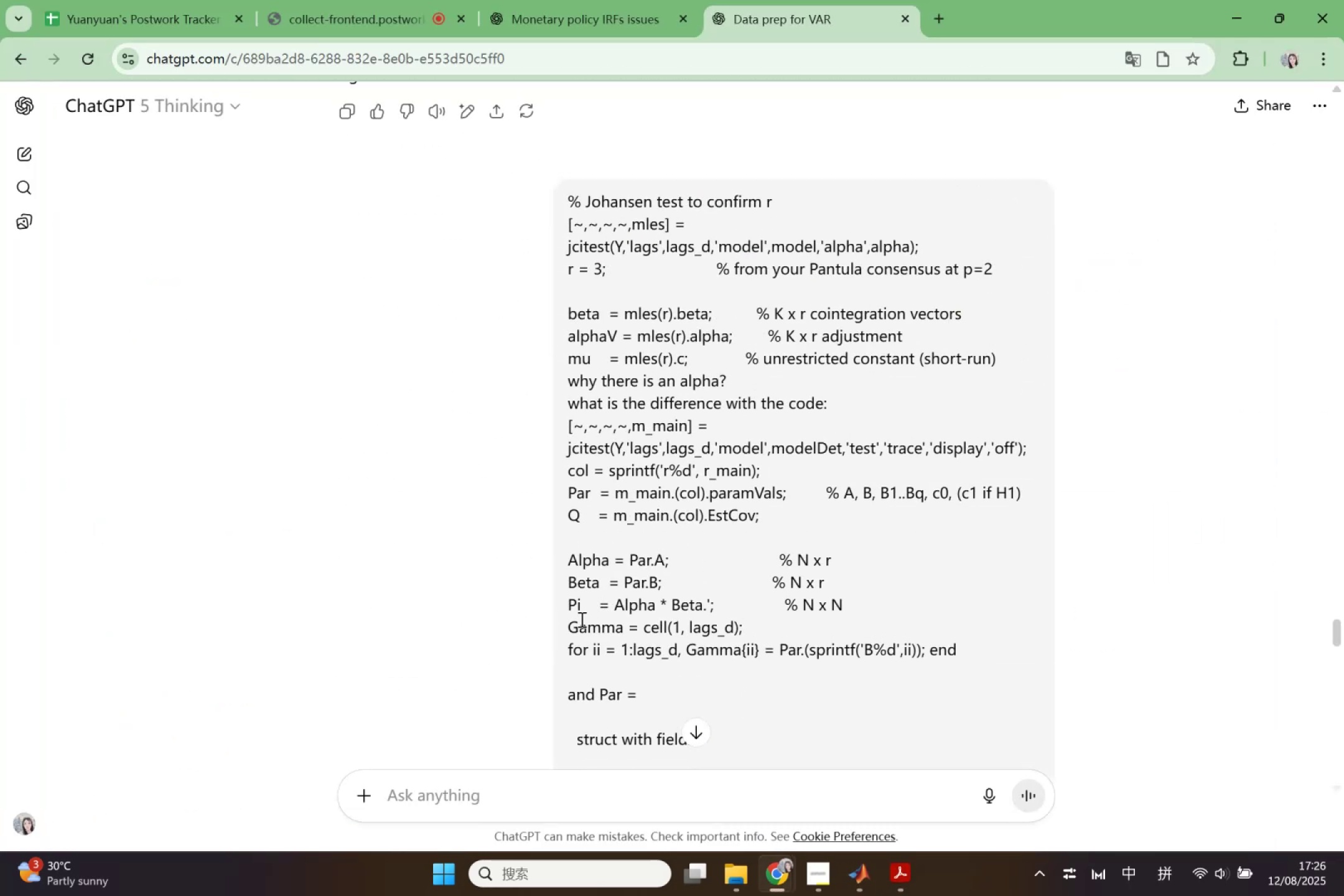 
left_click([581, 619])
 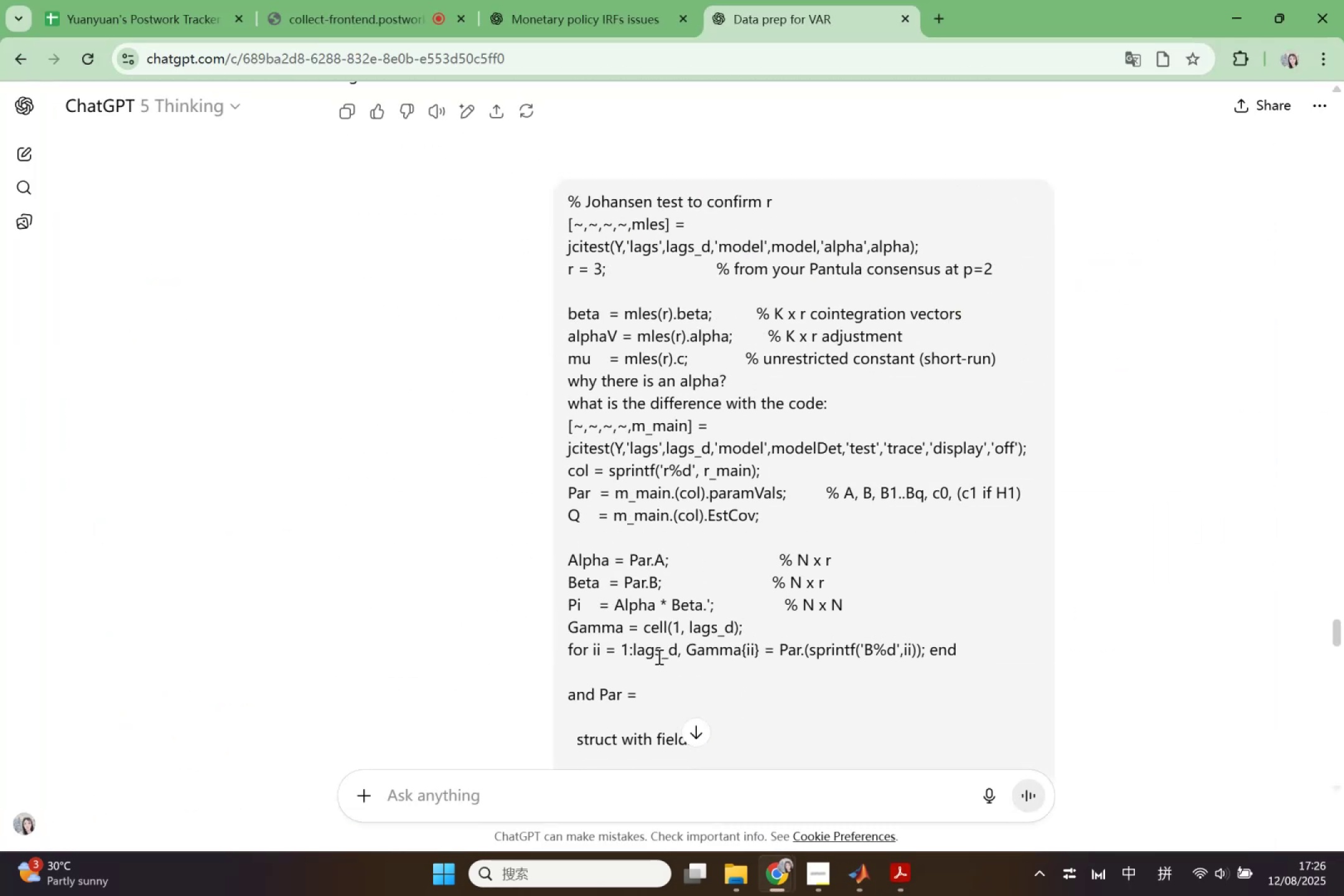 
triple_click([658, 656])
 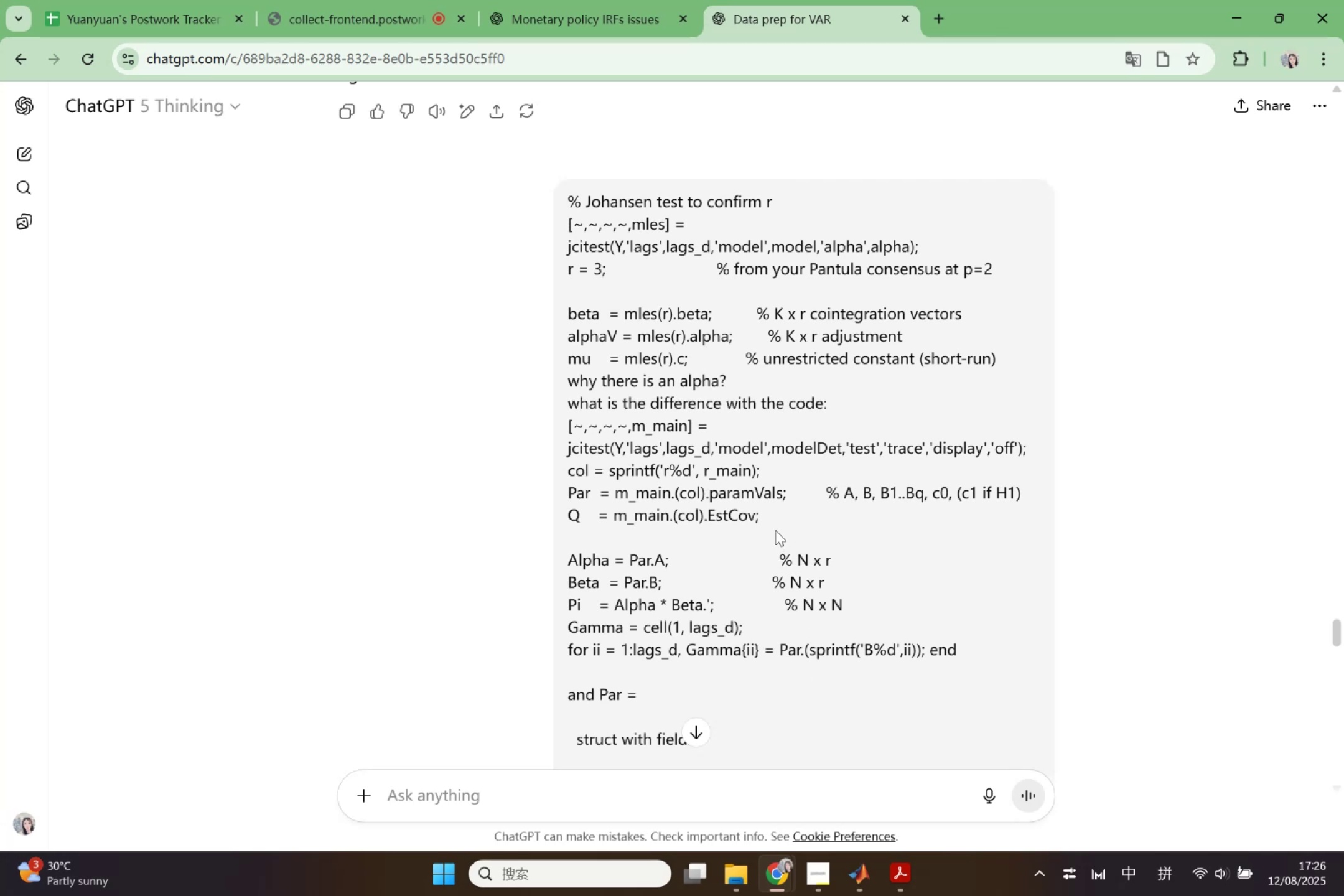 
left_click([773, 521])
 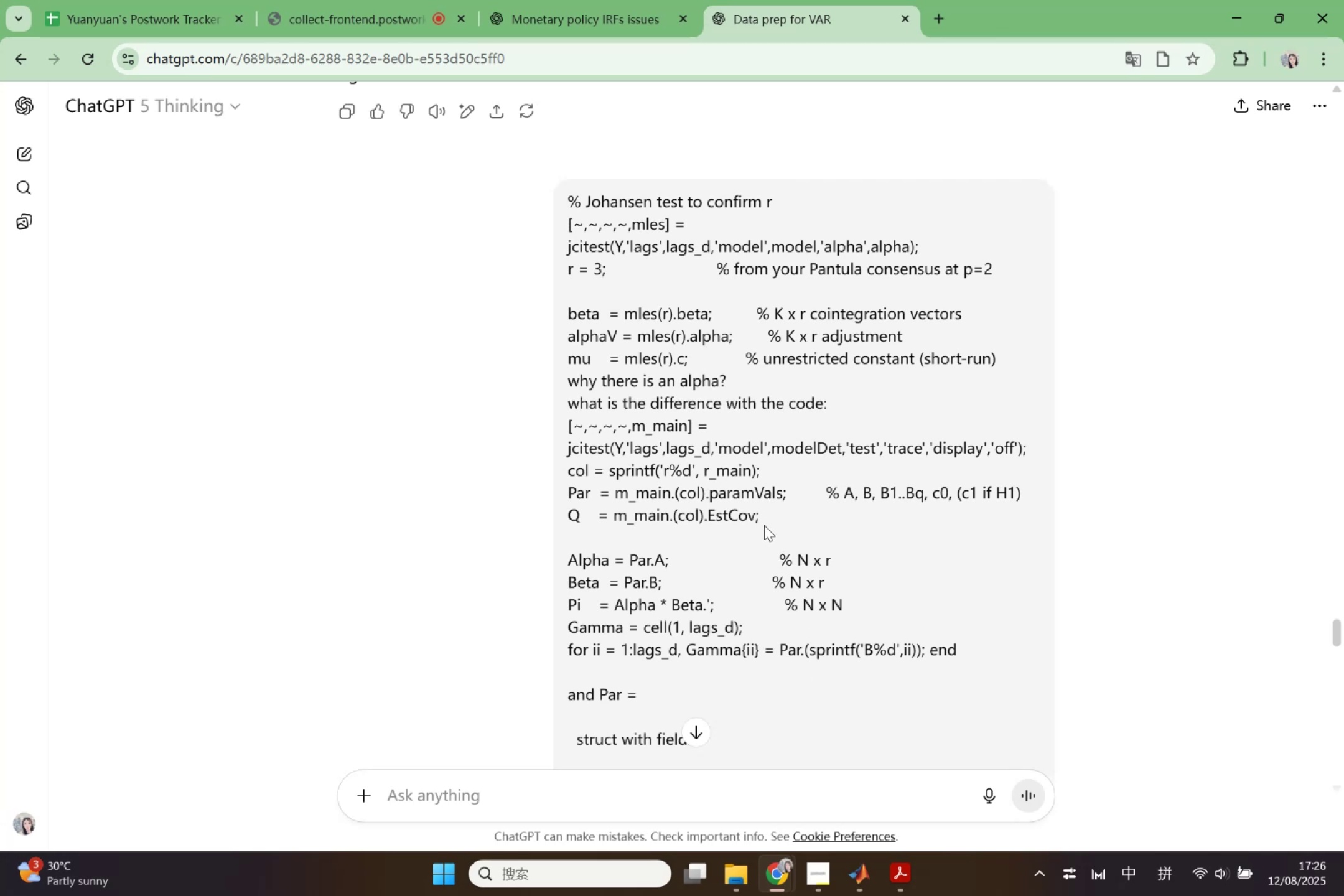 
left_click_drag(start_coordinate=[755, 520], to_coordinate=[549, 510])
 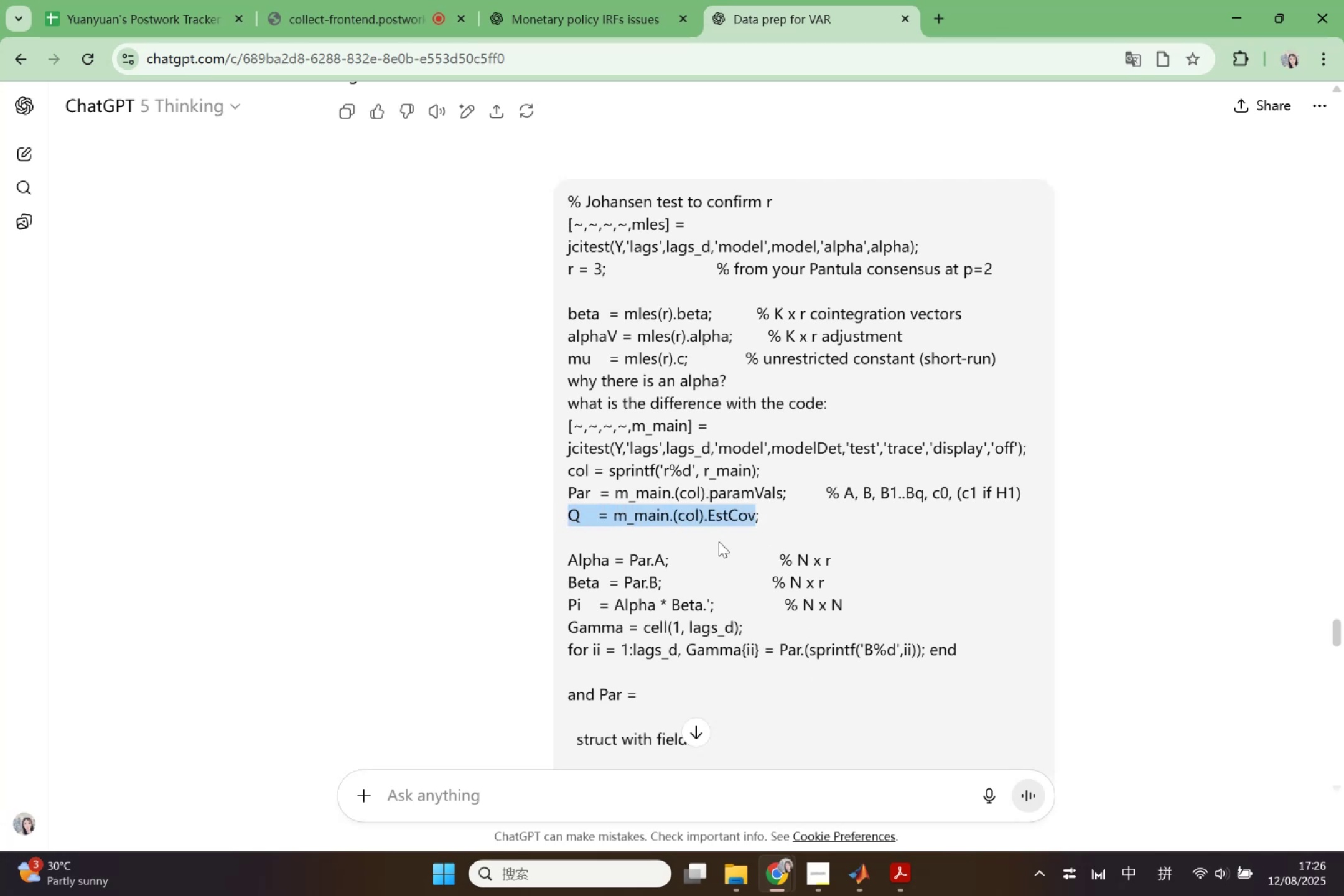 
left_click([719, 541])
 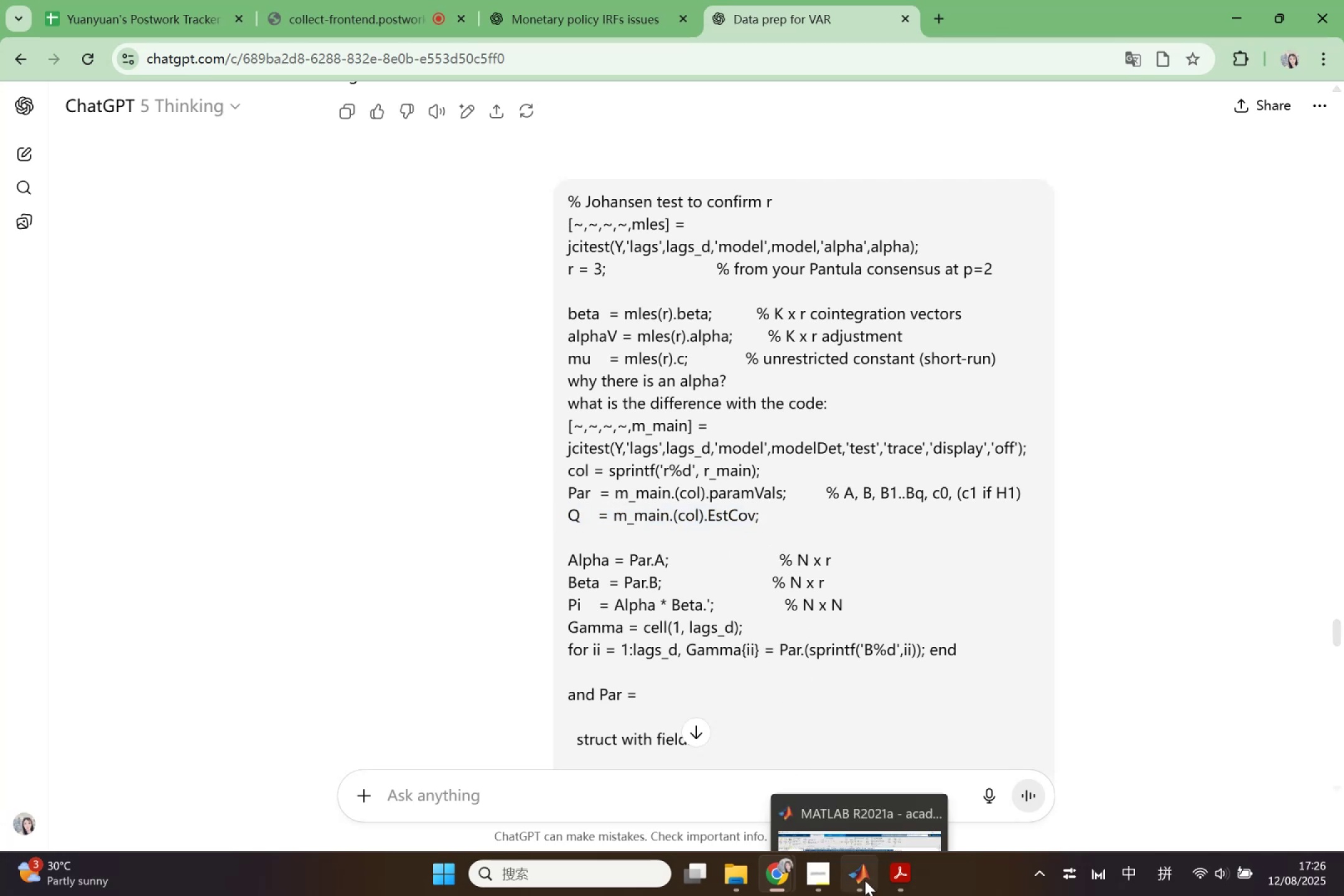 
left_click([863, 880])
 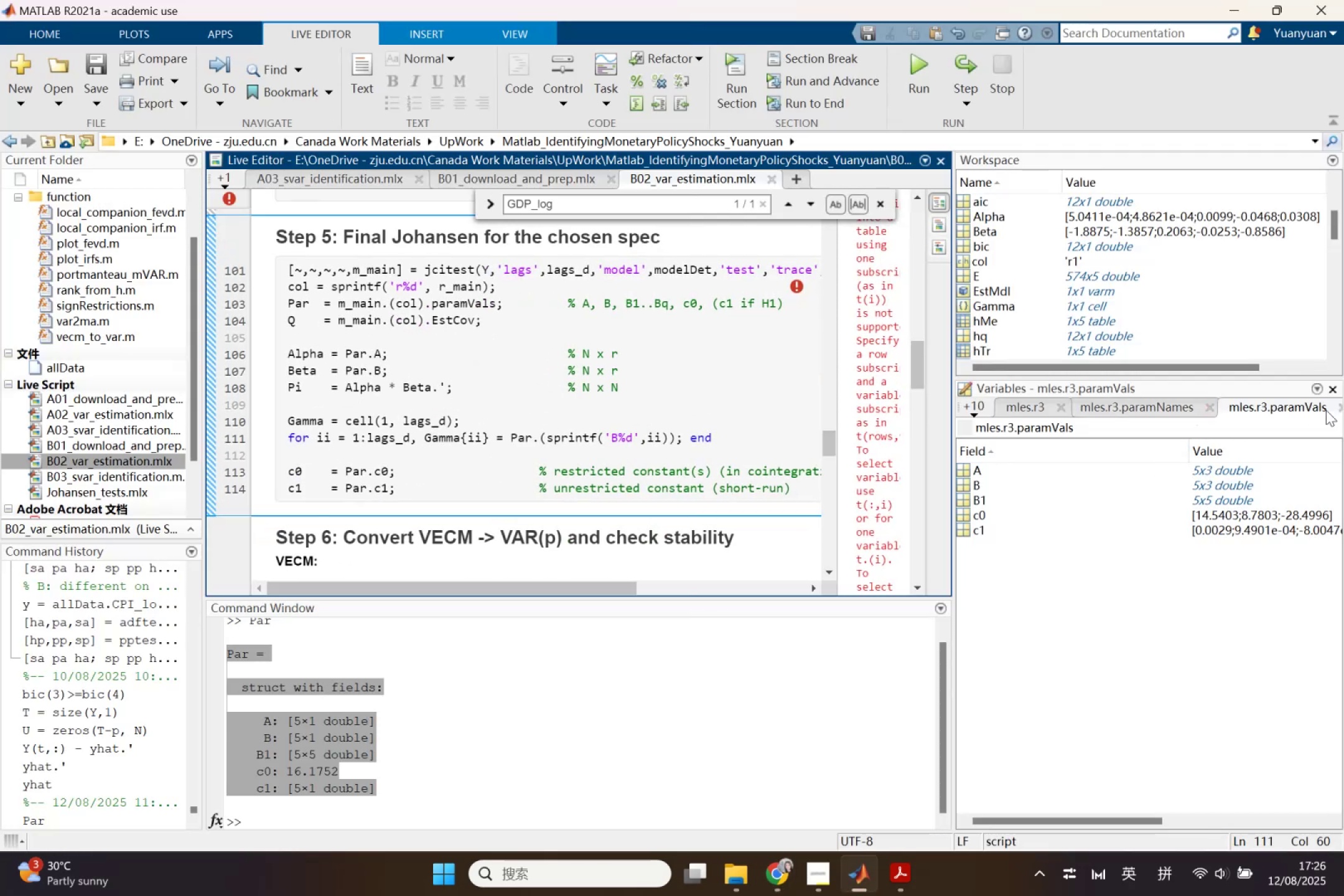 
left_click_drag(start_coordinate=[1339, 406], to_coordinate=[1336, 406])
 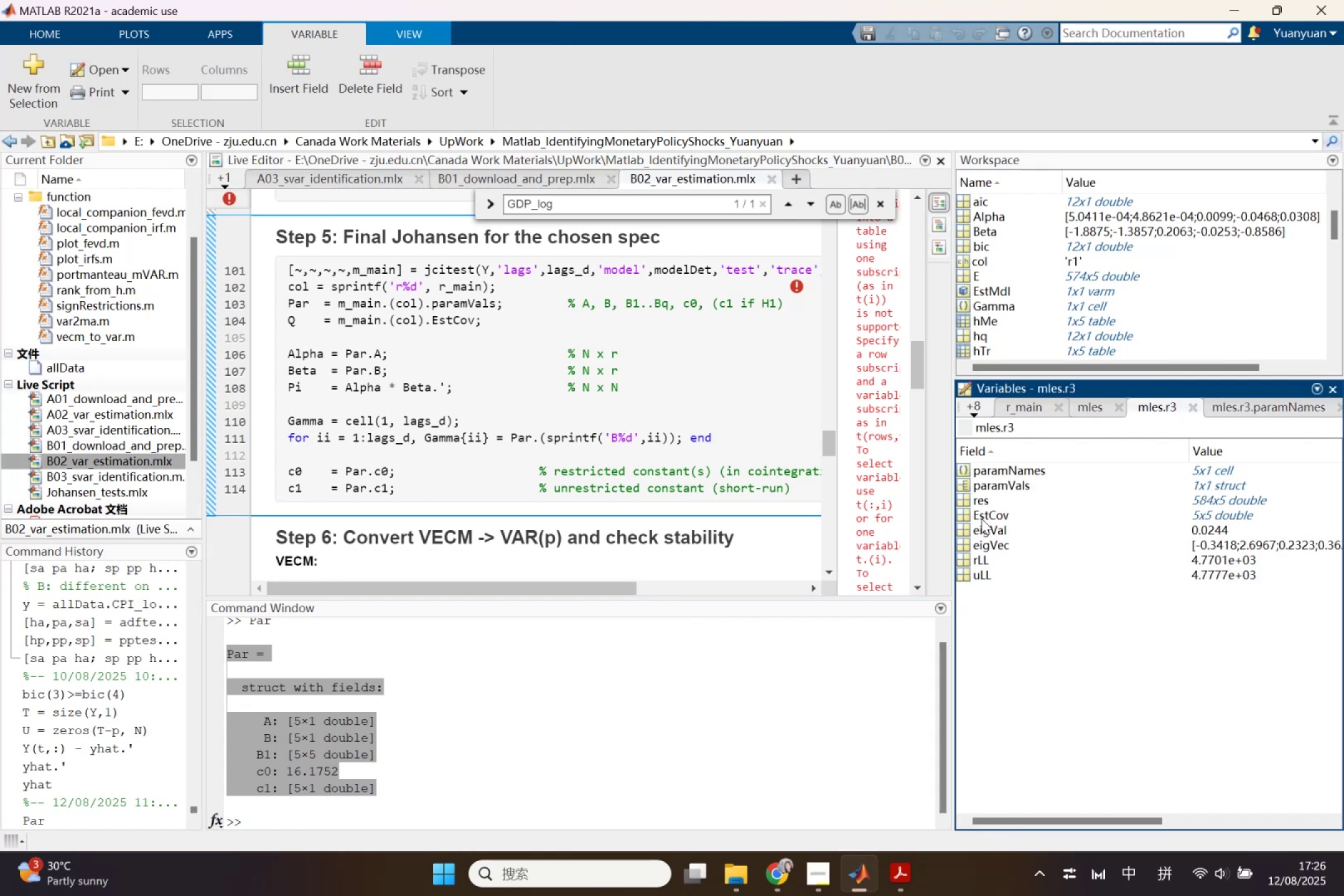 
left_click([983, 512])
 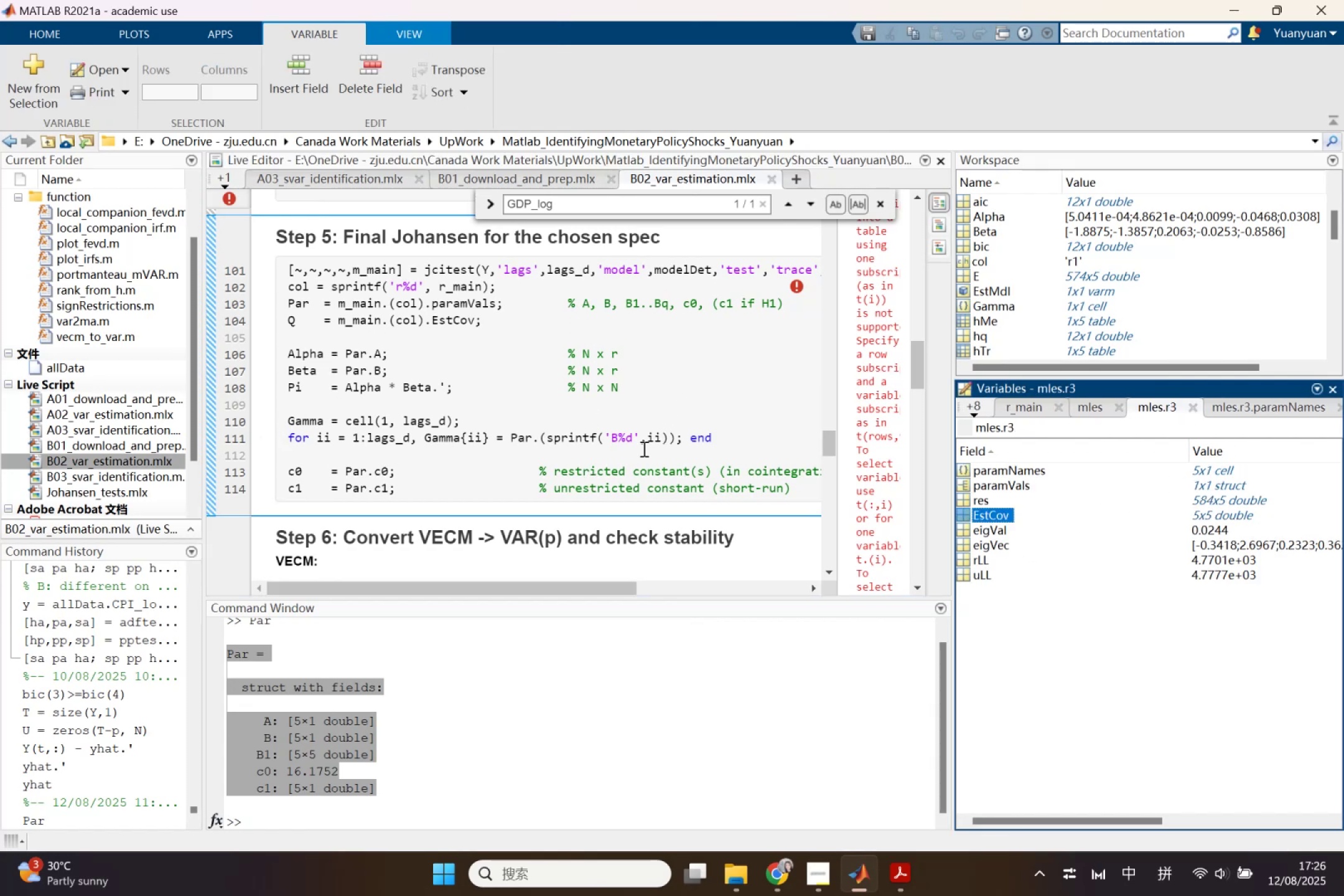 
wait(6.59)
 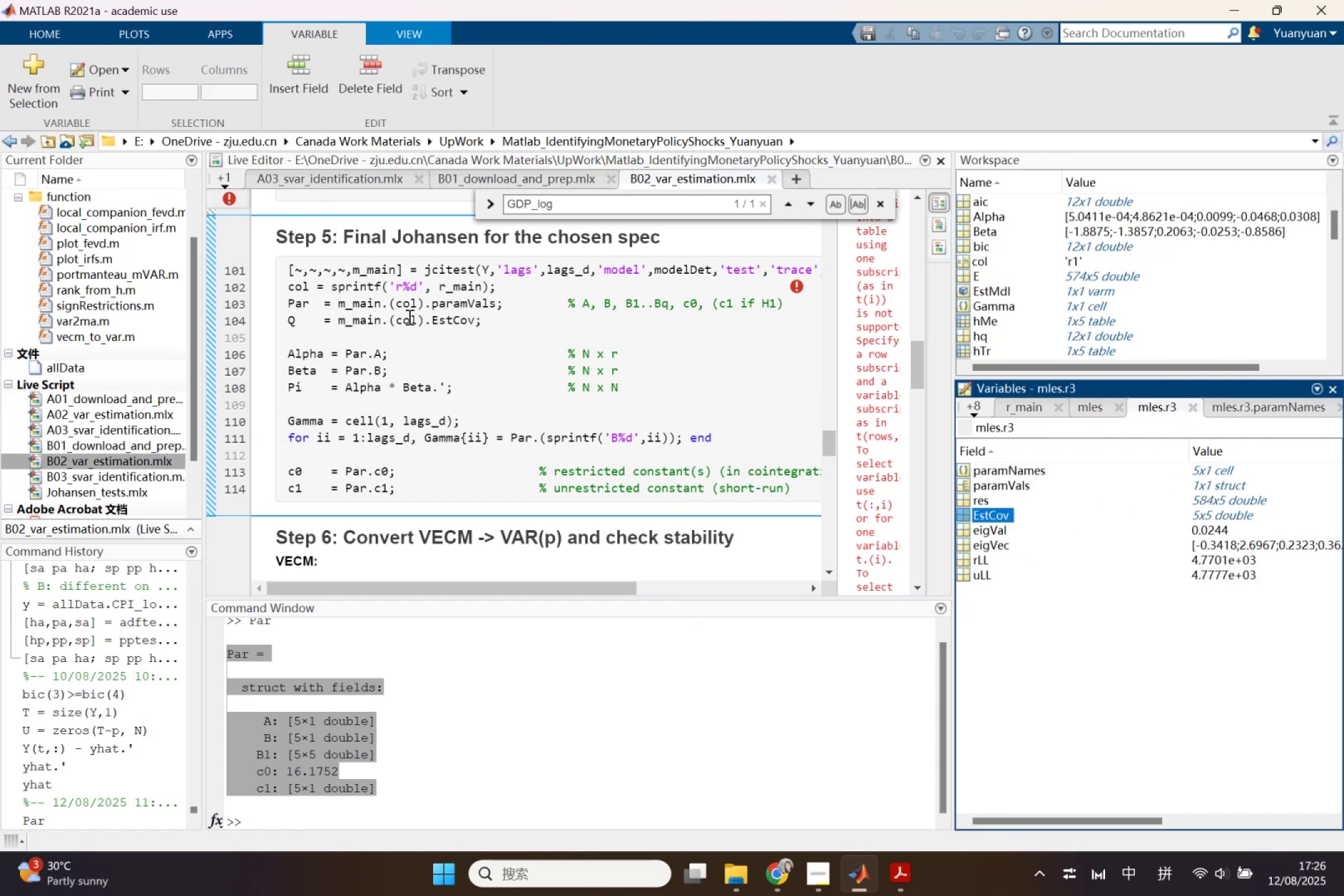 
scroll: coordinate [435, 531], scroll_direction: down, amount: 7.0
 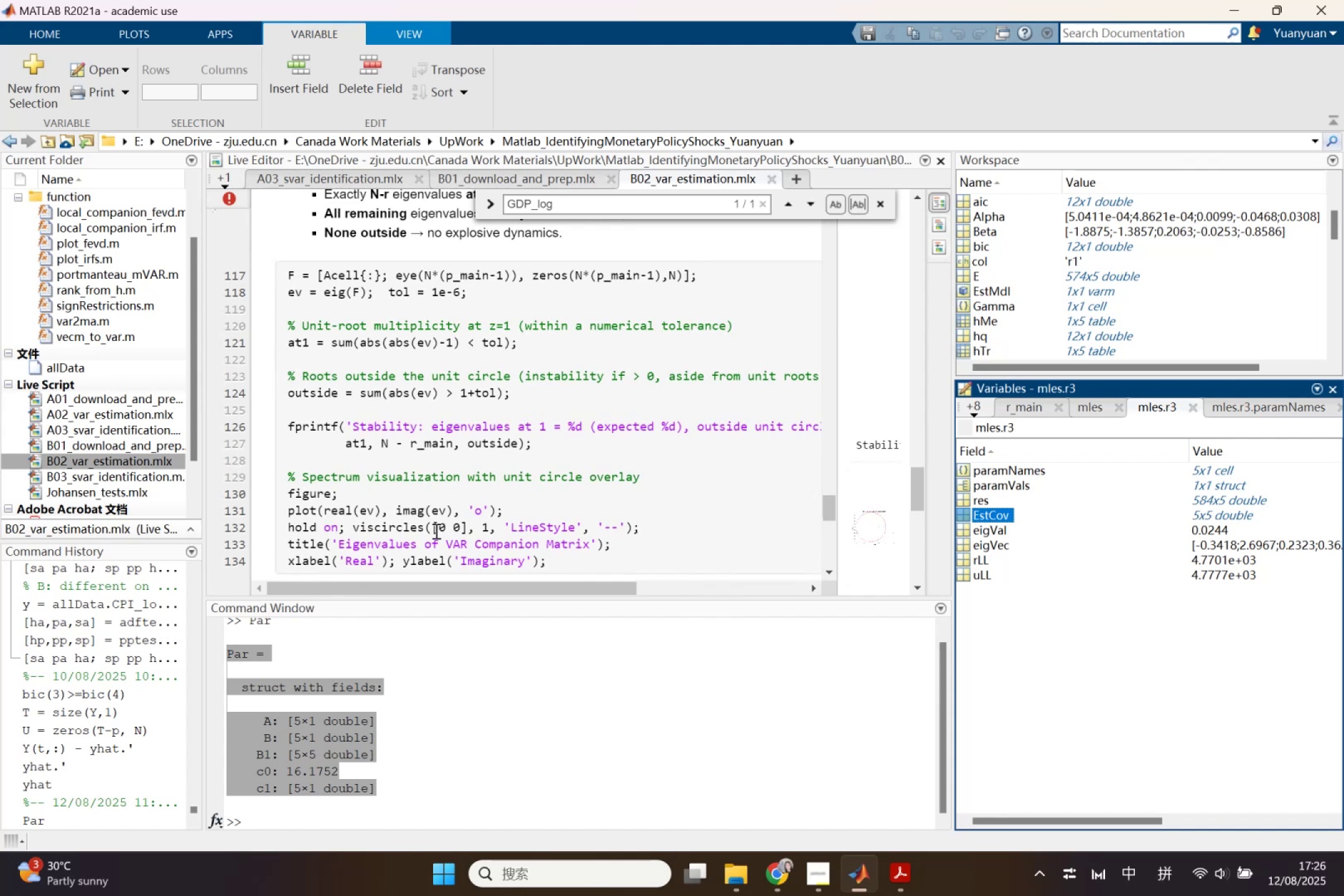 
scroll: coordinate [435, 531], scroll_direction: up, amount: 3.0
 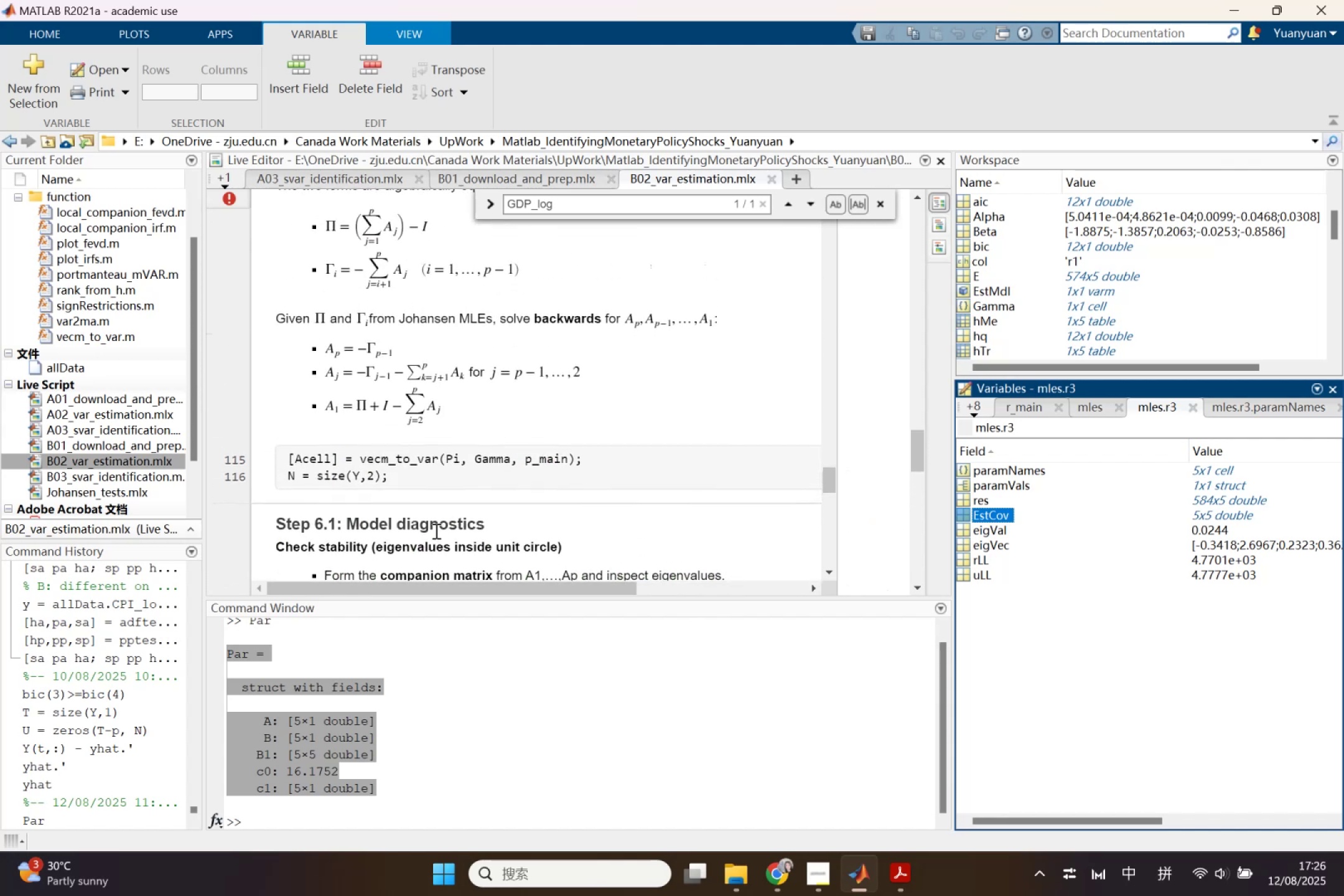 
scroll: coordinate [435, 531], scroll_direction: none, amount: 0.0
 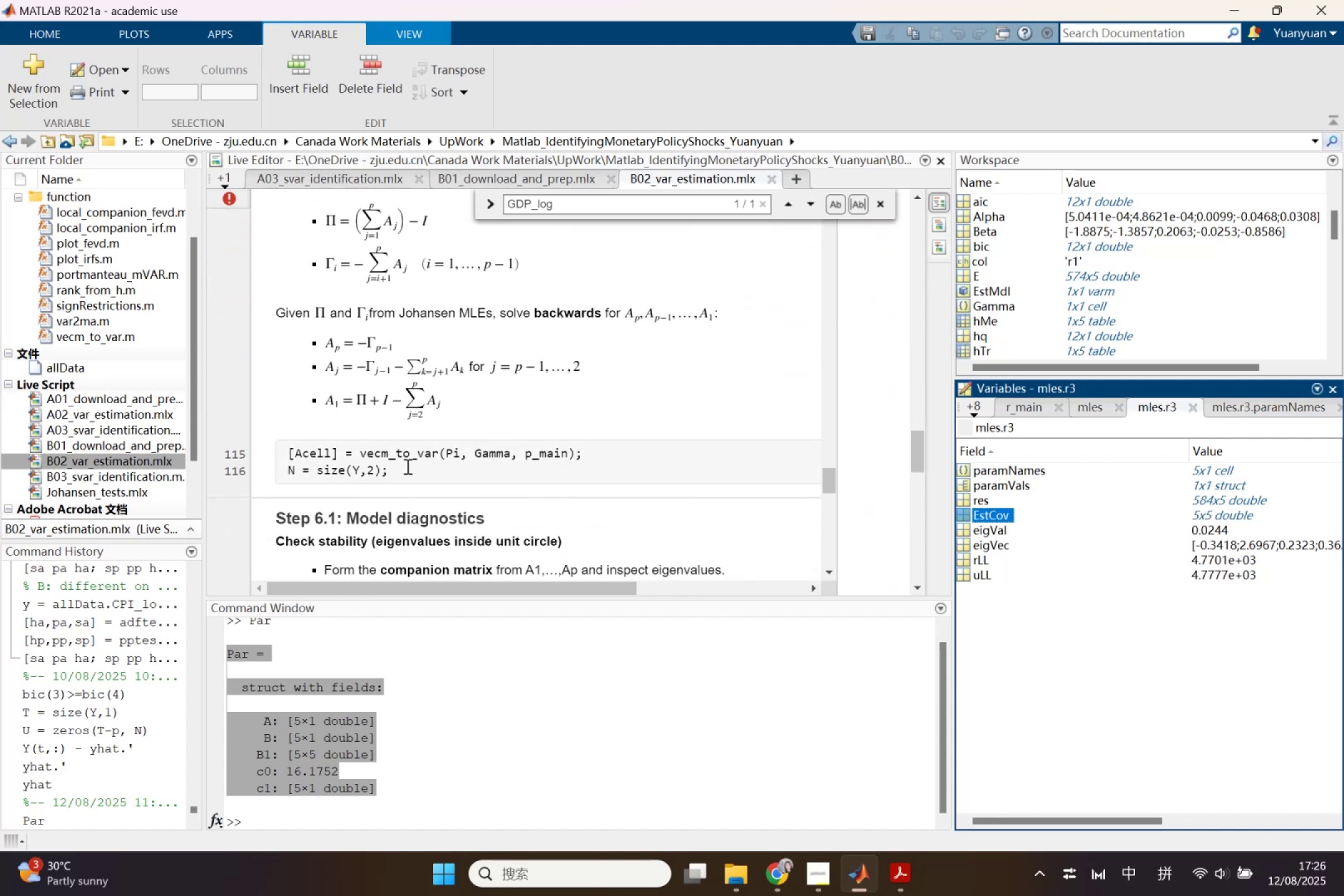 
scroll: coordinate [462, 467], scroll_direction: up, amount: 3.0
 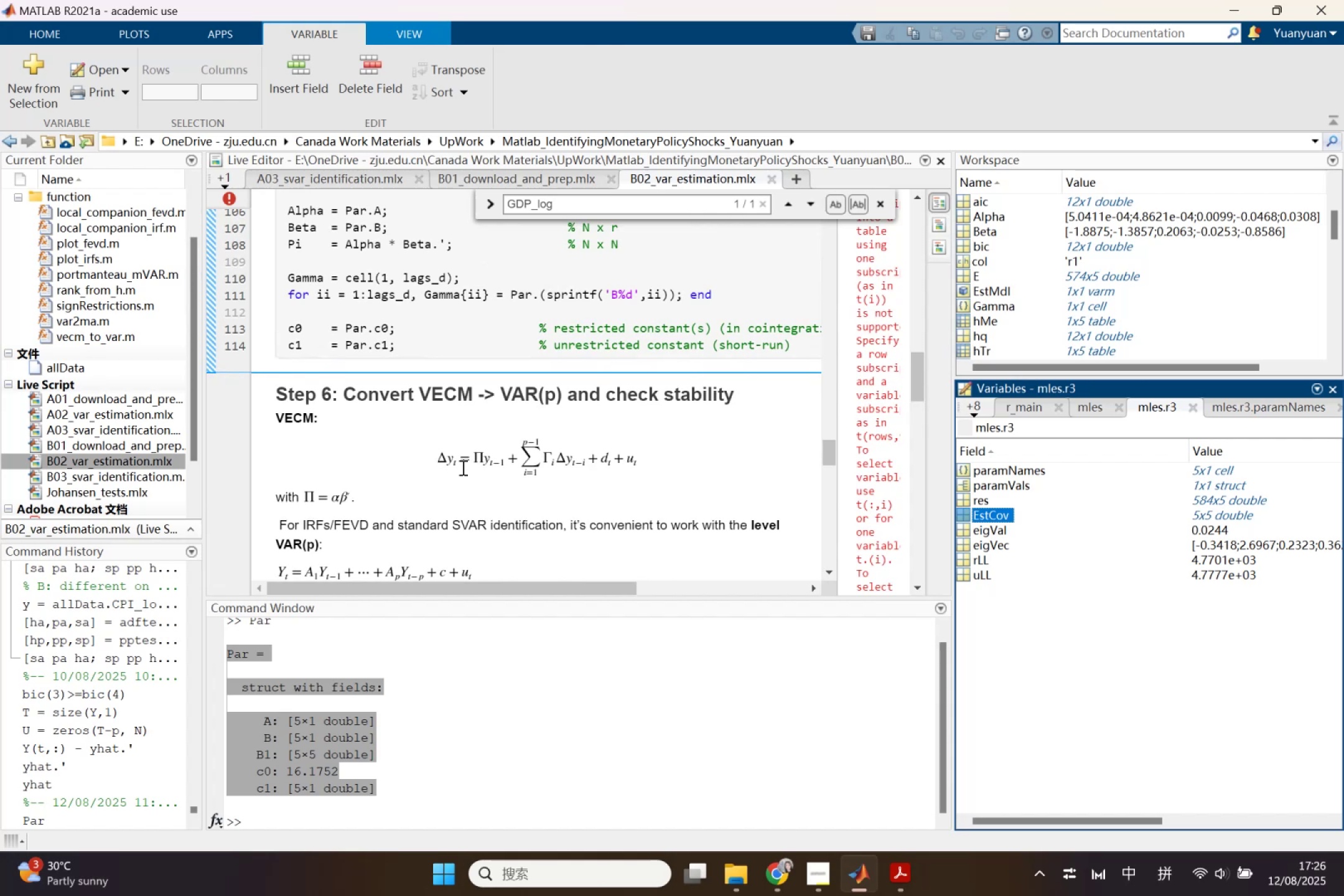 
scroll: coordinate [590, 457], scroll_direction: down, amount: 3.0
 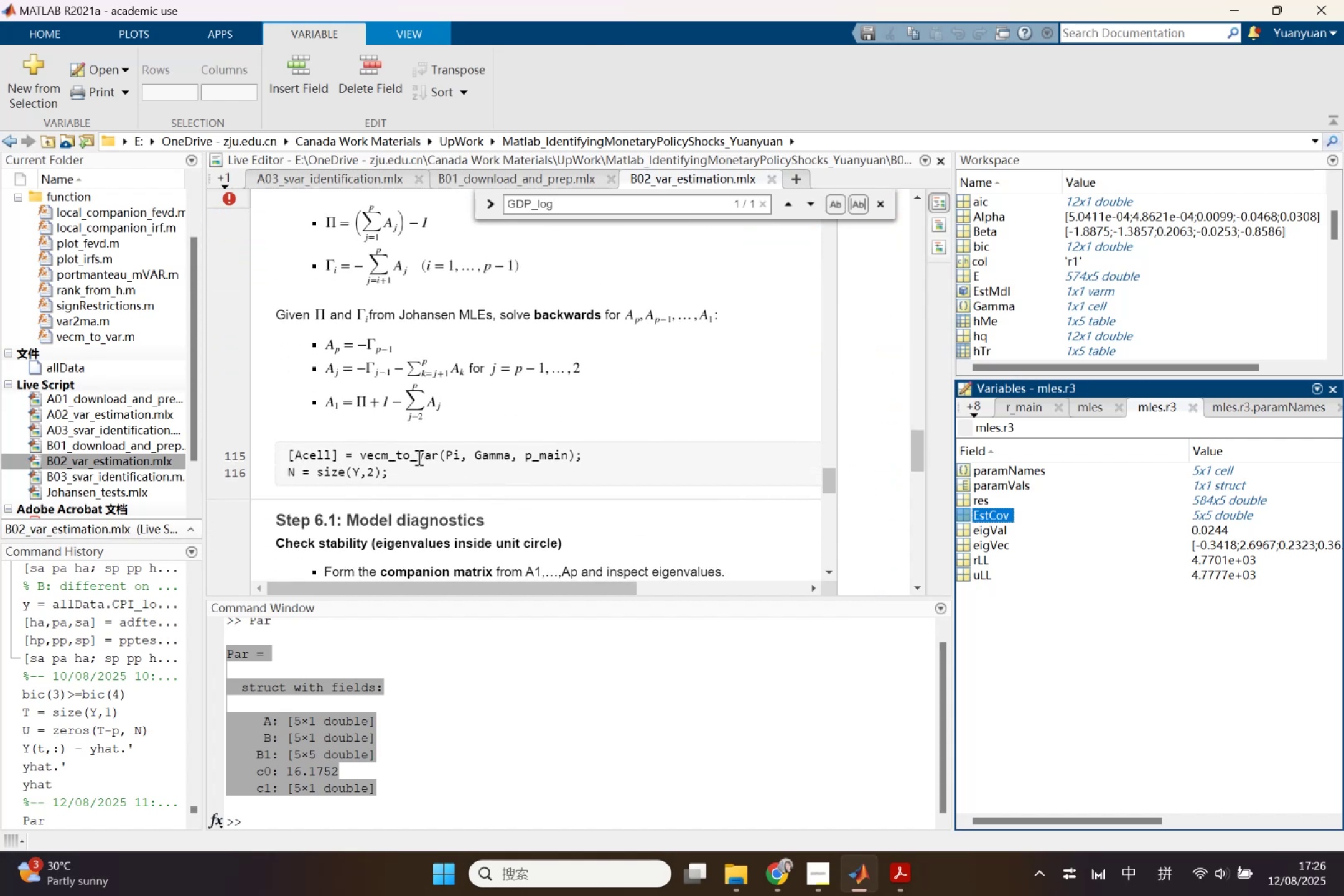 
left_click([418, 457])
 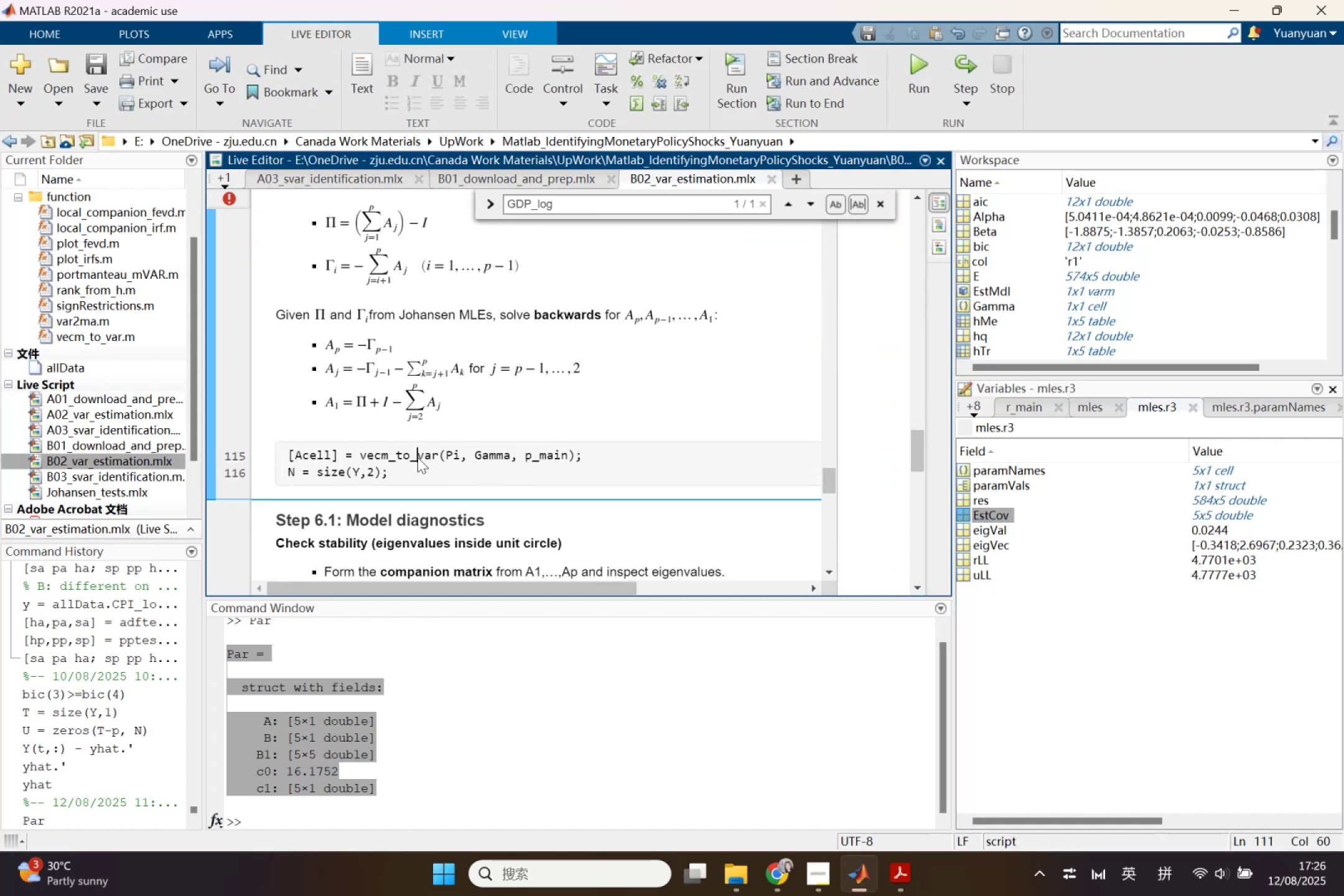 
right_click([418, 457])
 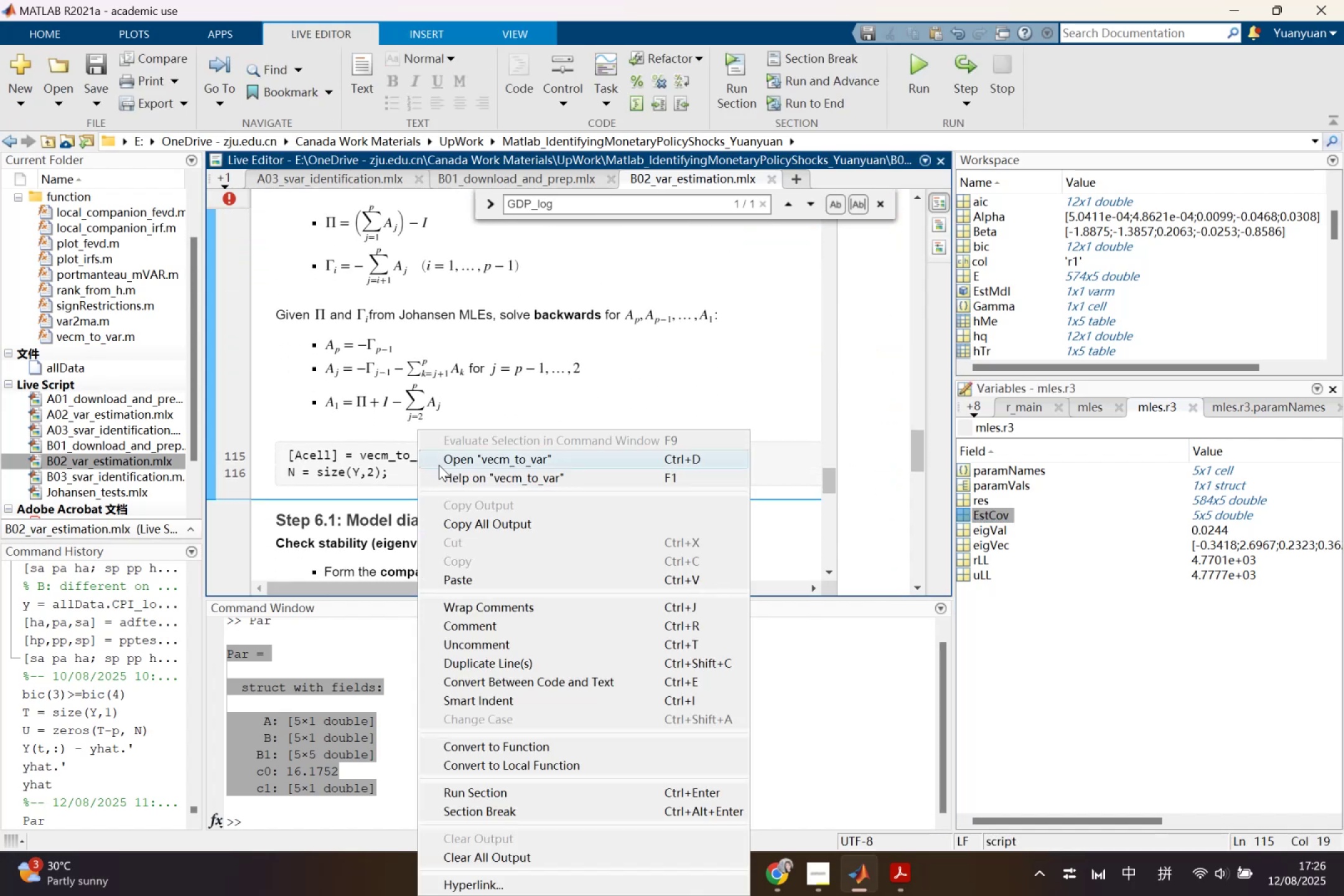 
left_click([439, 465])
 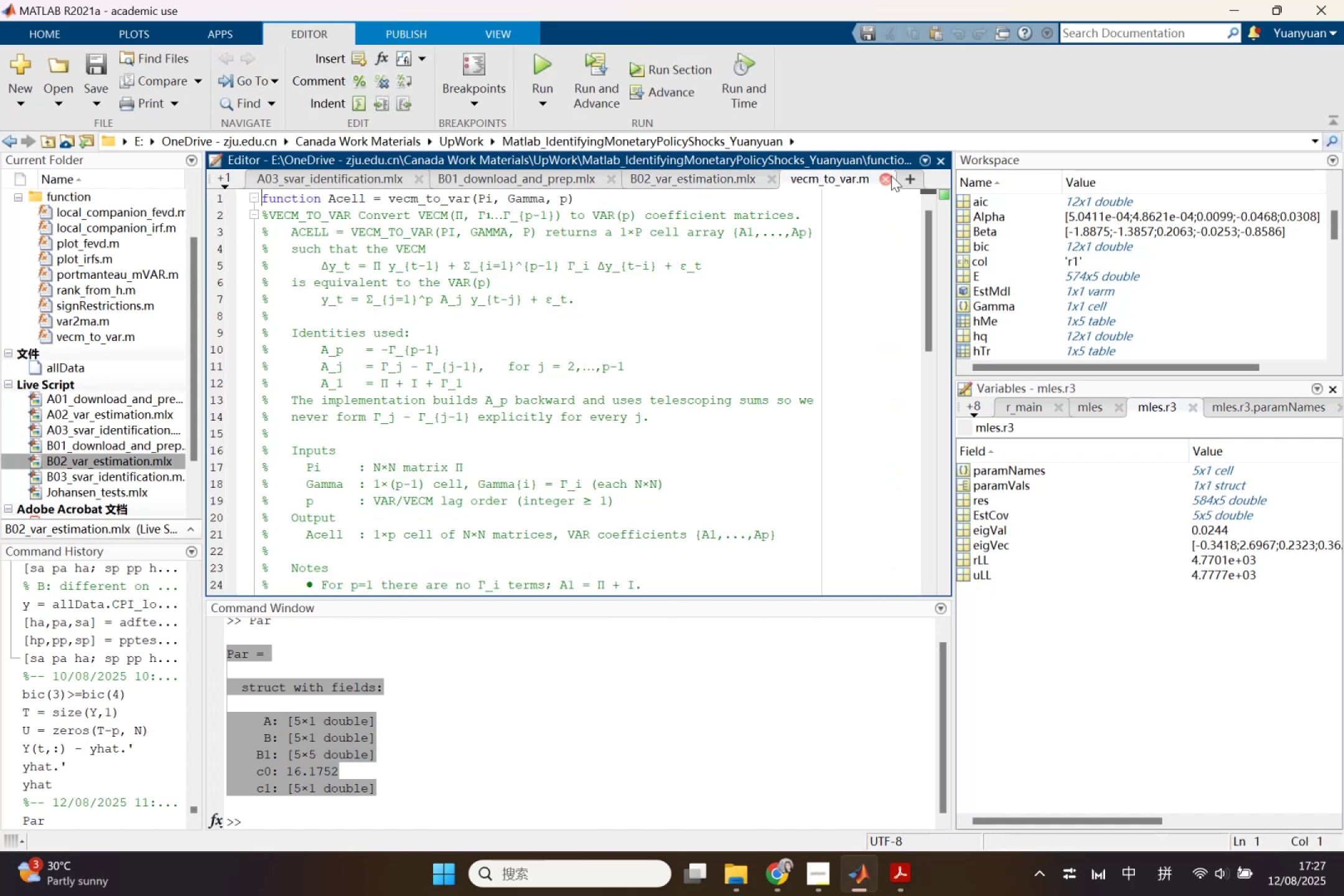 
scroll: coordinate [564, 410], scroll_direction: up, amount: 4.0
 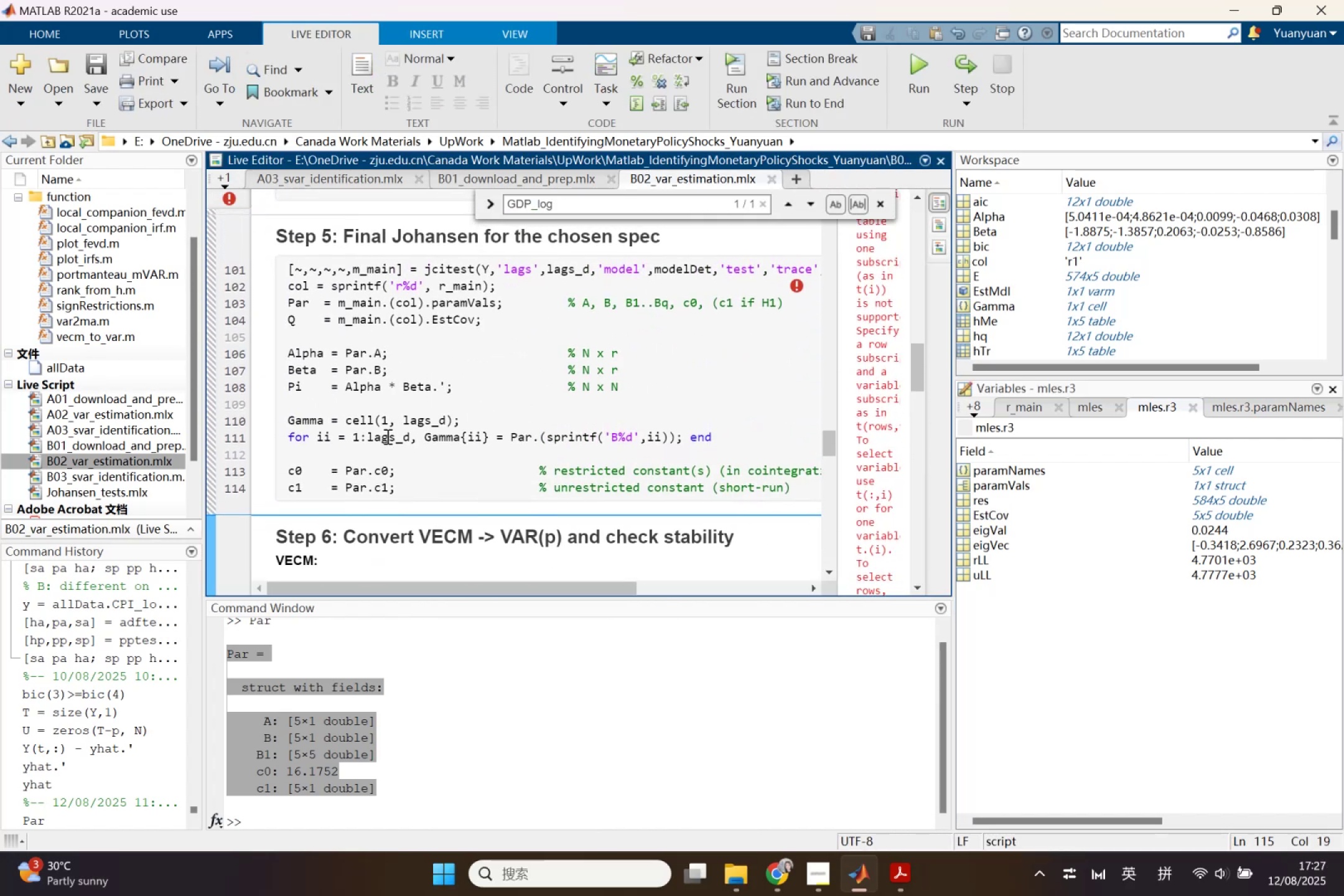 
left_click([381, 437])
 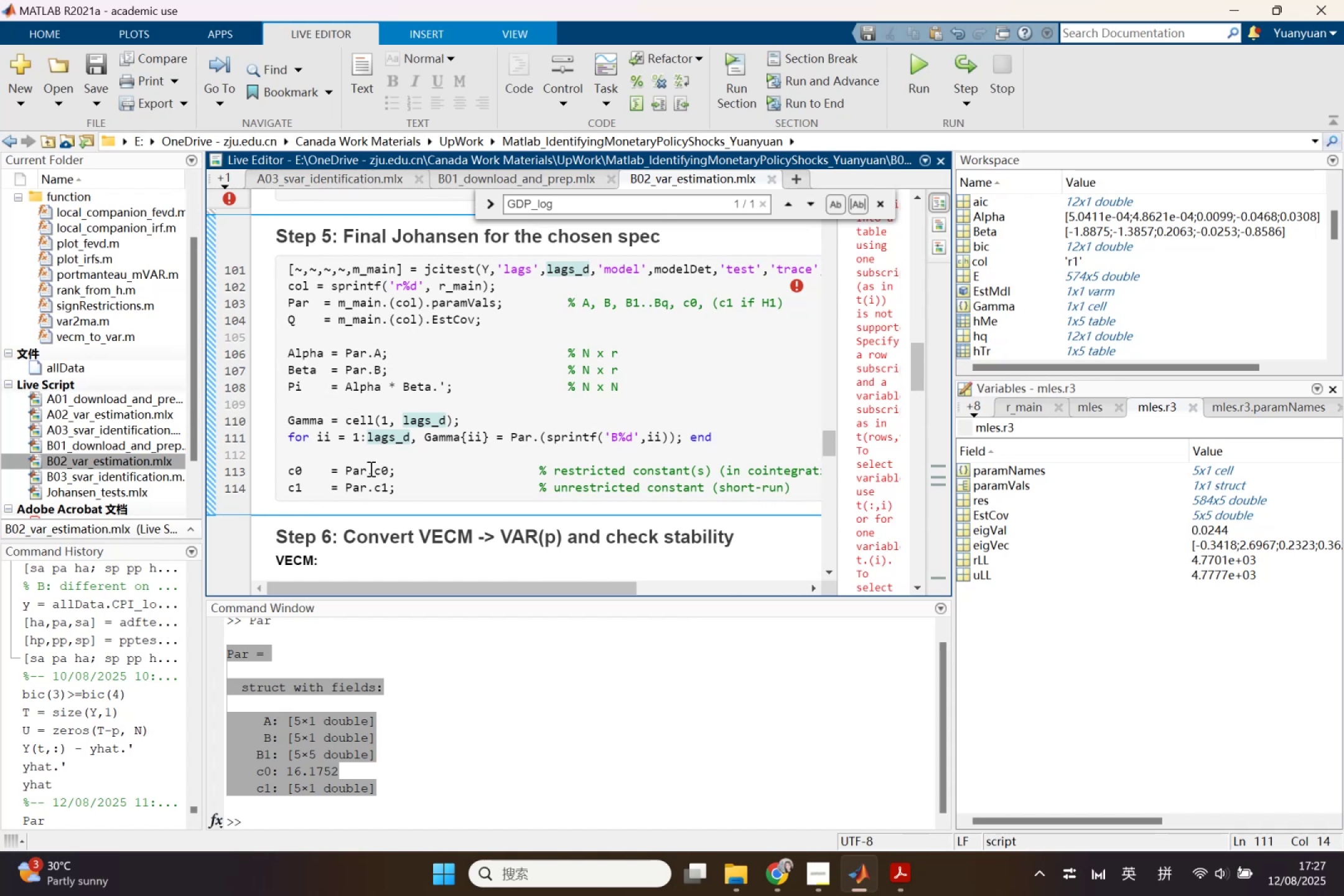 
left_click([366, 469])
 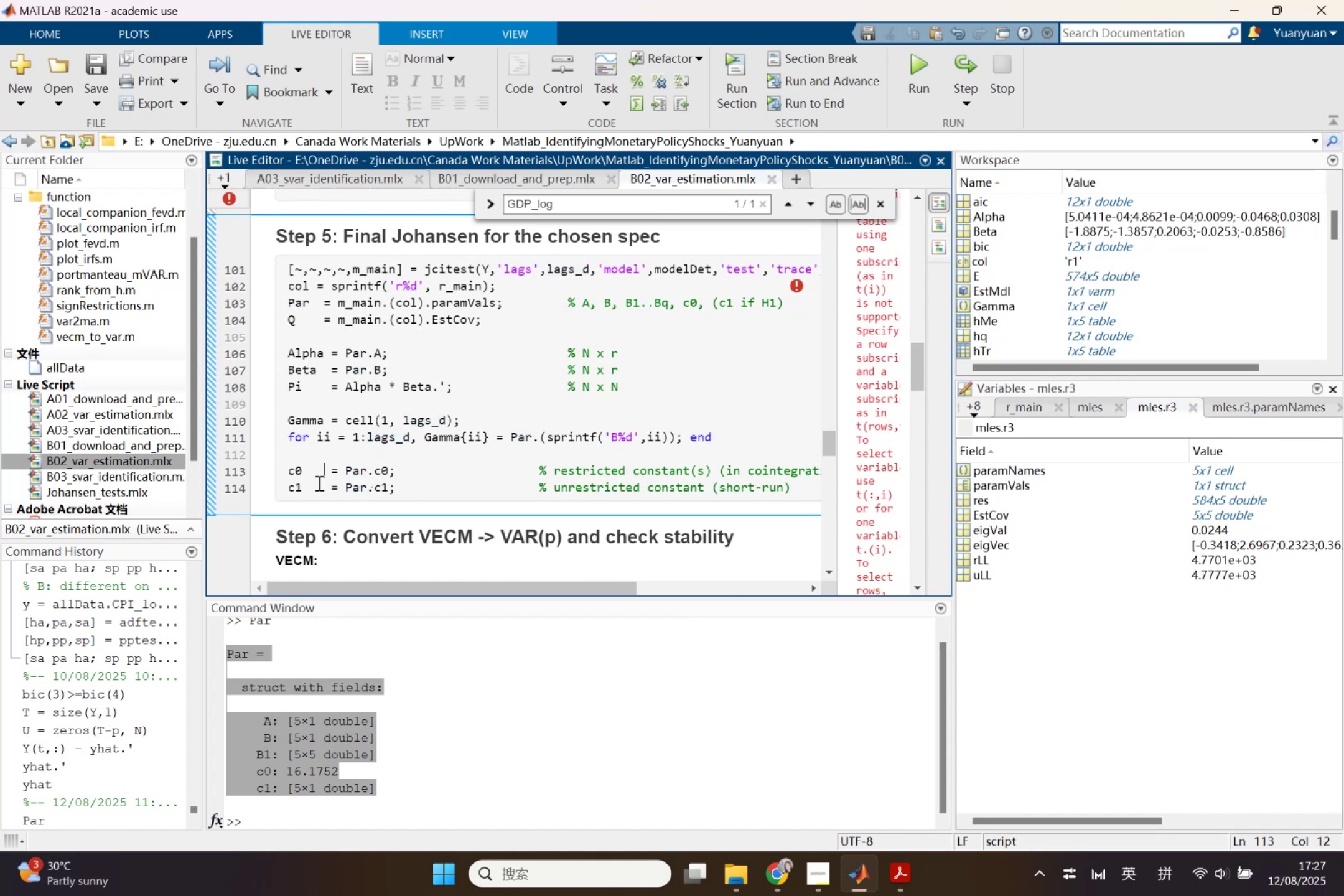 
double_click([309, 501])
 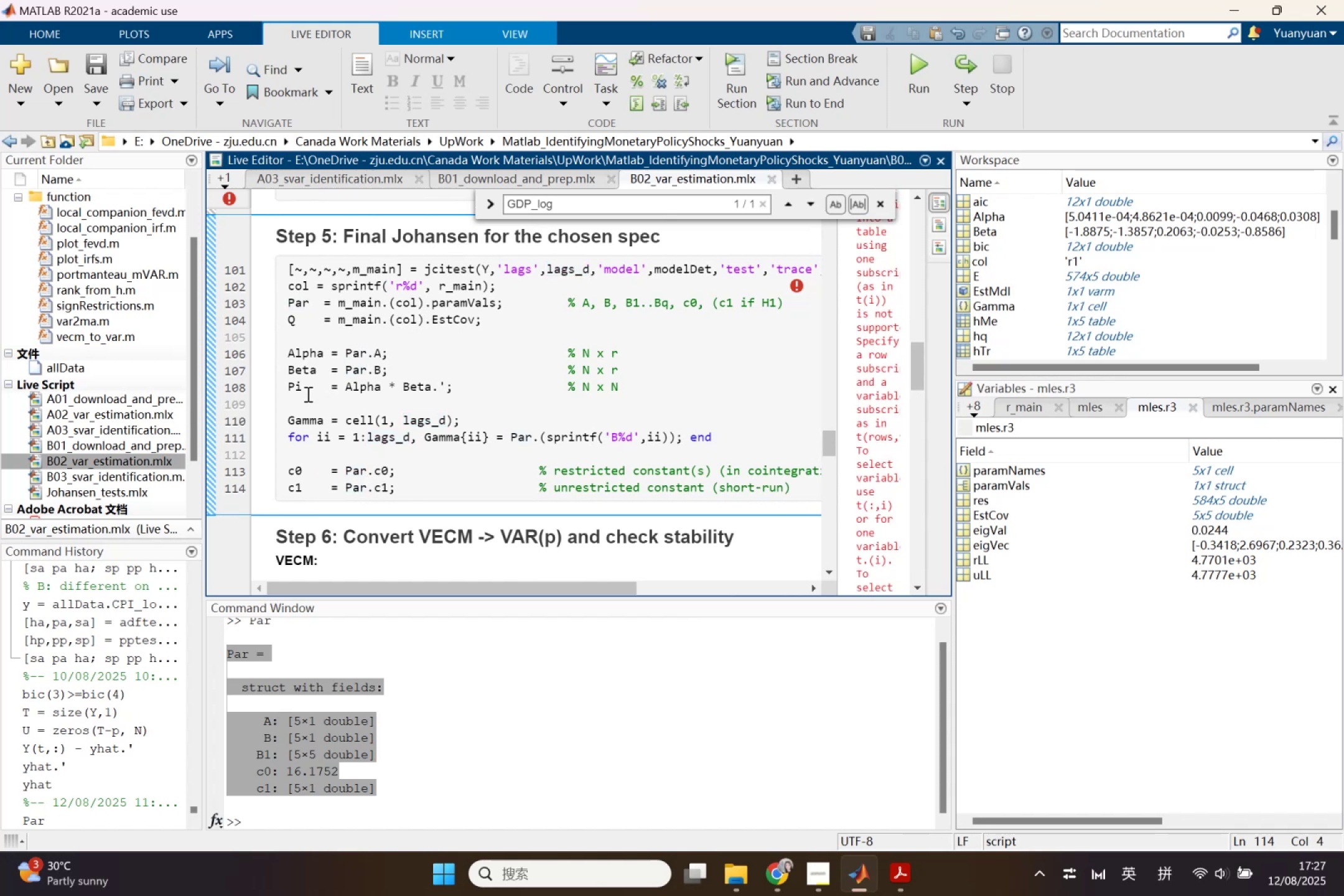 
left_click([295, 389])
 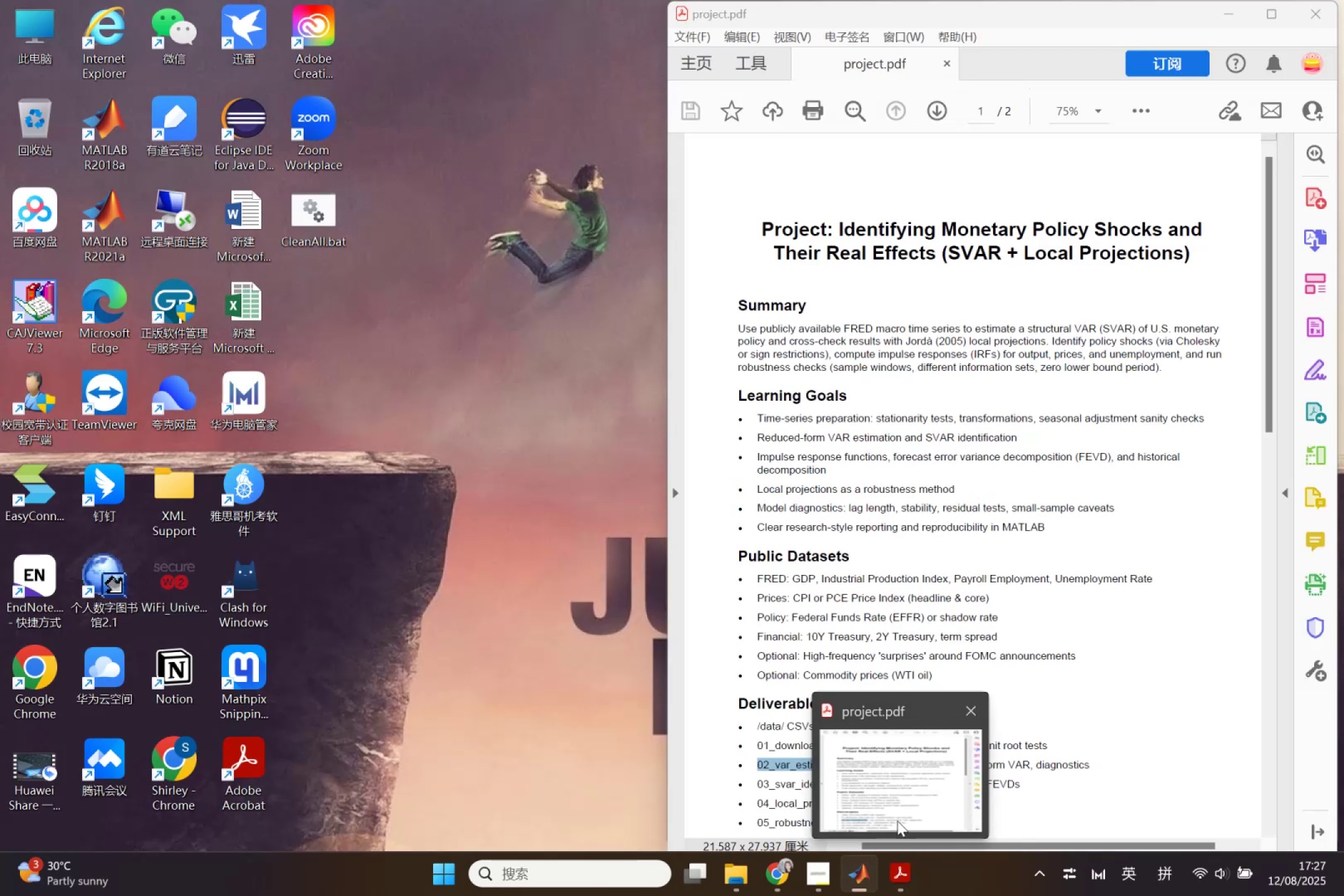 
left_click([779, 867])
 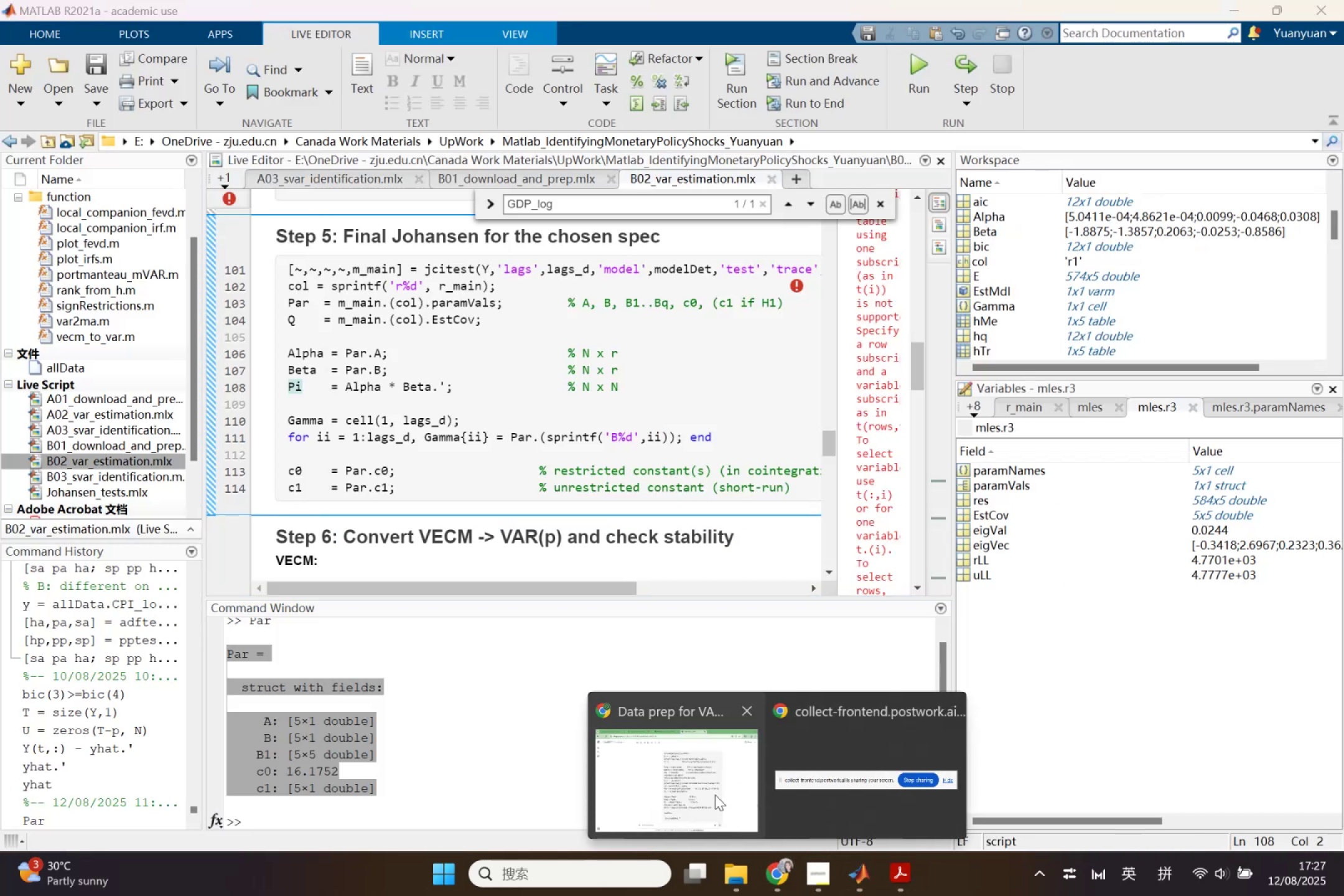 
left_click([715, 795])
 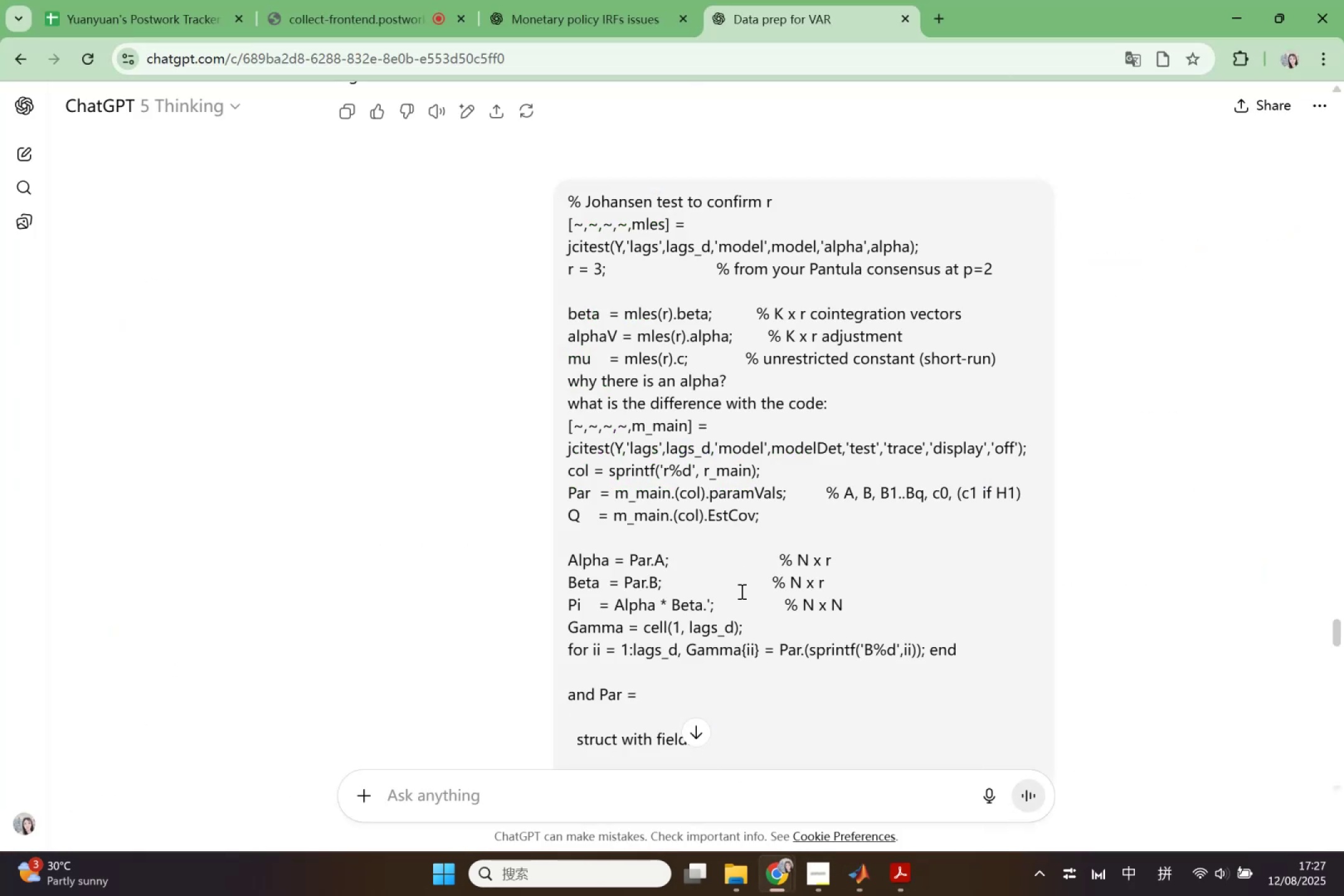 
scroll: coordinate [741, 595], scroll_direction: up, amount: 13.0
 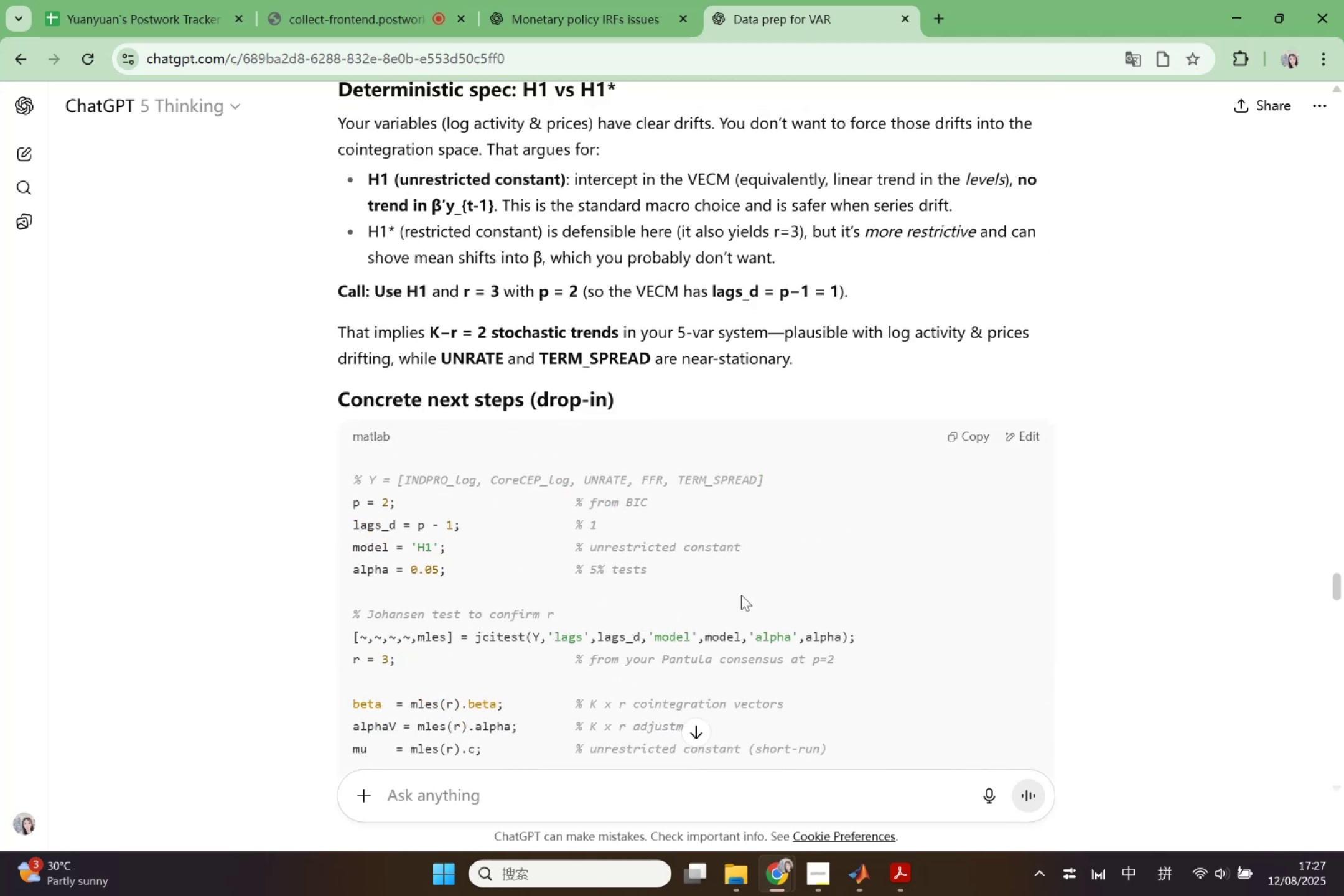 
wait(5.16)
 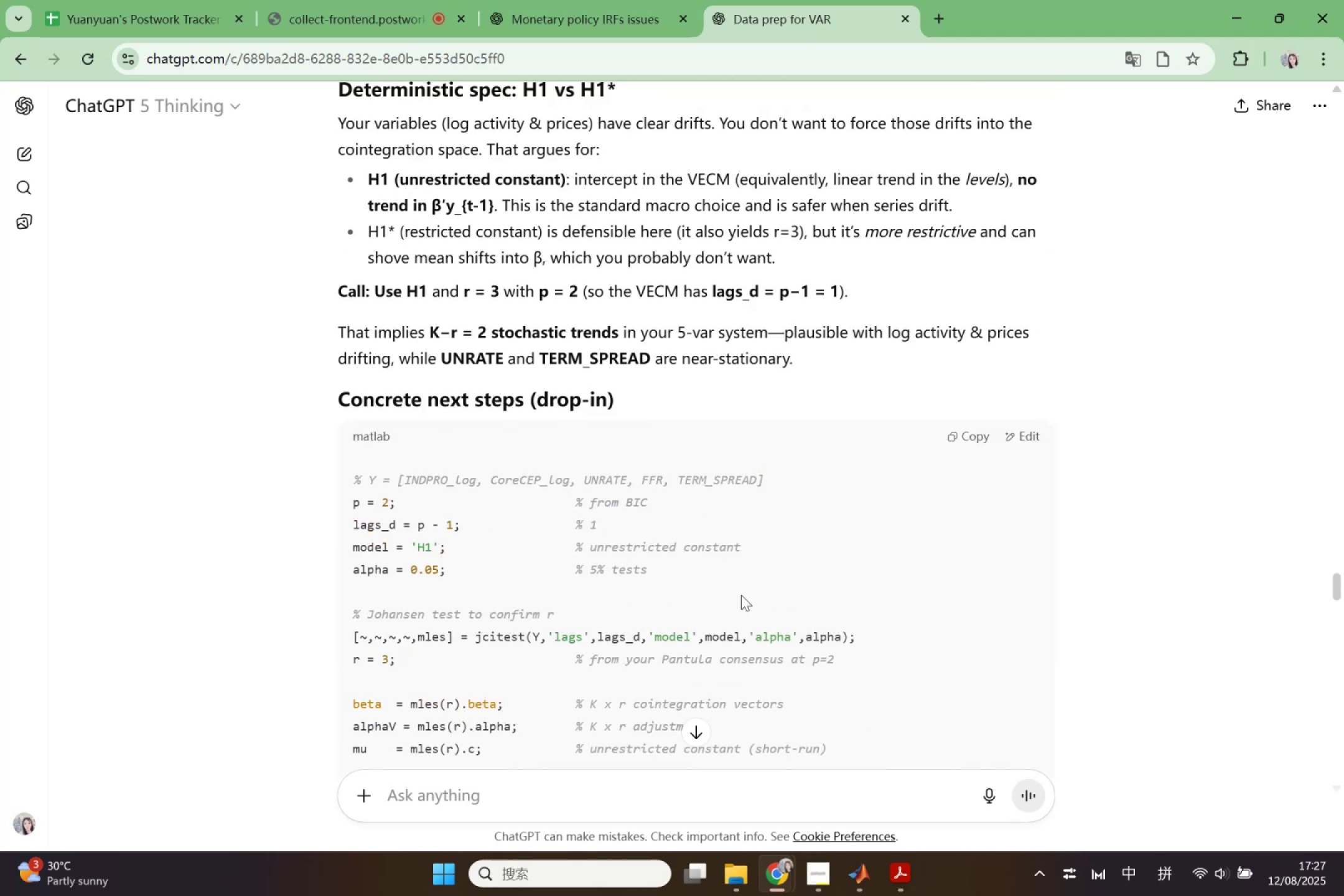 
scroll: coordinate [741, 595], scroll_direction: down, amount: 2.0
 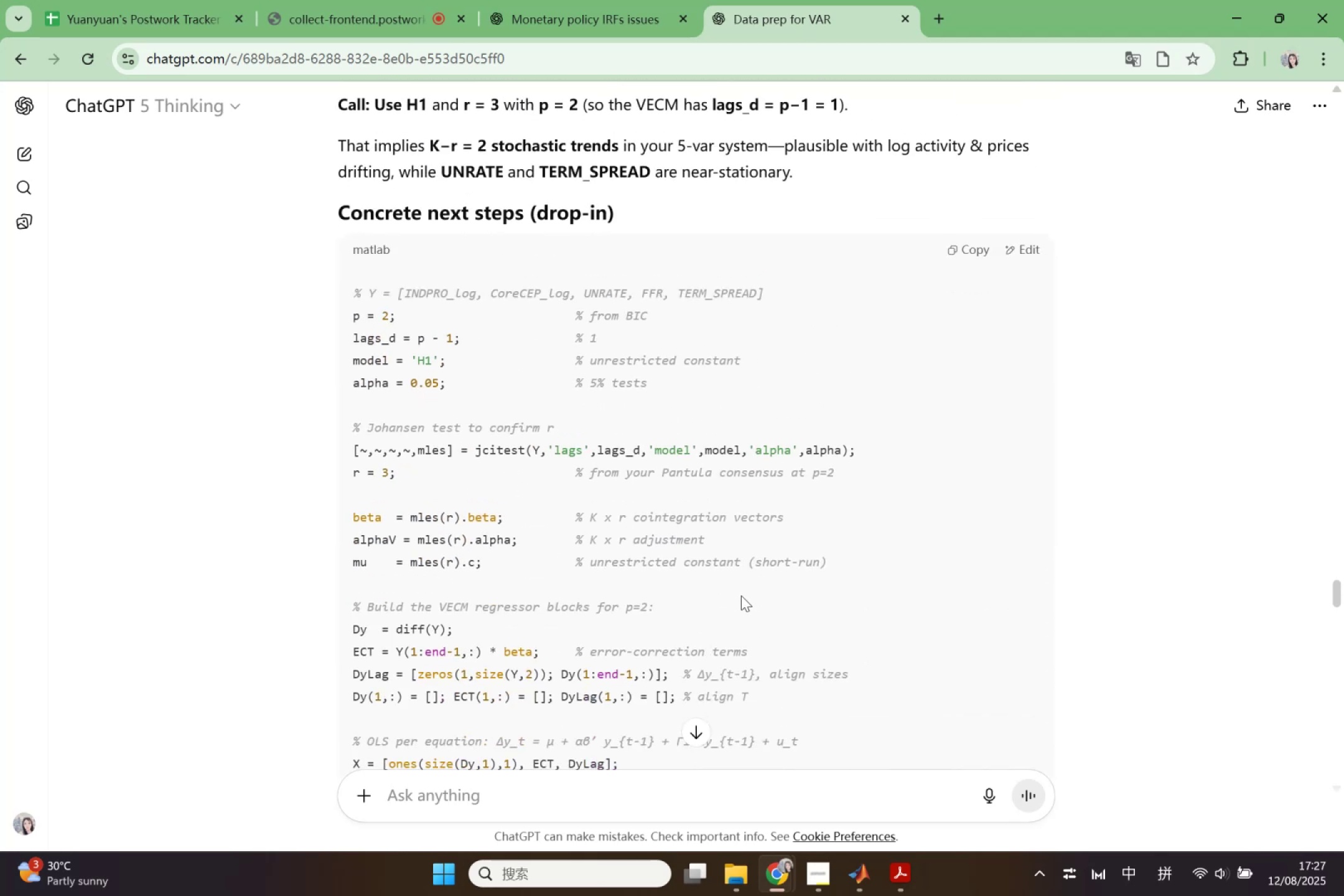 
scroll: coordinate [741, 595], scroll_direction: up, amount: 1.0
 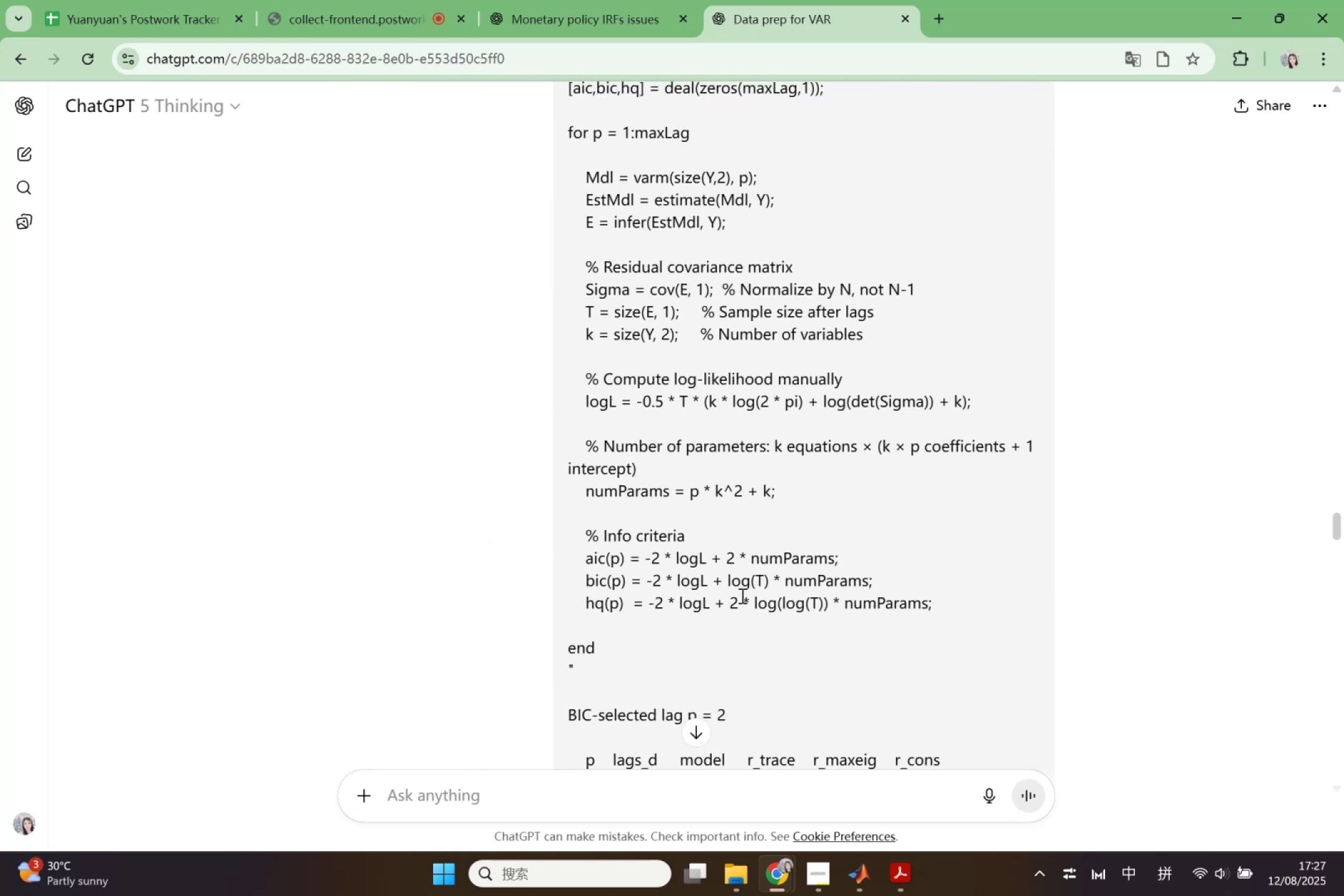 
scroll: coordinate [741, 595], scroll_direction: down, amount: 4.0
 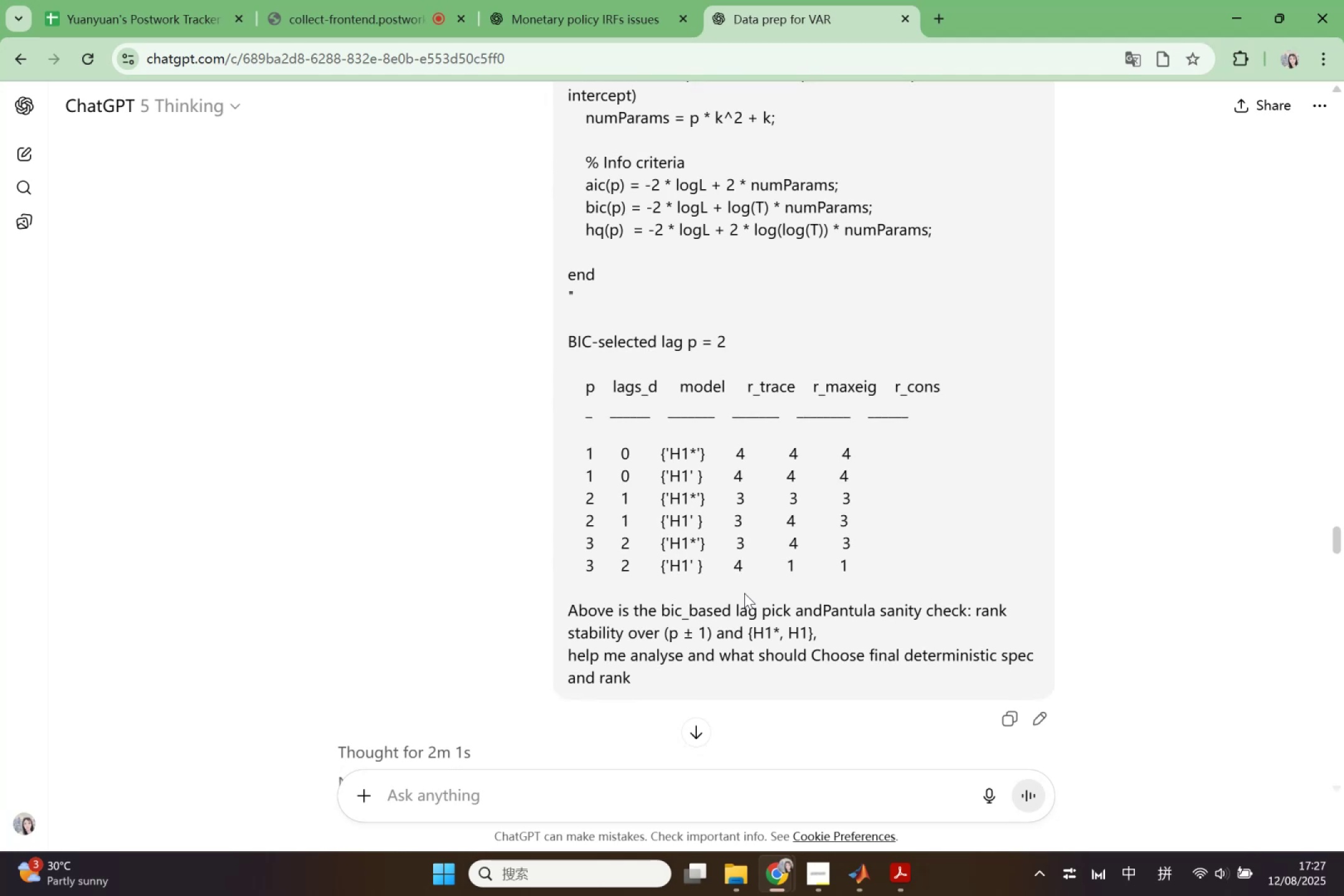 
wait(31.29)
 